 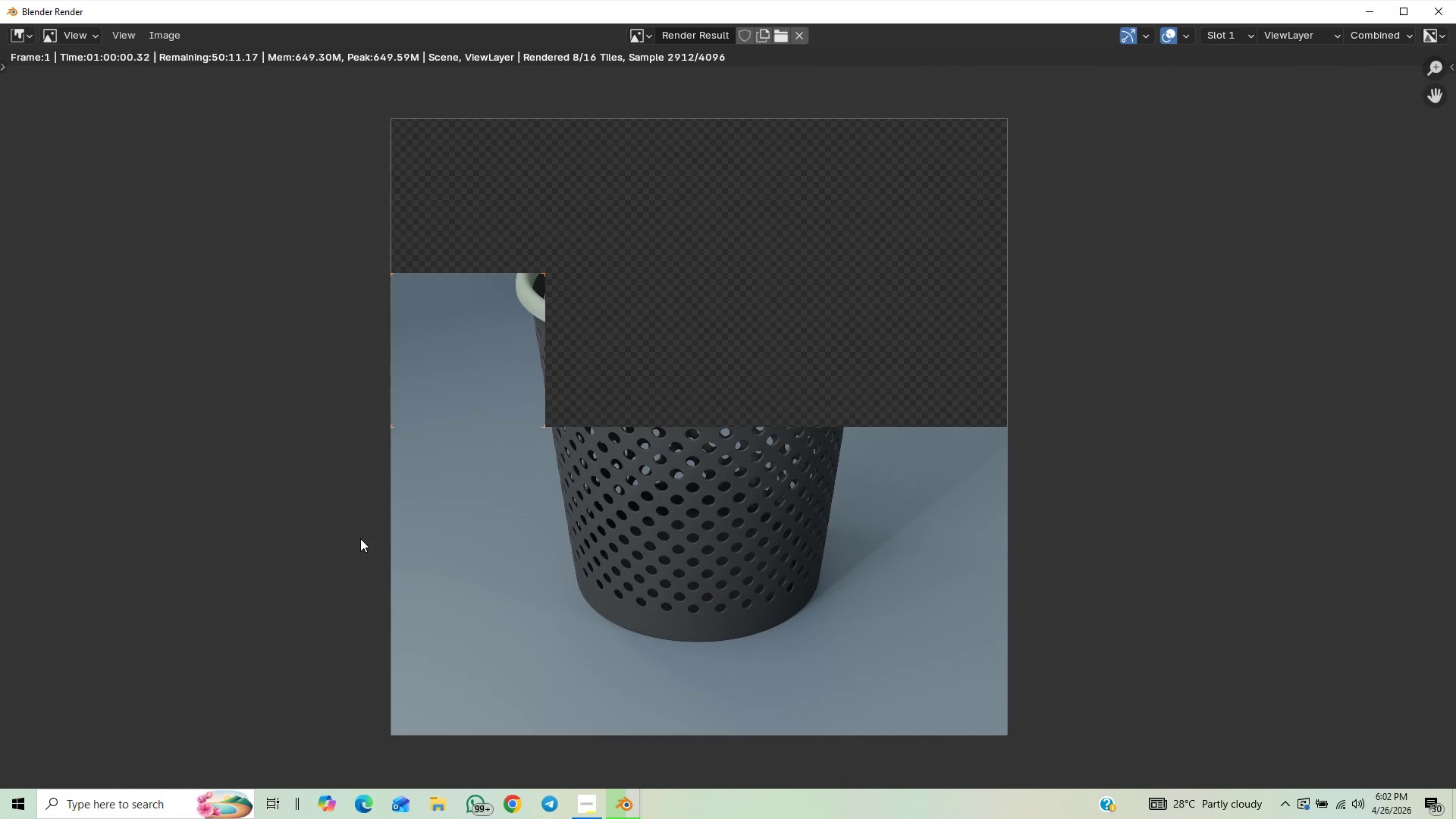 
scroll: coordinate [497, 522], scroll_direction: up, amount: 1.0
 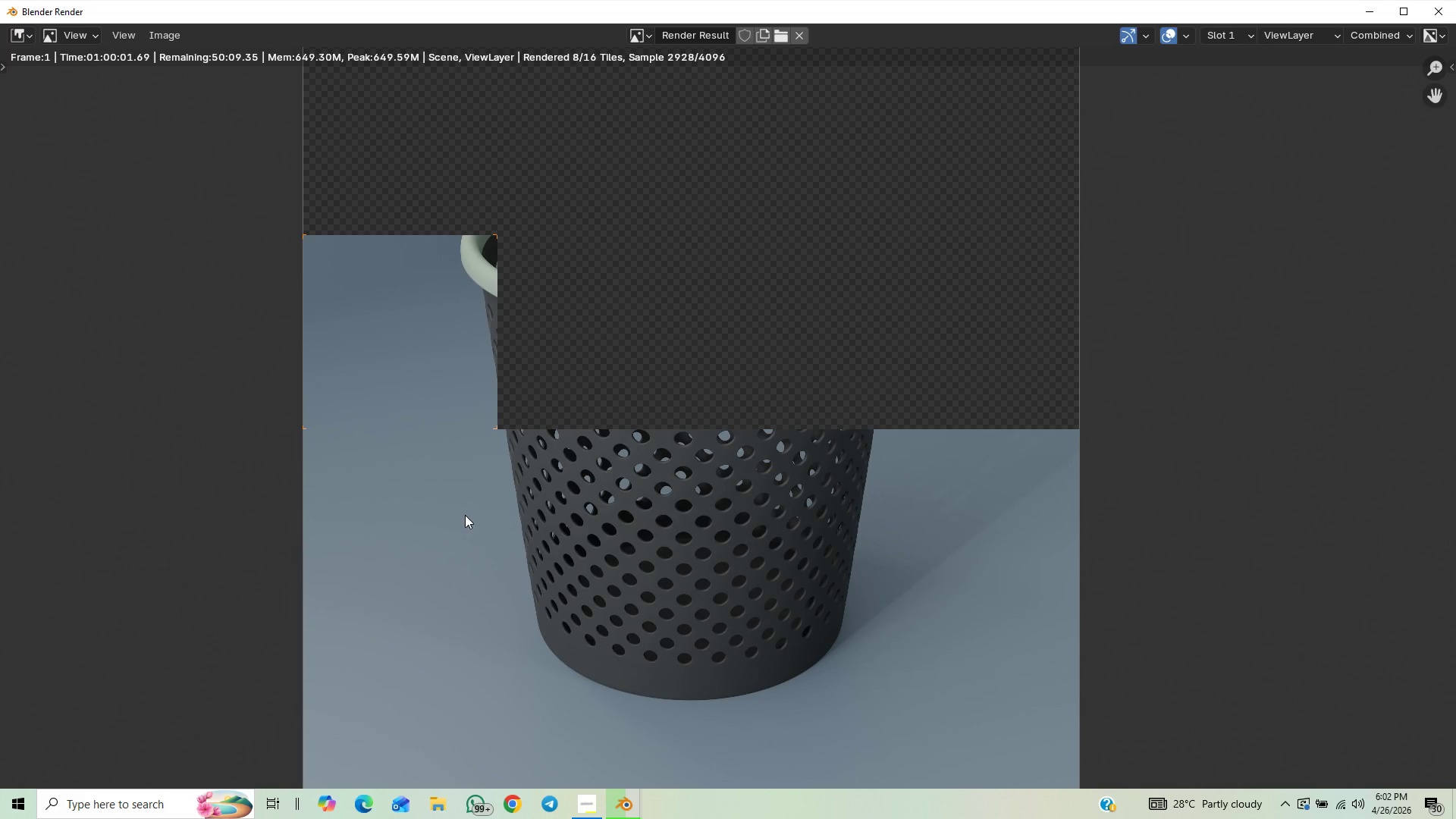 
scroll: coordinate [457, 515], scroll_direction: down, amount: 1.0
 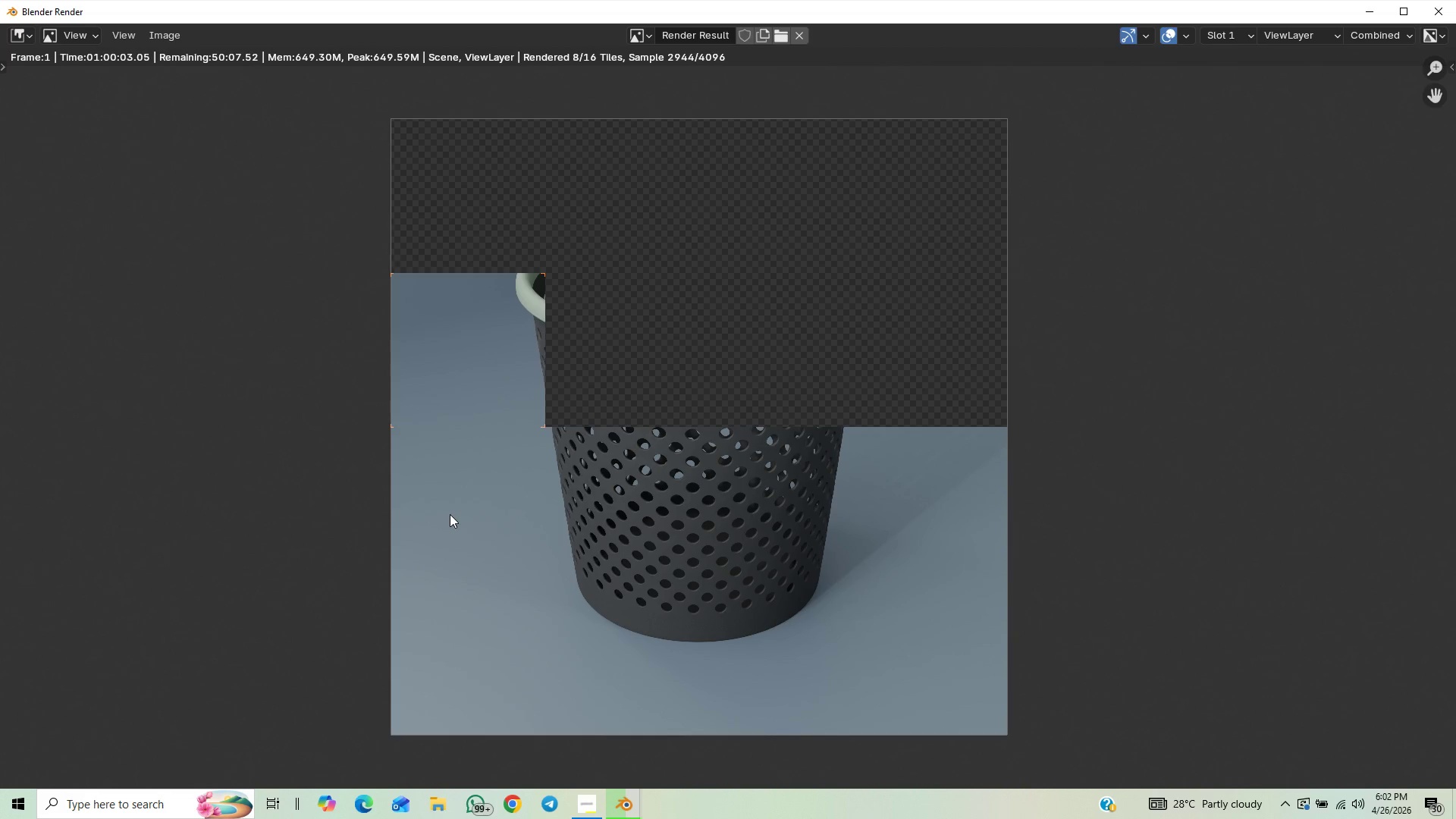 
scroll: coordinate [450, 514], scroll_direction: up, amount: 1.0
 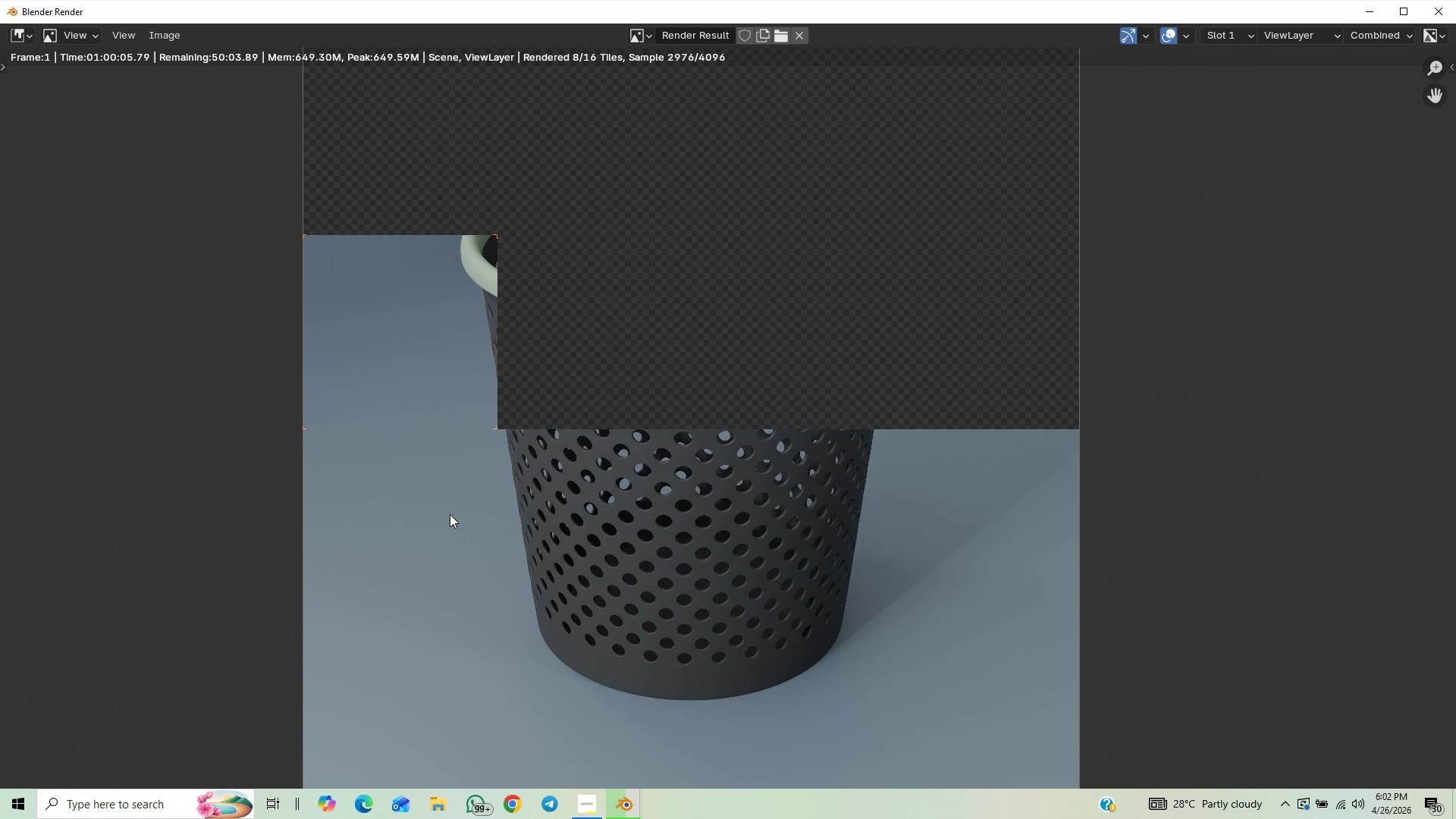 
scroll: coordinate [472, 544], scroll_direction: down, amount: 2.0
 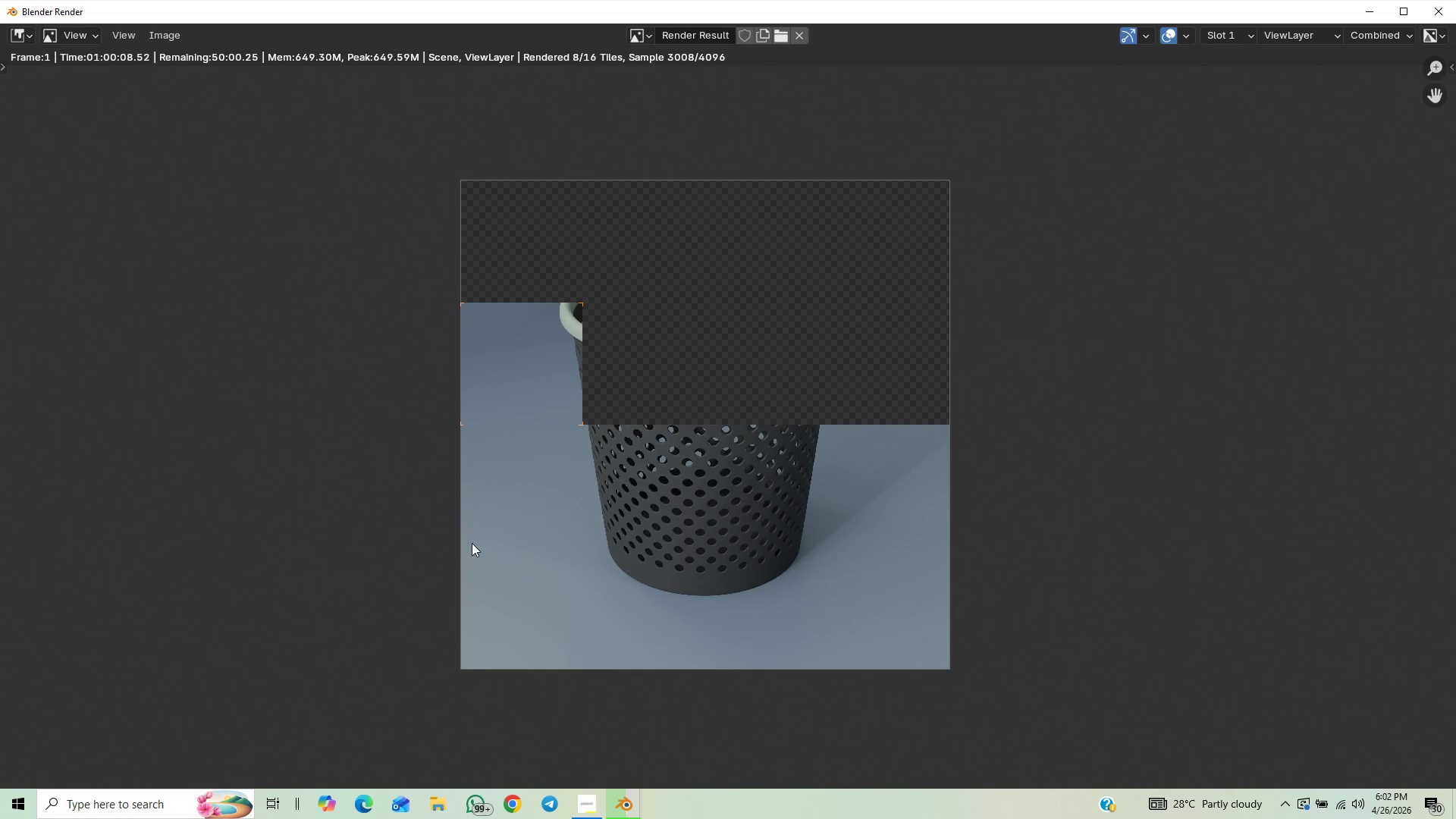 
scroll: coordinate [485, 504], scroll_direction: up, amount: 1.0
 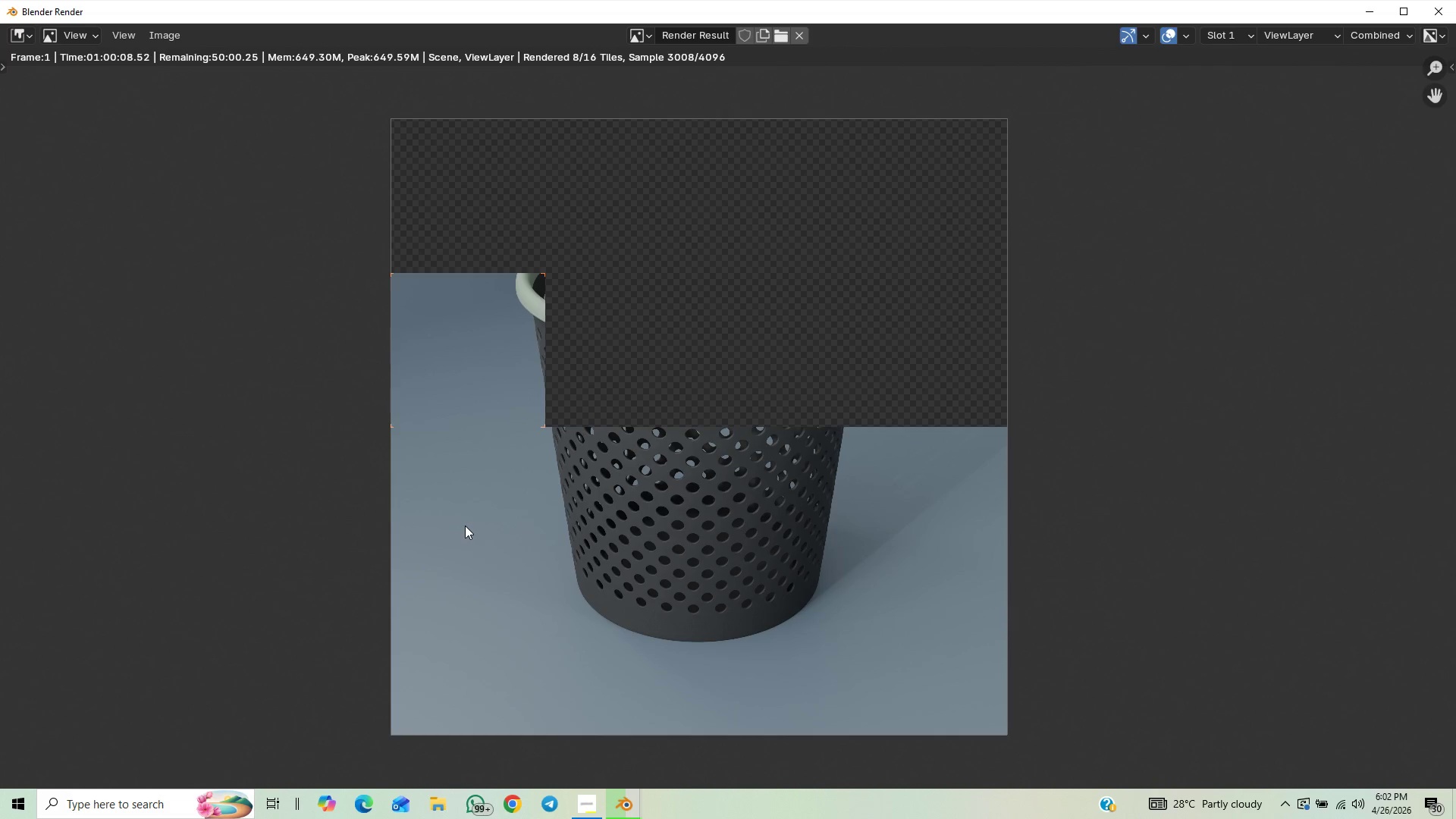 
scroll: coordinate [453, 518], scroll_direction: none, amount: 0.0
 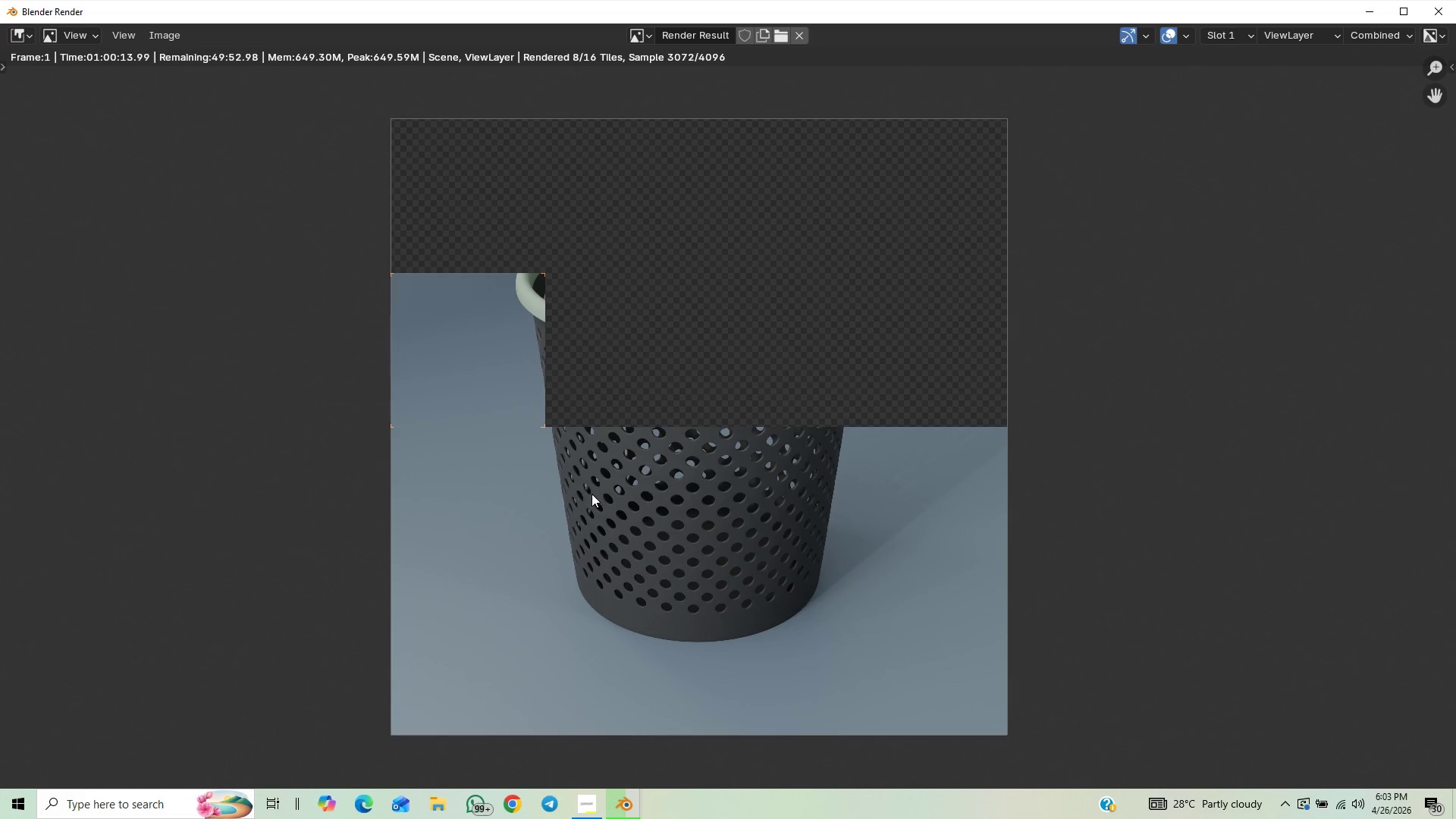 
wait(5.51)
 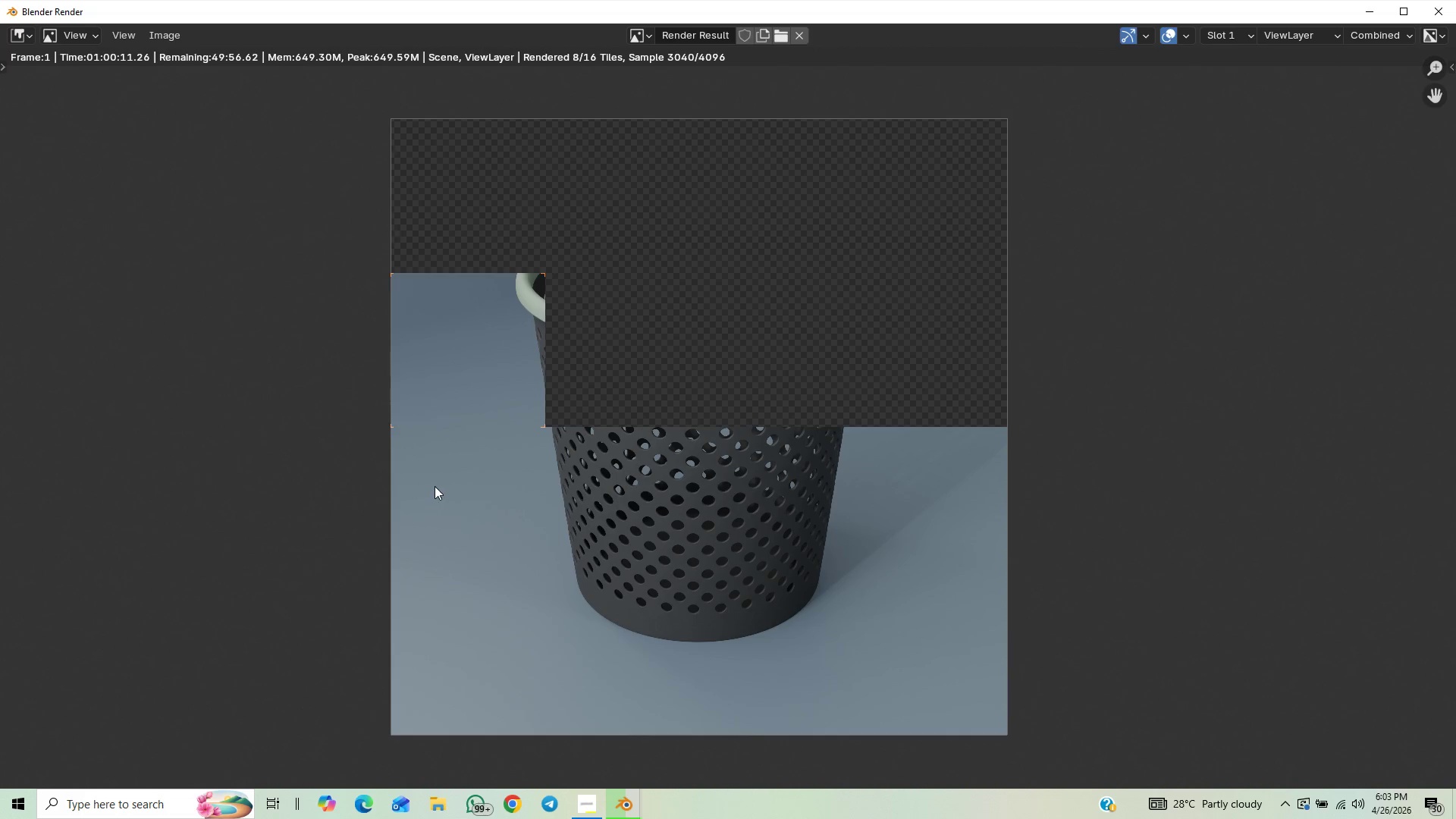 
scroll: coordinate [607, 462], scroll_direction: down, amount: 1.0
 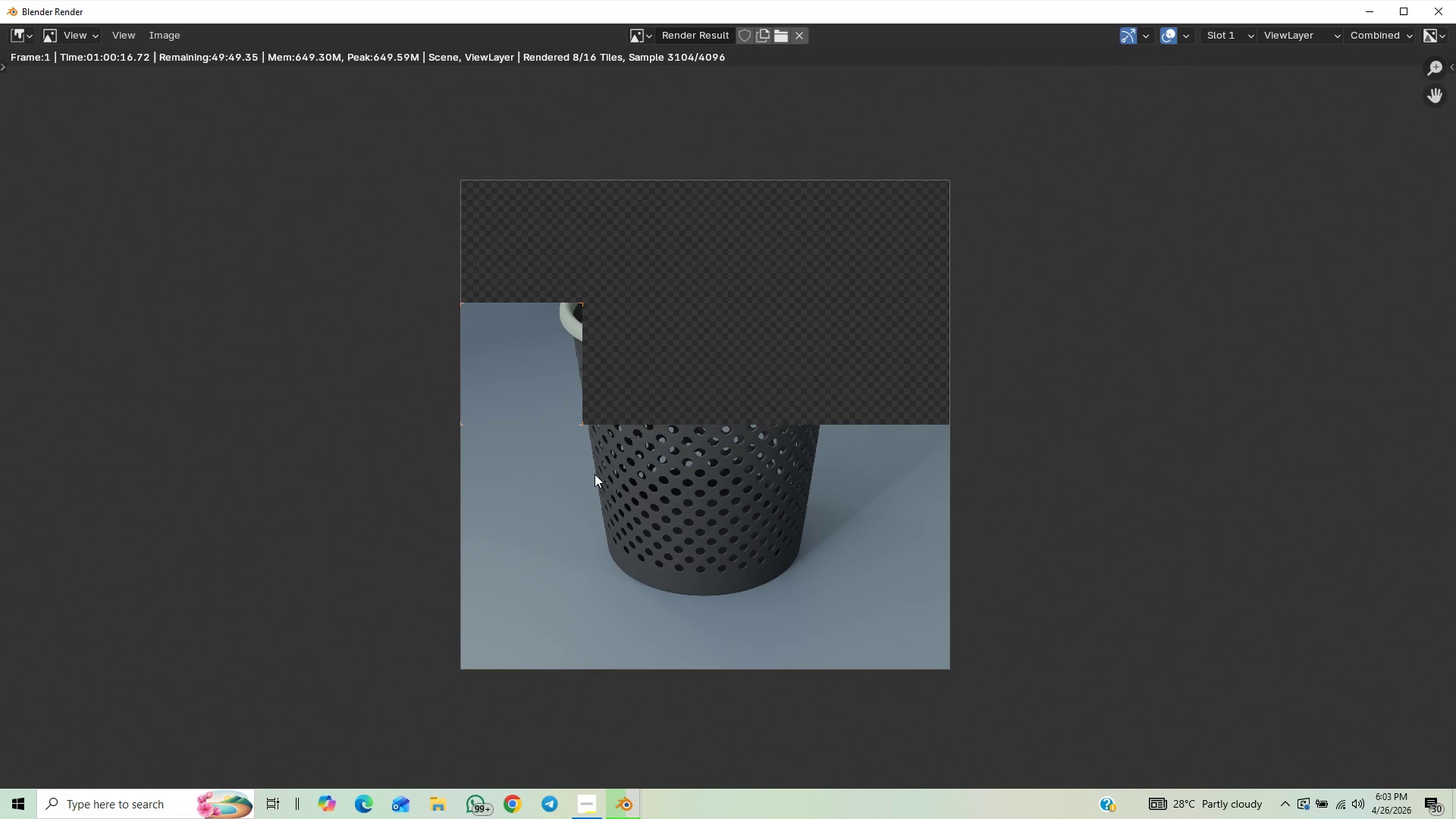 
scroll: coordinate [595, 474], scroll_direction: up, amount: 1.0
 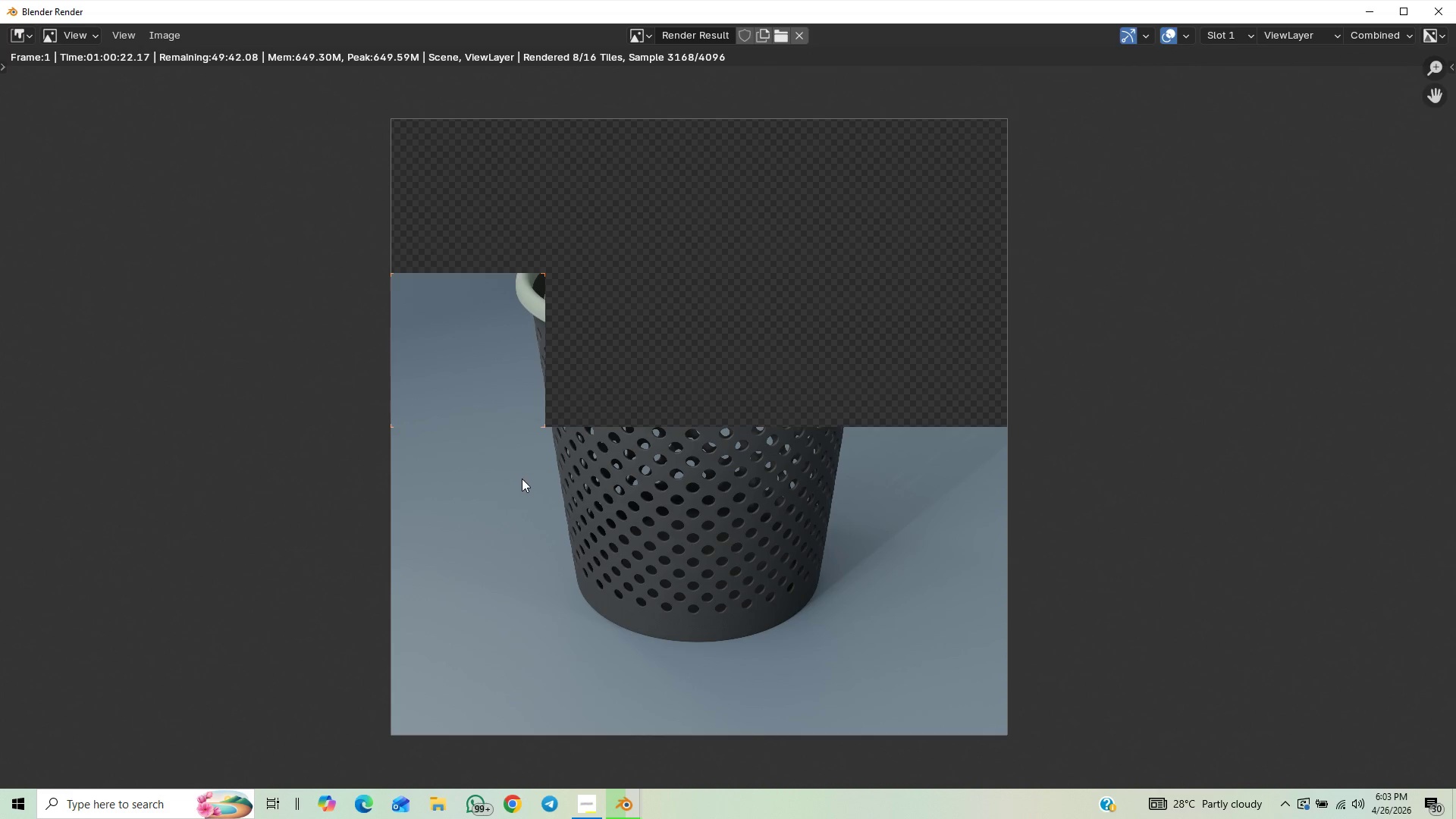 
wait(9.12)
 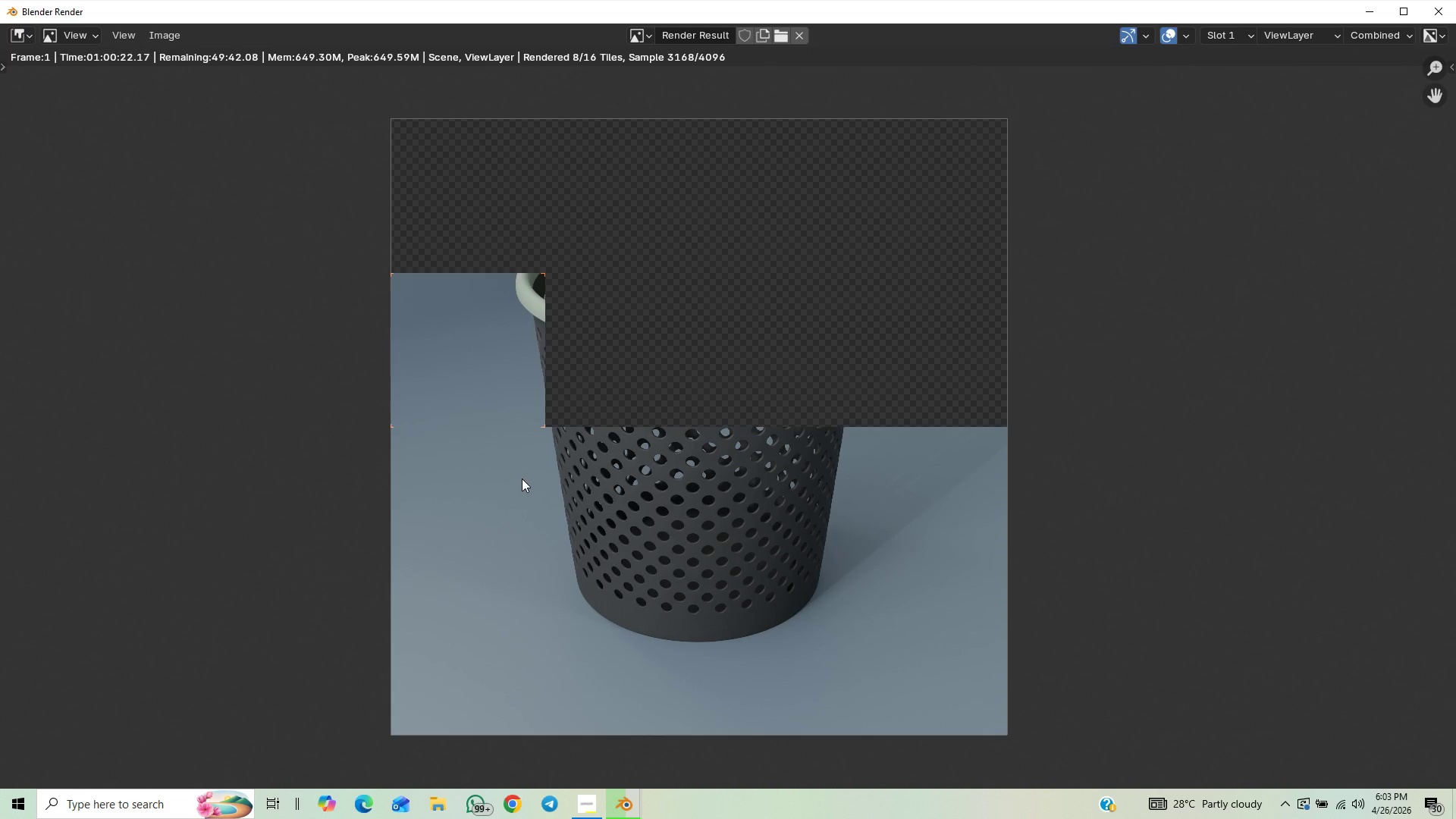 
scroll: coordinate [714, 557], scroll_direction: up, amount: 1.0
 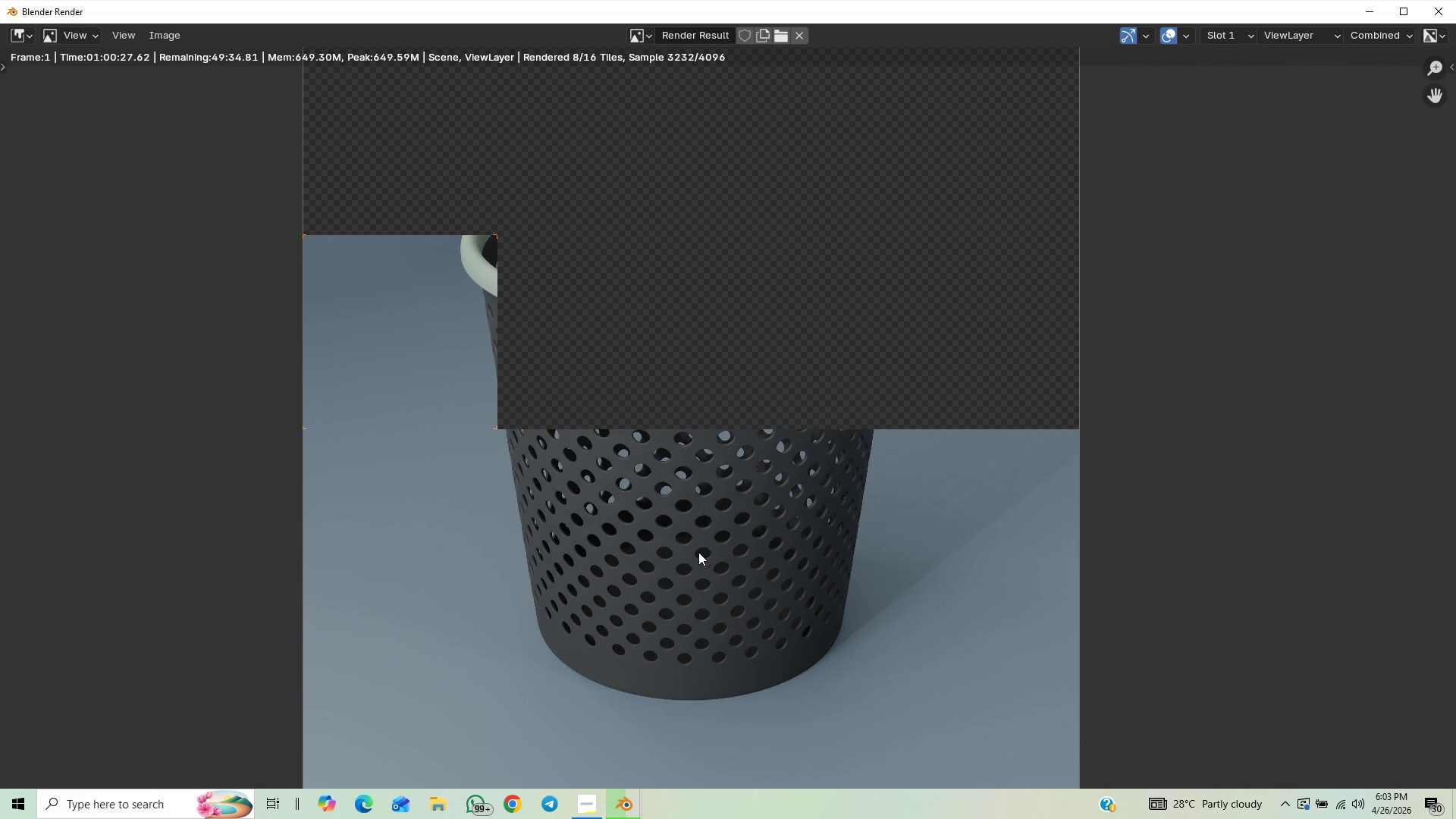 
scroll: coordinate [681, 548], scroll_direction: down, amount: 2.0
 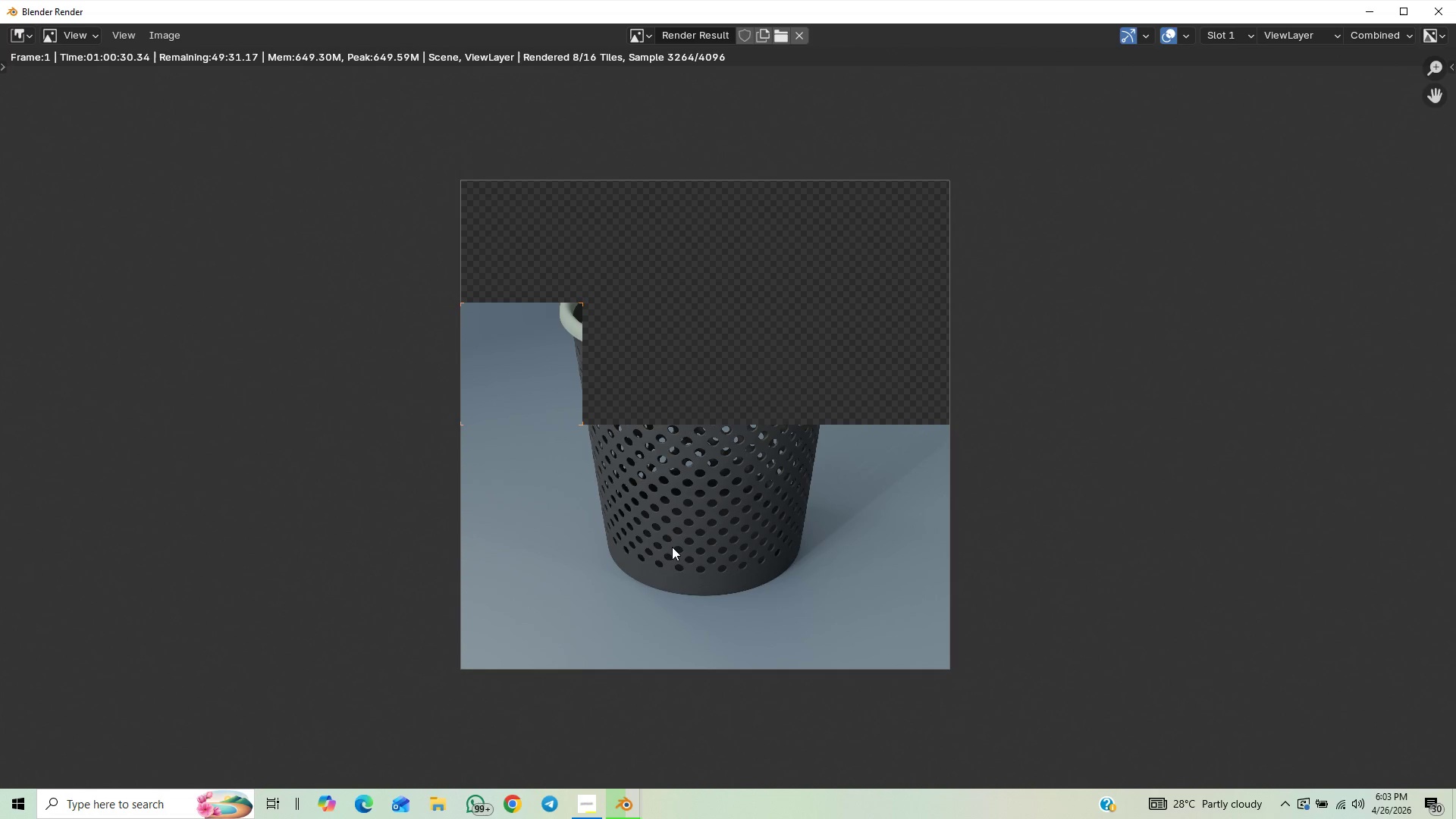 
scroll: coordinate [672, 547], scroll_direction: up, amount: 1.0
 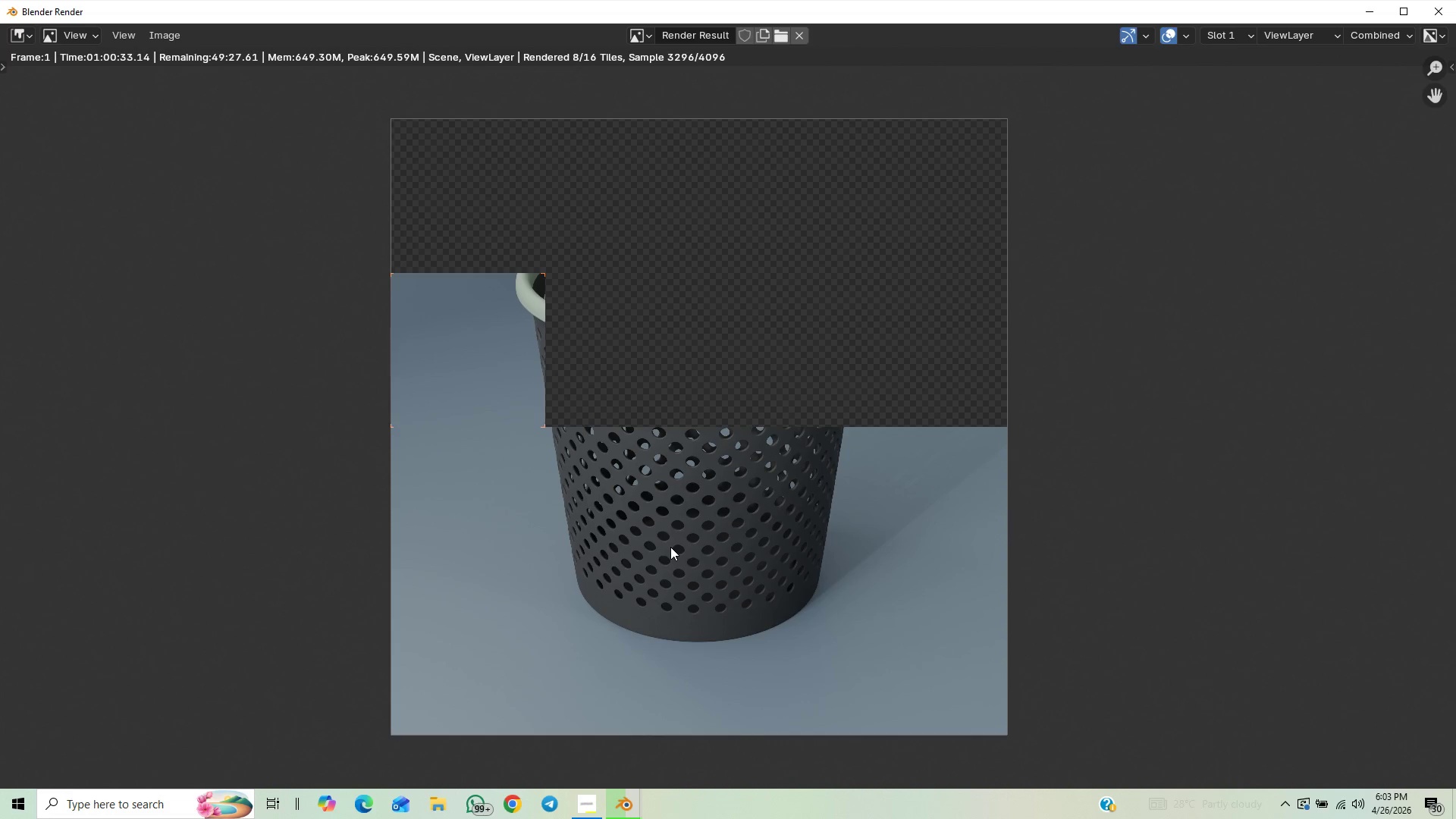 
scroll: coordinate [664, 548], scroll_direction: down, amount: 1.0
 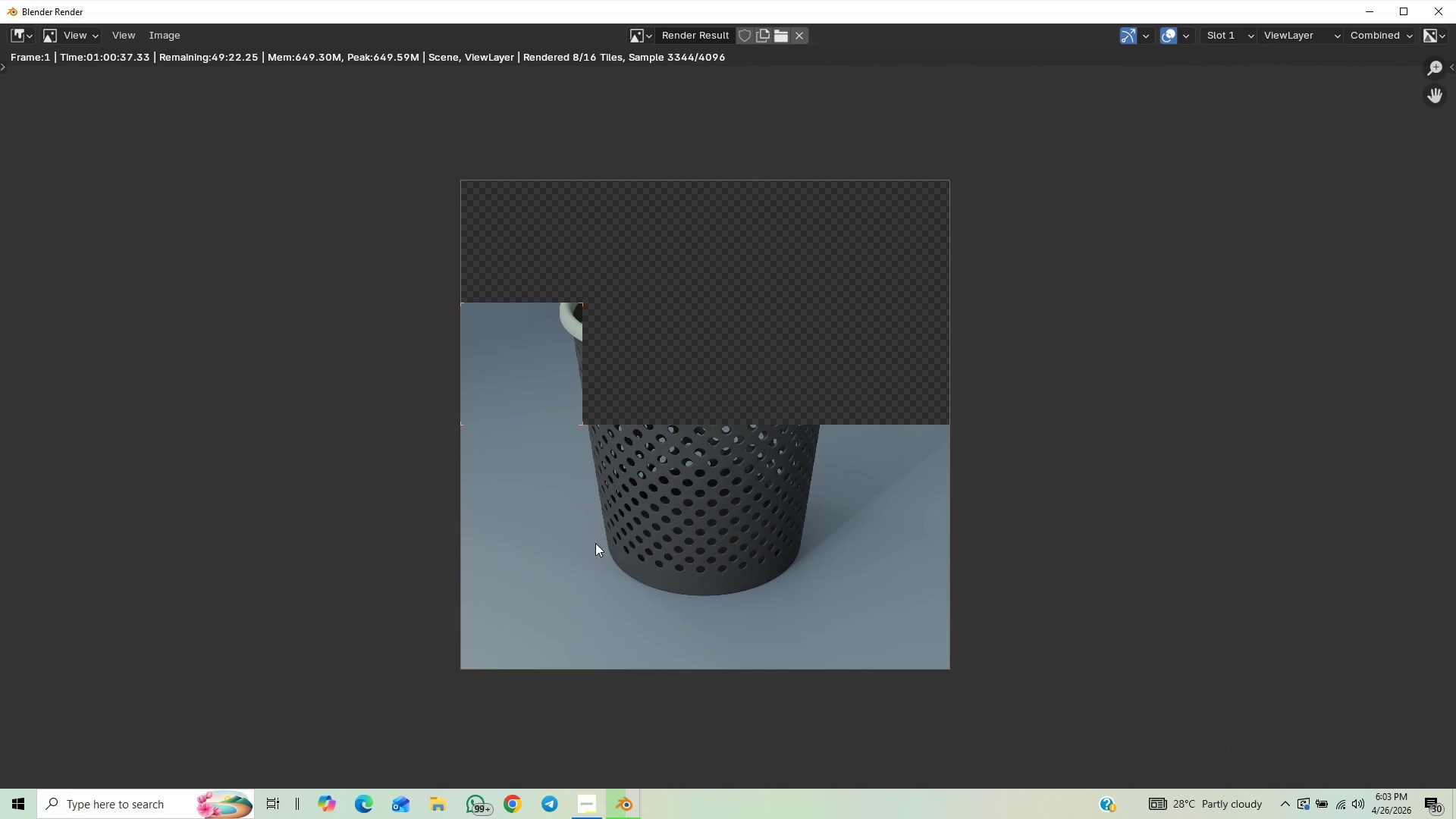 
wait(5.21)
 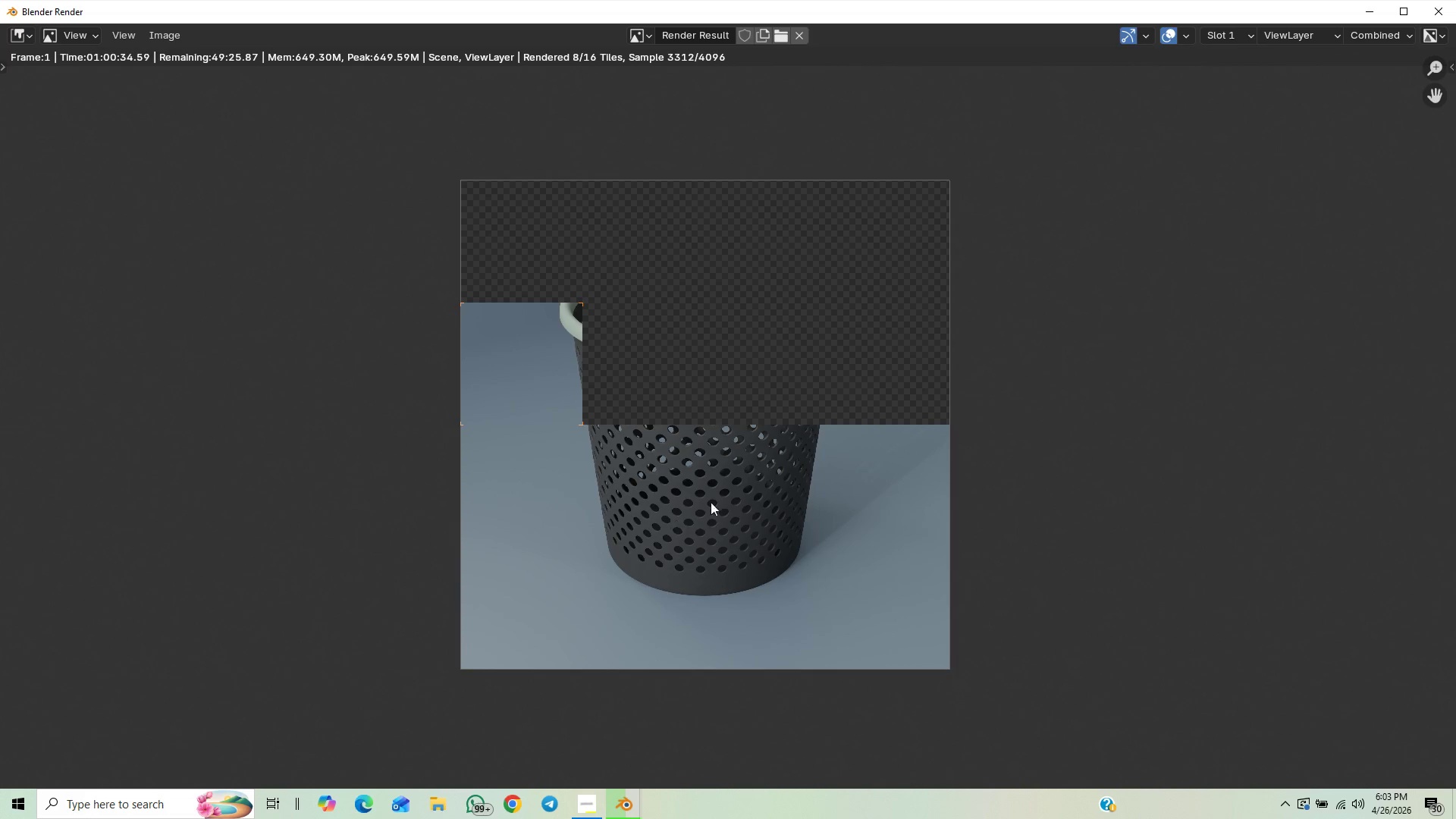 
scroll: coordinate [474, 525], scroll_direction: down, amount: 1.0
 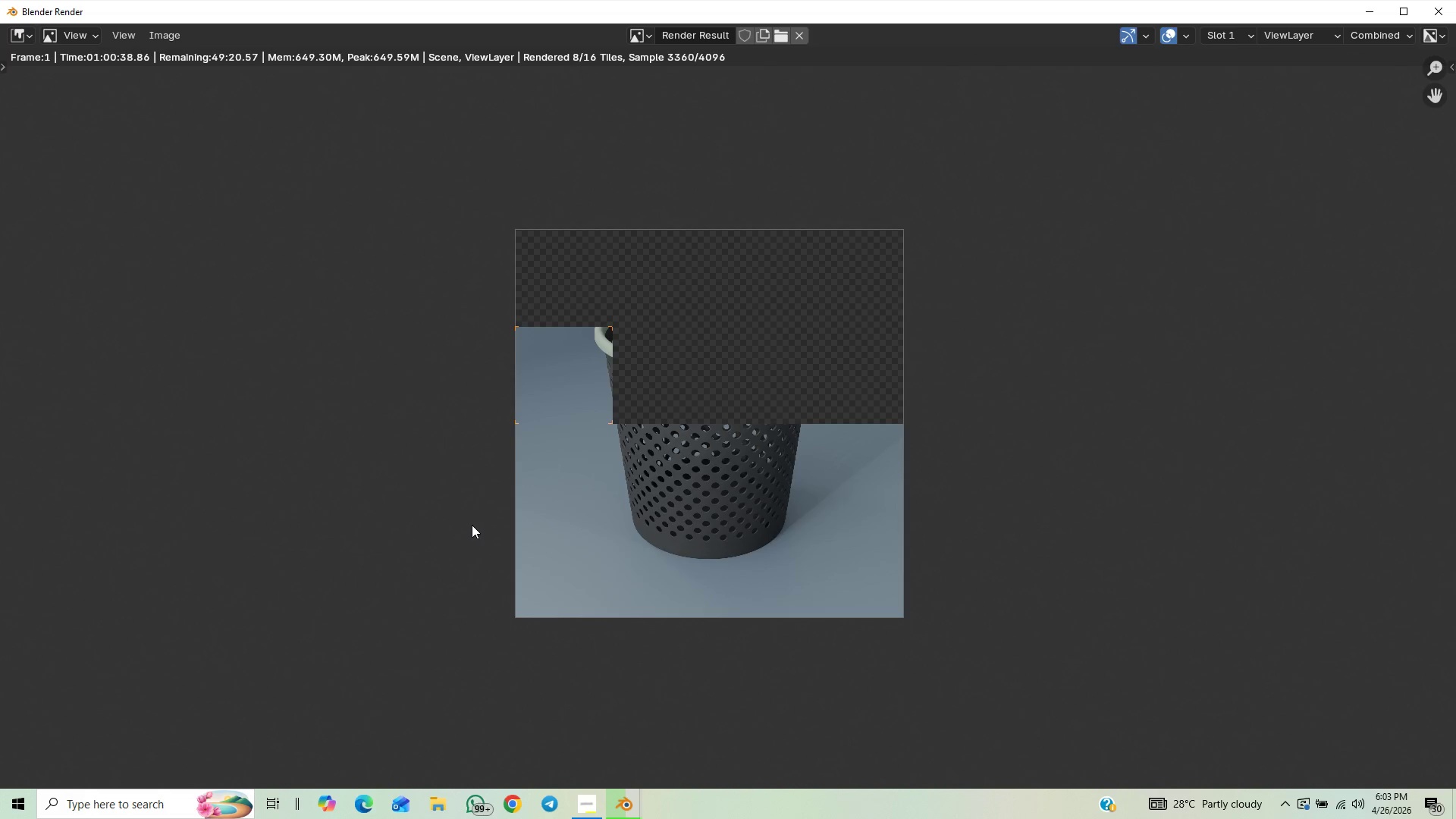 
scroll: coordinate [476, 520], scroll_direction: up, amount: 3.0
 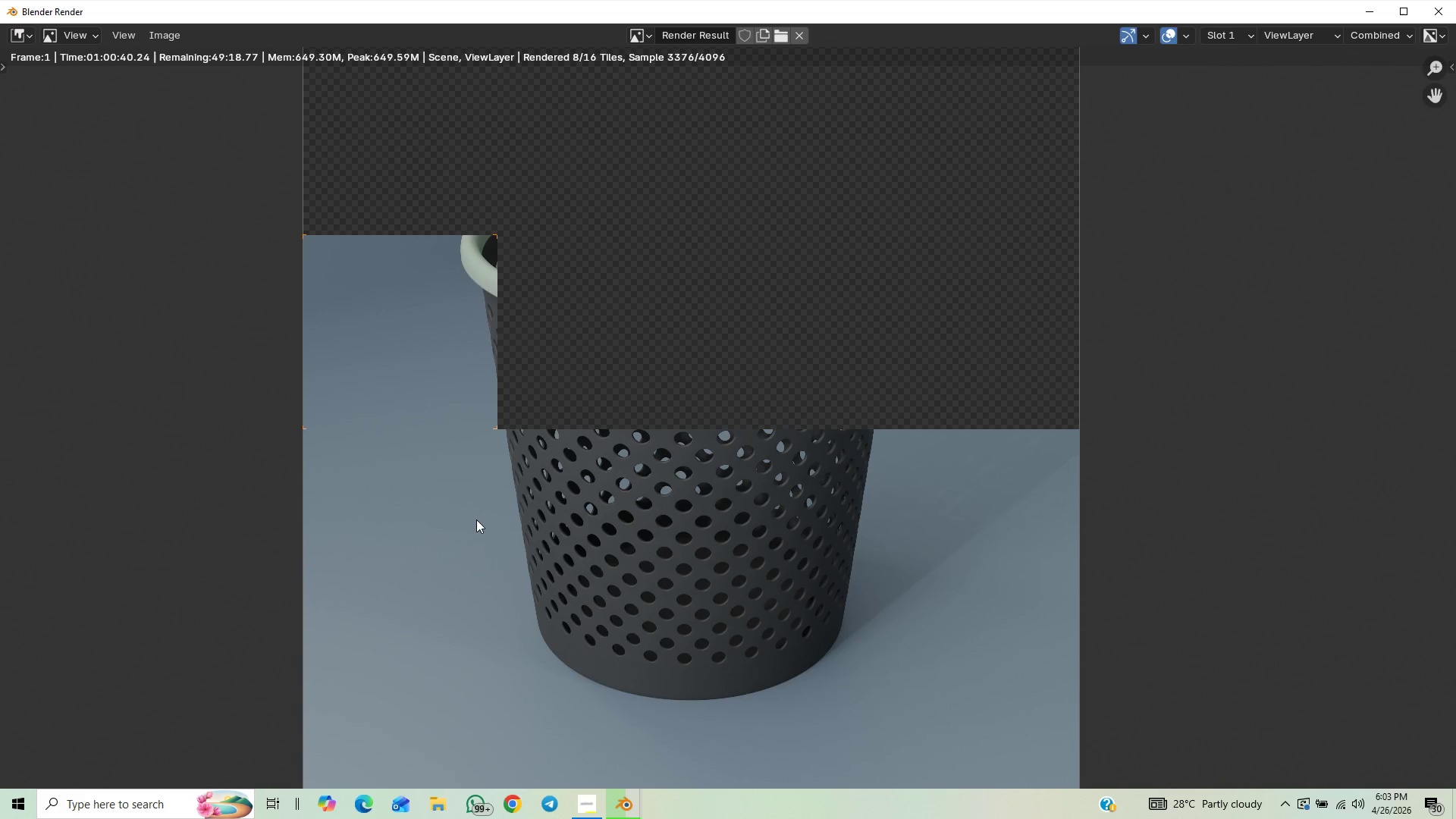 
scroll: coordinate [476, 519], scroll_direction: down, amount: 1.0
 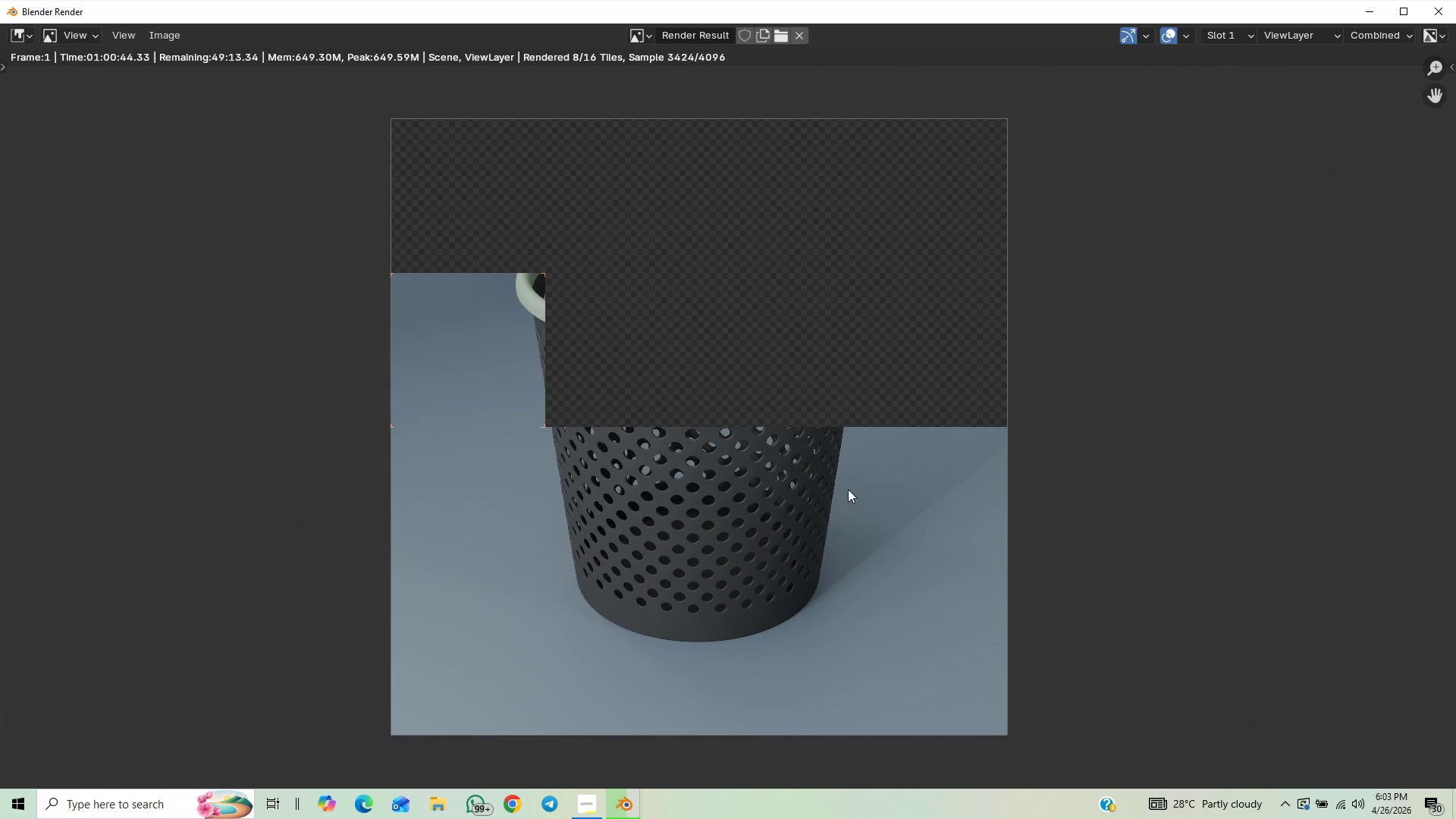 
wait(8.02)
 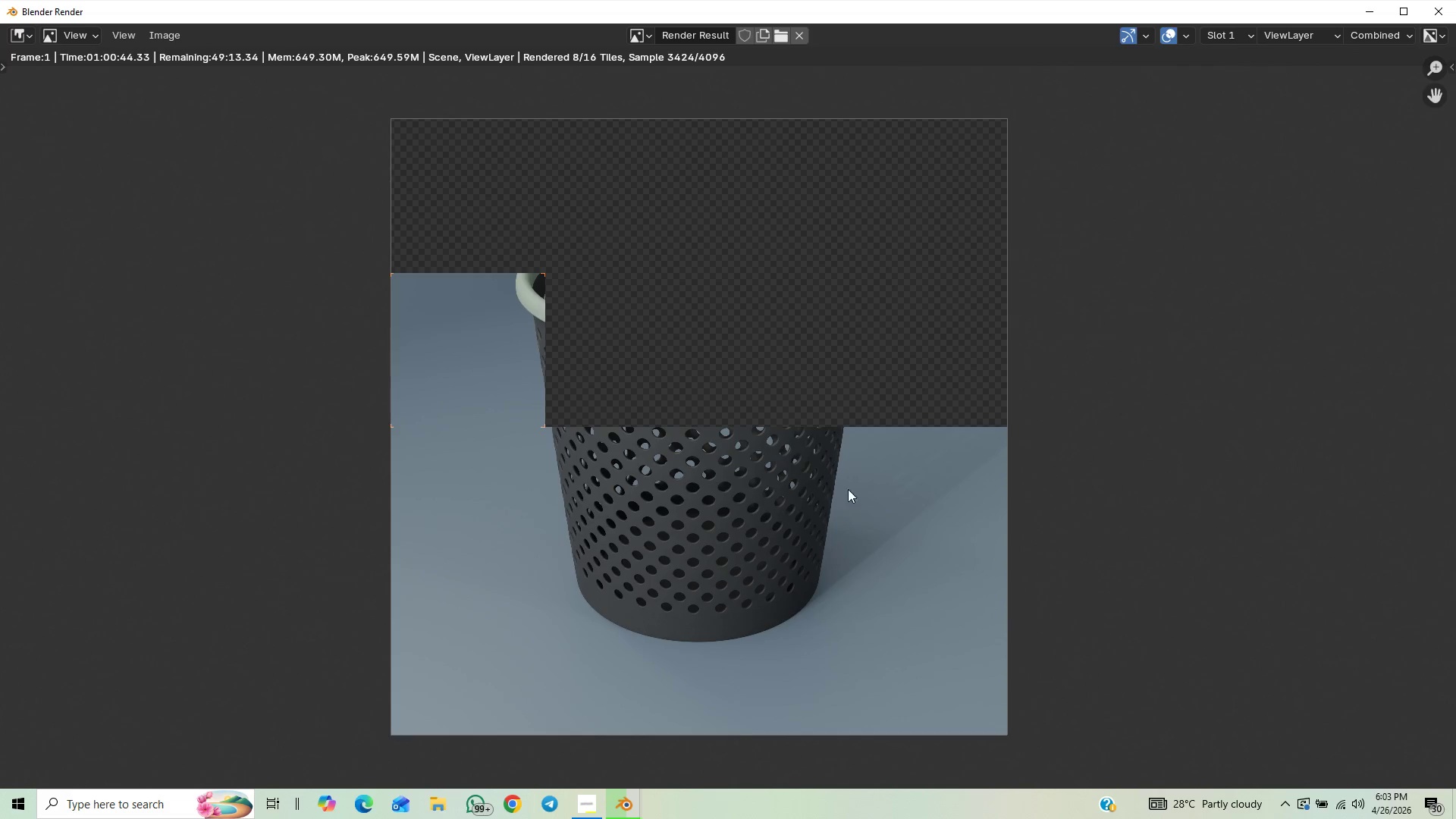 
scroll: coordinate [676, 486], scroll_direction: down, amount: 1.0
 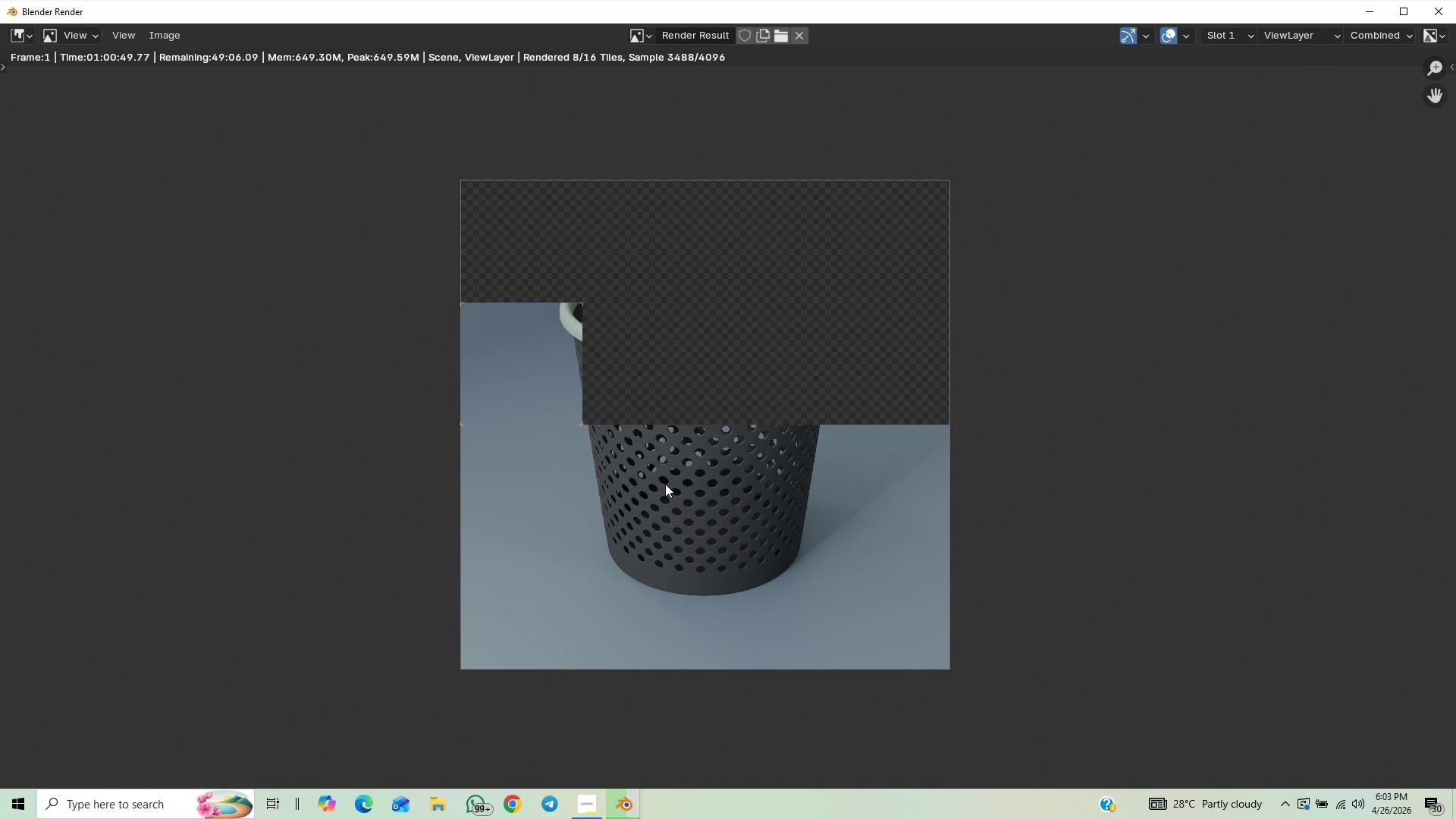 
scroll: coordinate [665, 484], scroll_direction: up, amount: 1.0
 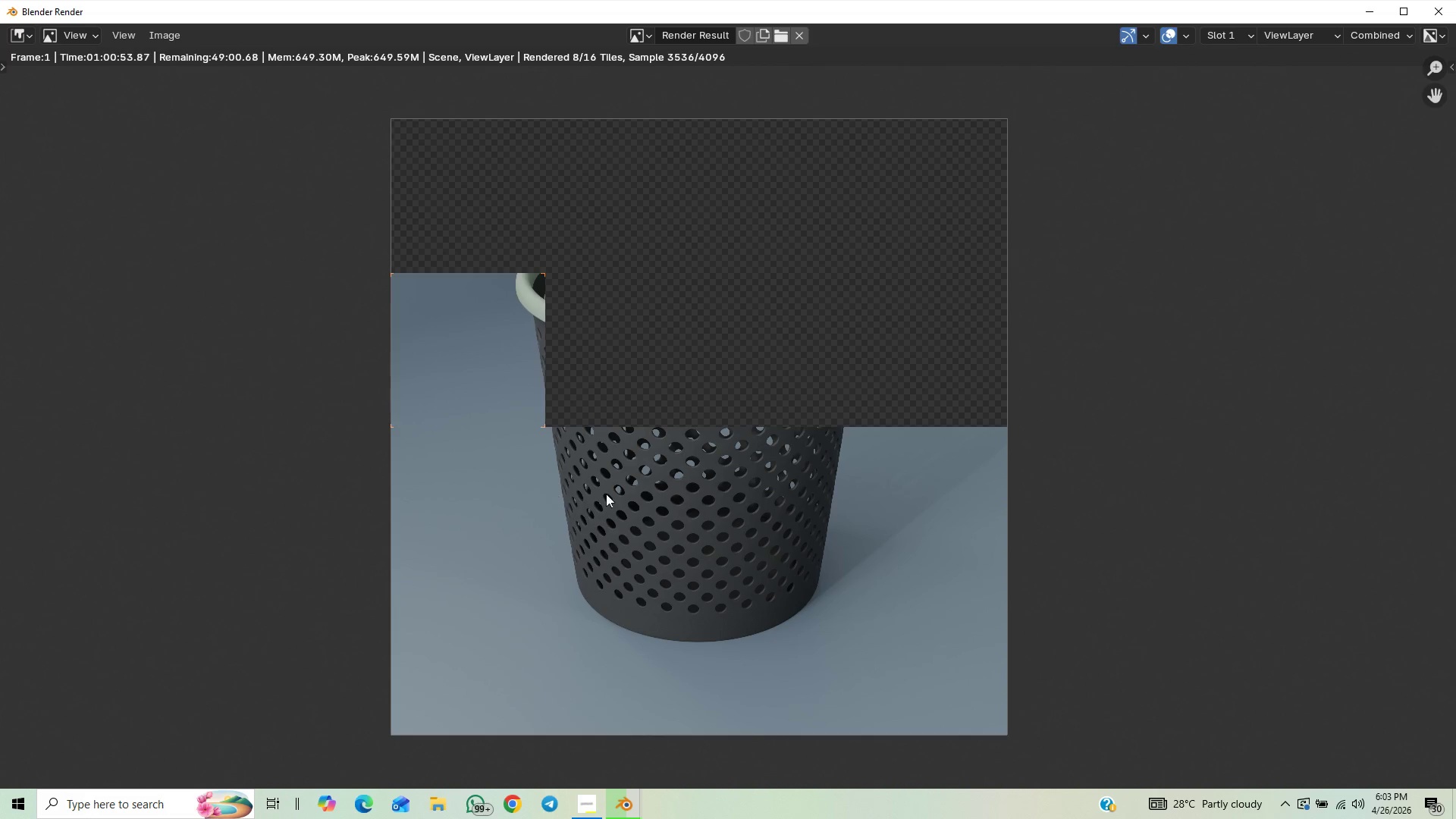 
scroll: coordinate [566, 500], scroll_direction: down, amount: 2.0
 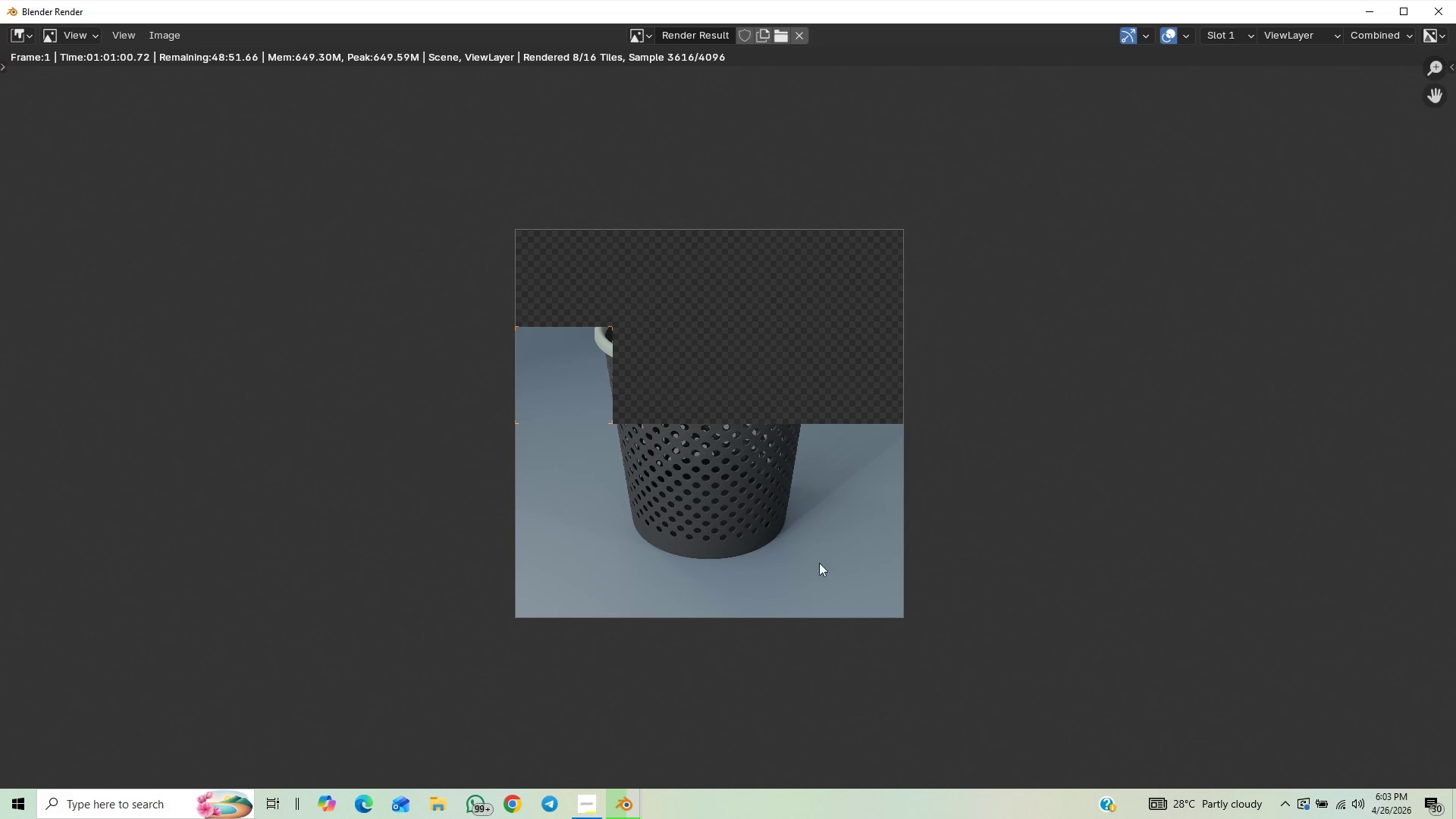 
wait(5.18)
 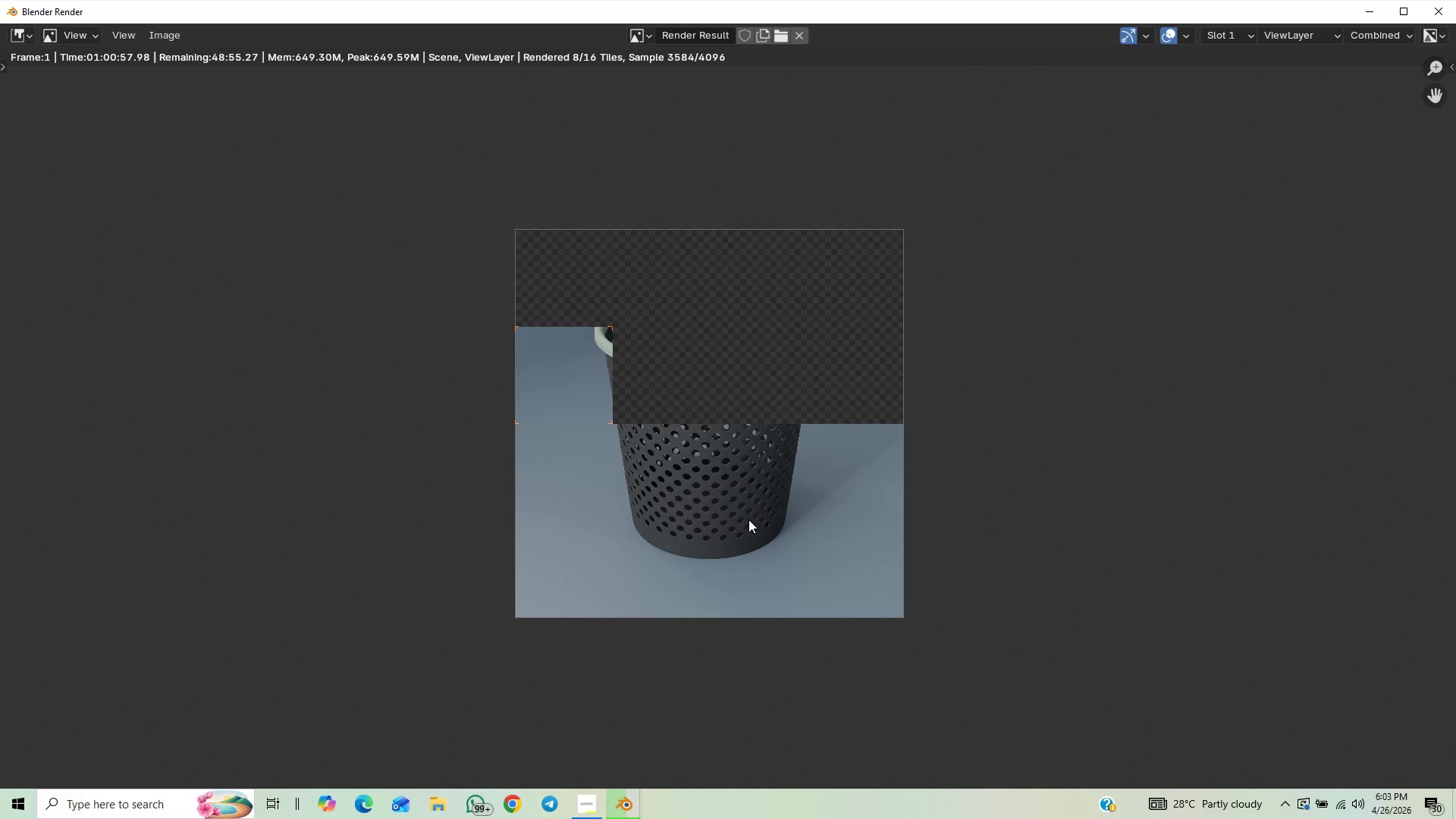 
scroll: coordinate [801, 574], scroll_direction: down, amount: 1.0
 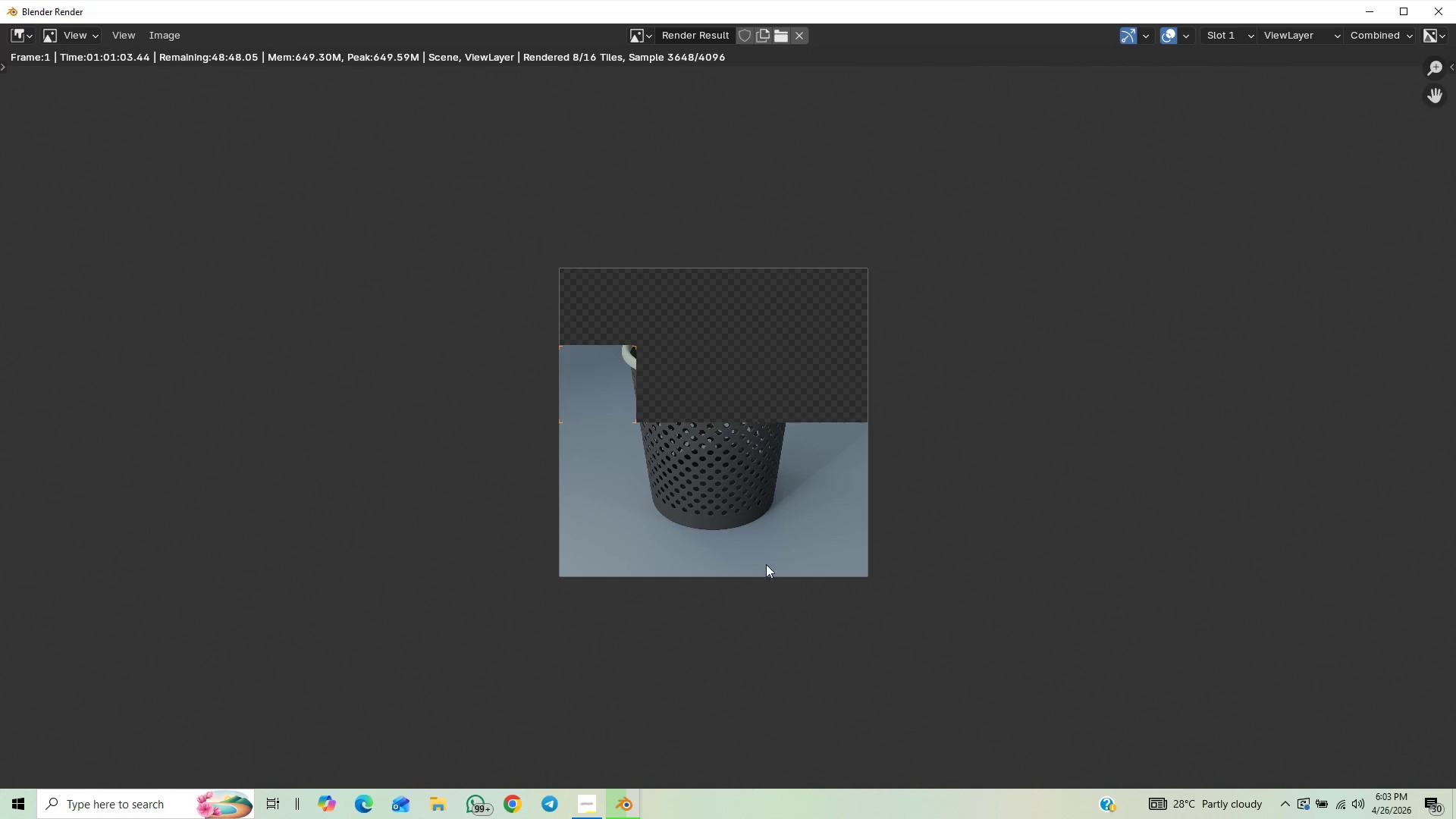 
scroll: coordinate [782, 570], scroll_direction: up, amount: 3.0
 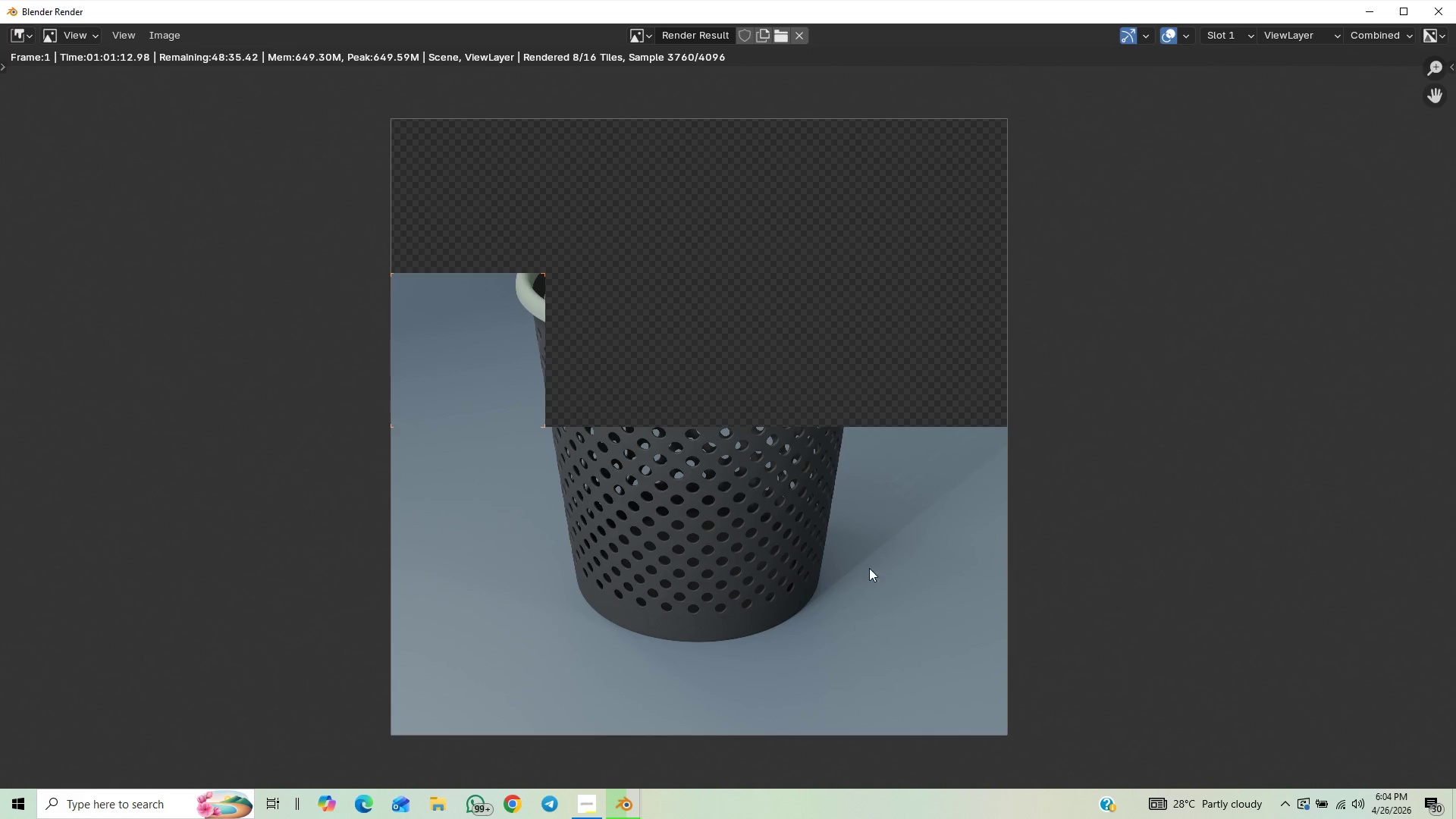 
wait(6.41)
 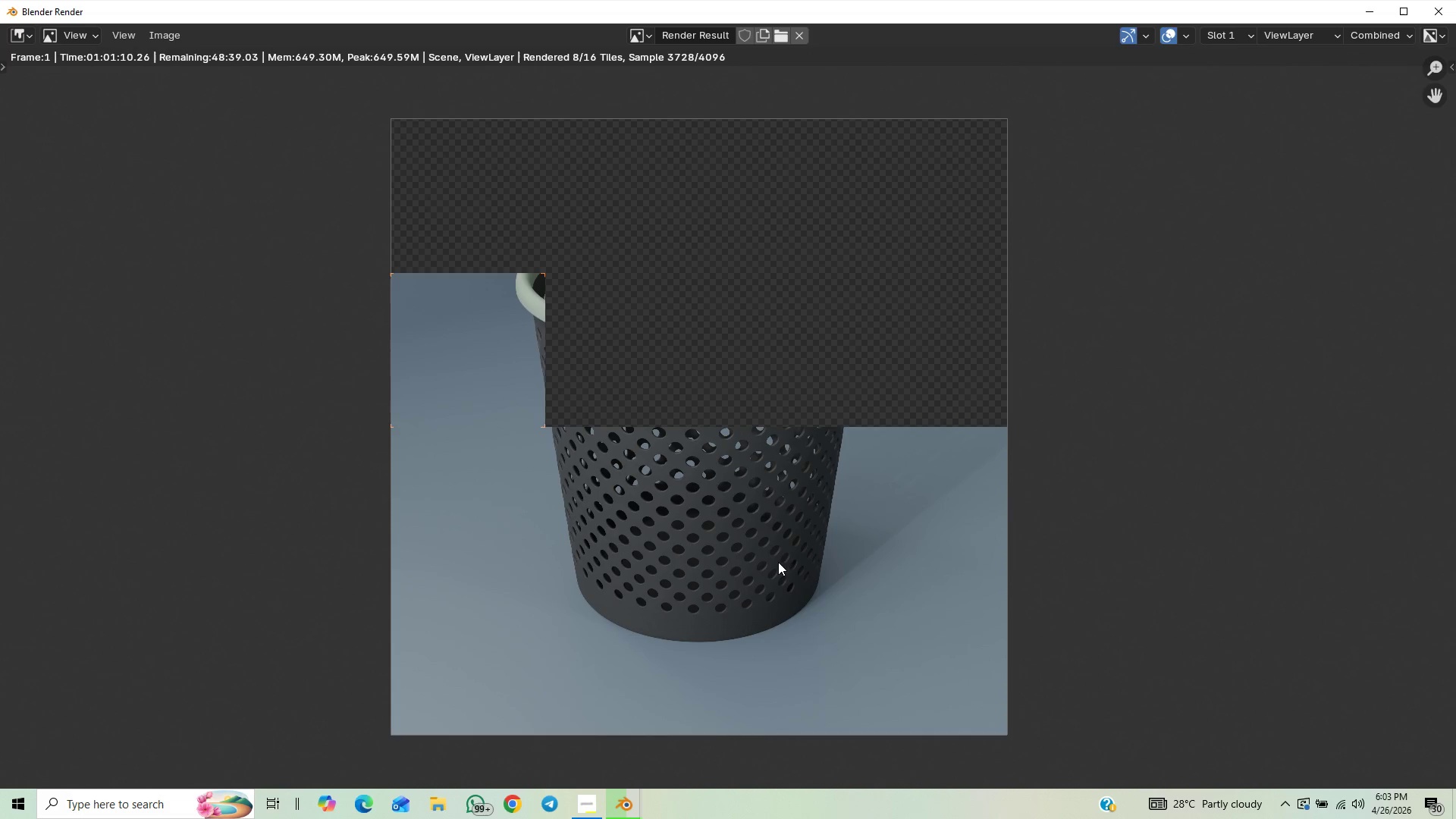 
scroll: coordinate [923, 576], scroll_direction: up, amount: 1.0
 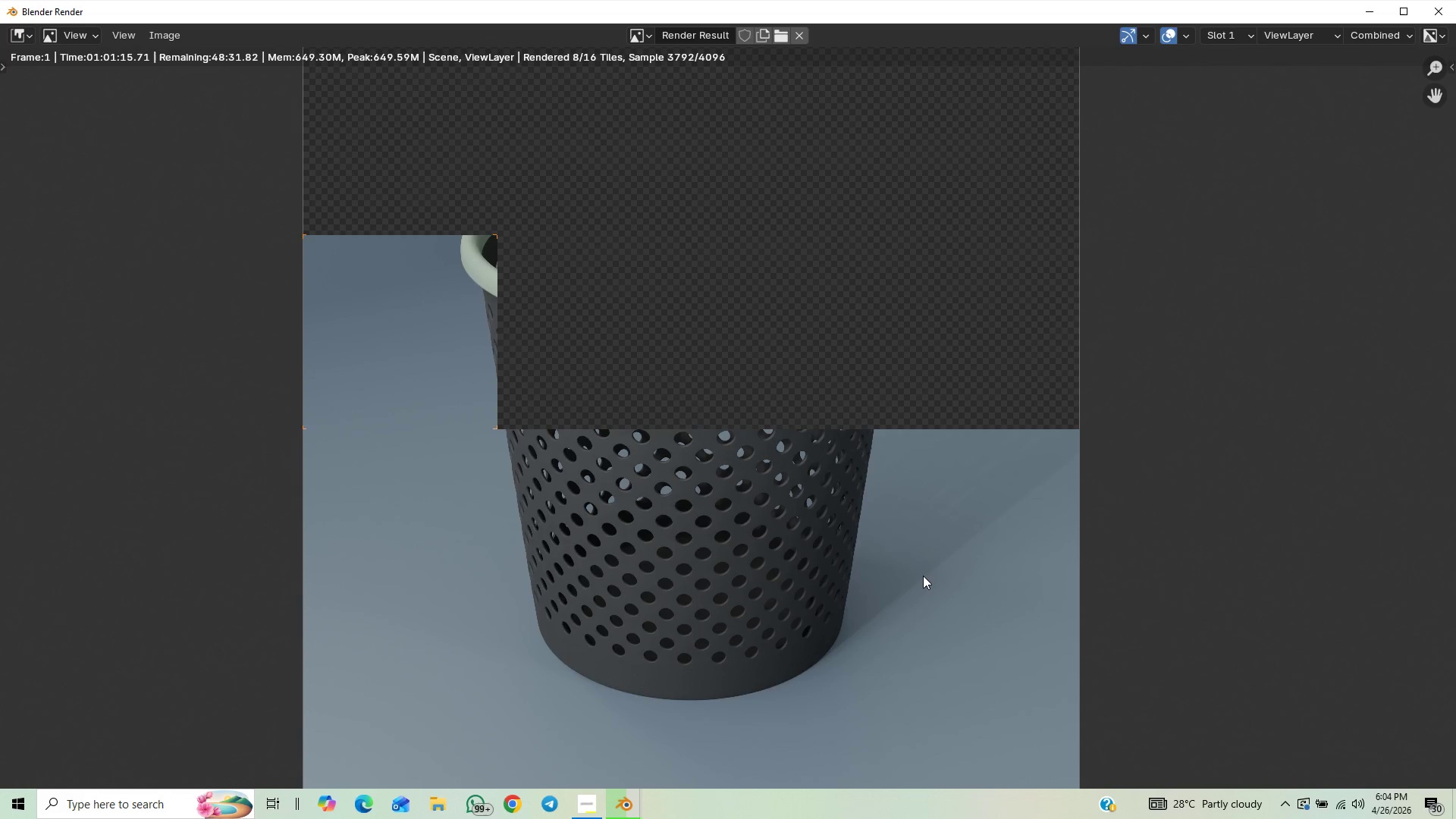 
scroll: coordinate [923, 576], scroll_direction: down, amount: 1.0
 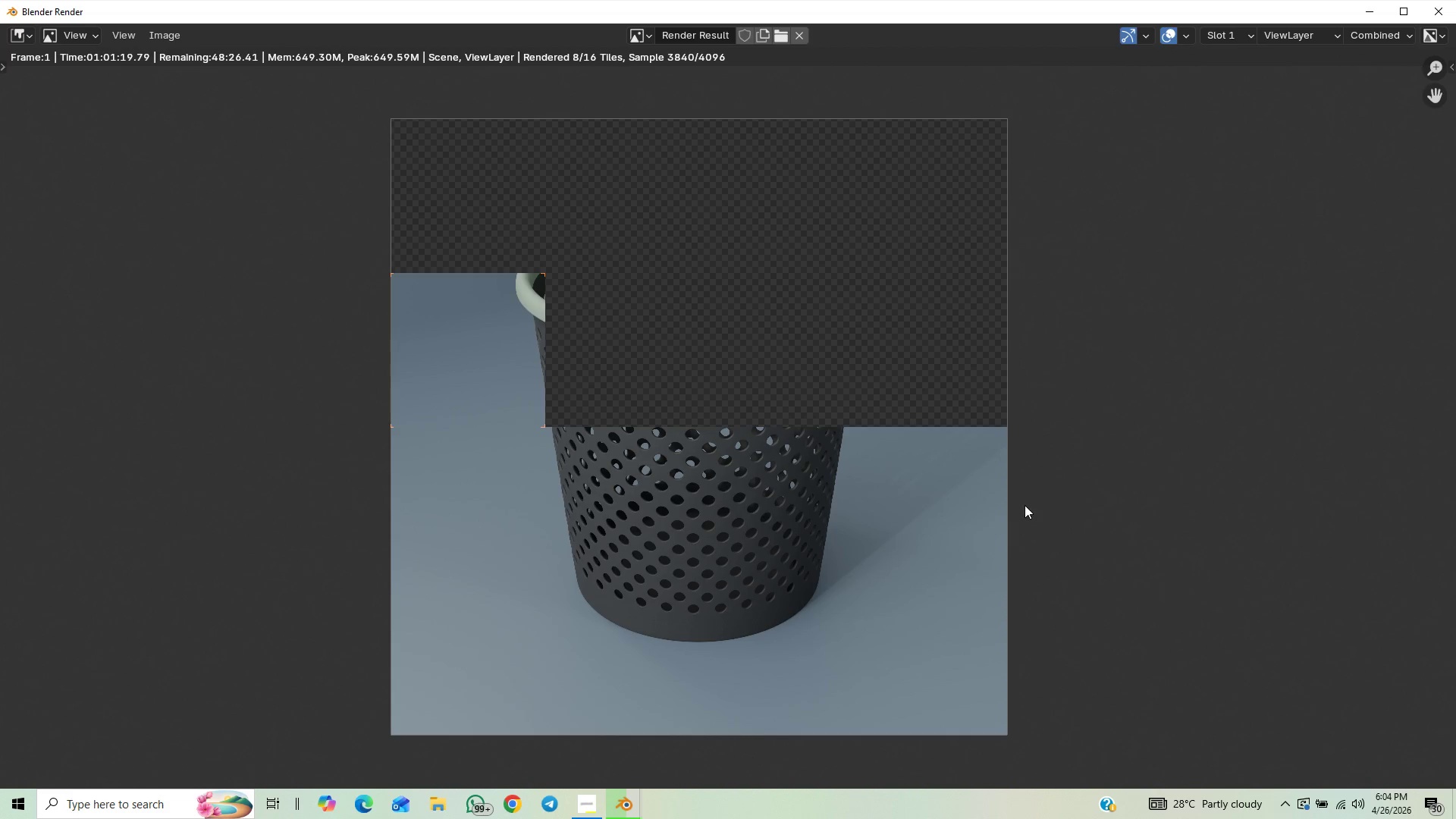 
scroll: coordinate [1007, 513], scroll_direction: up, amount: 1.0
 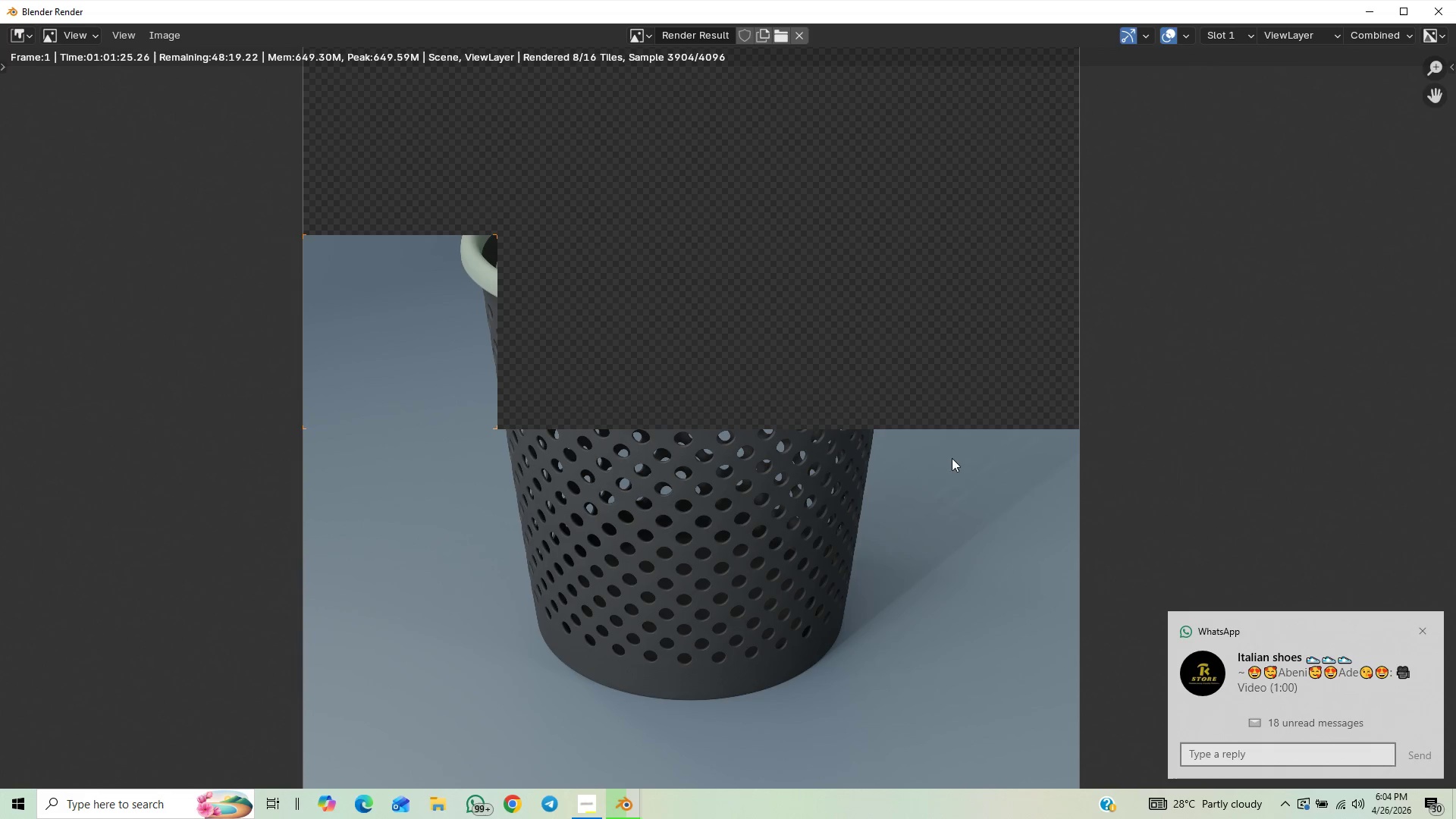 
wait(7.08)
 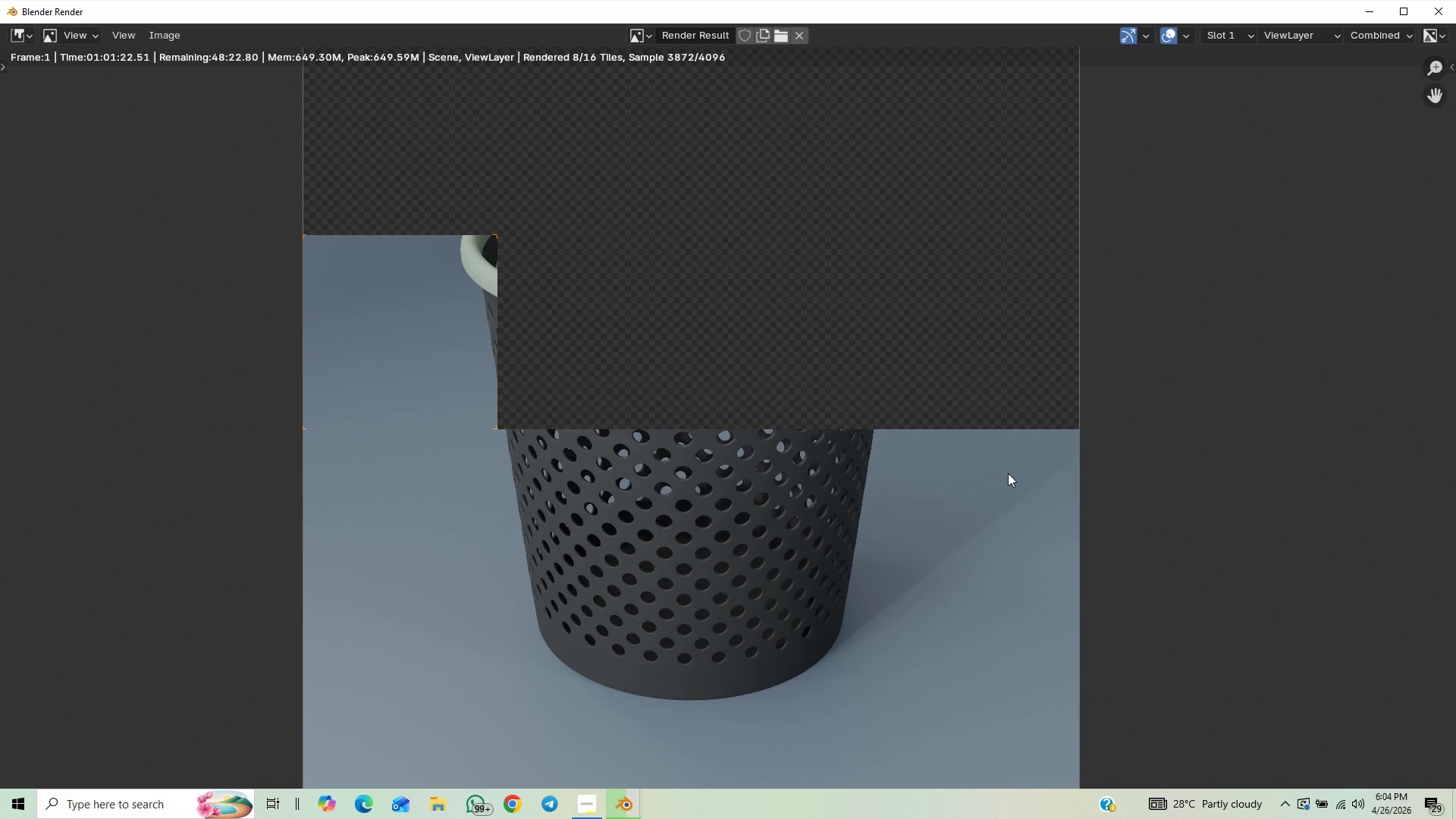 
scroll: coordinate [923, 463], scroll_direction: up, amount: 1.0
 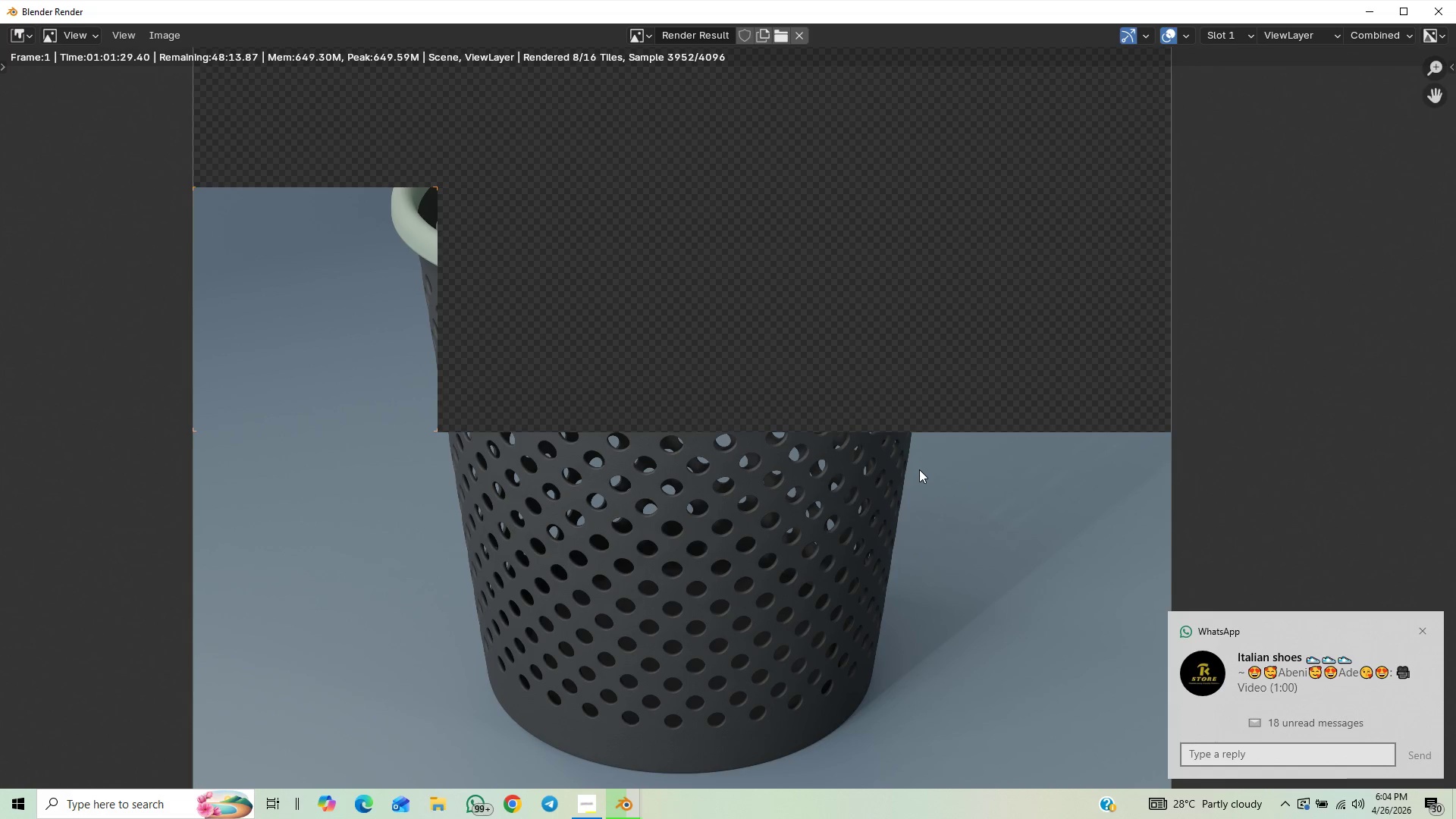 
scroll: coordinate [918, 488], scroll_direction: down, amount: 2.0
 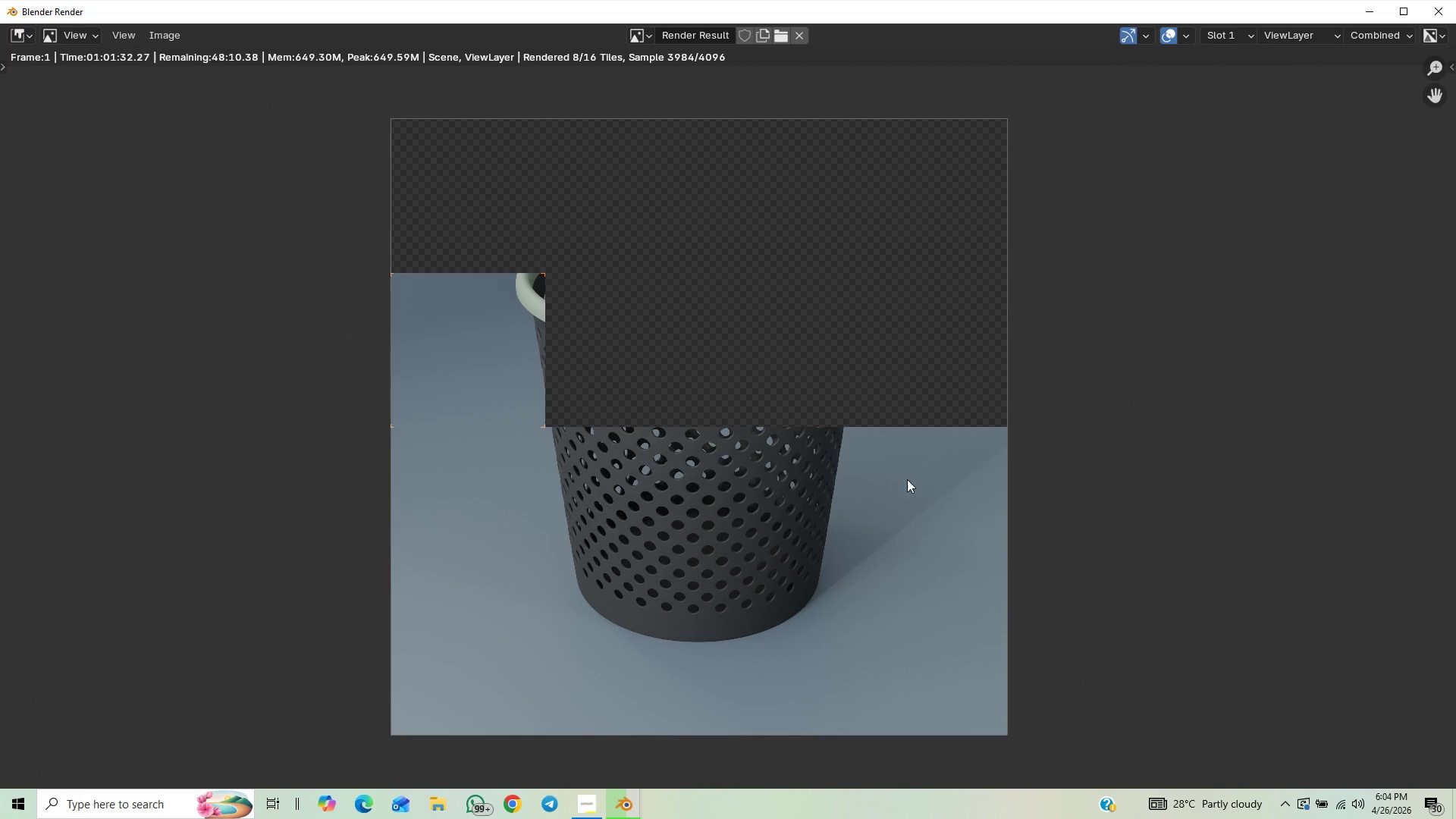 
scroll: coordinate [913, 485], scroll_direction: up, amount: 1.0
 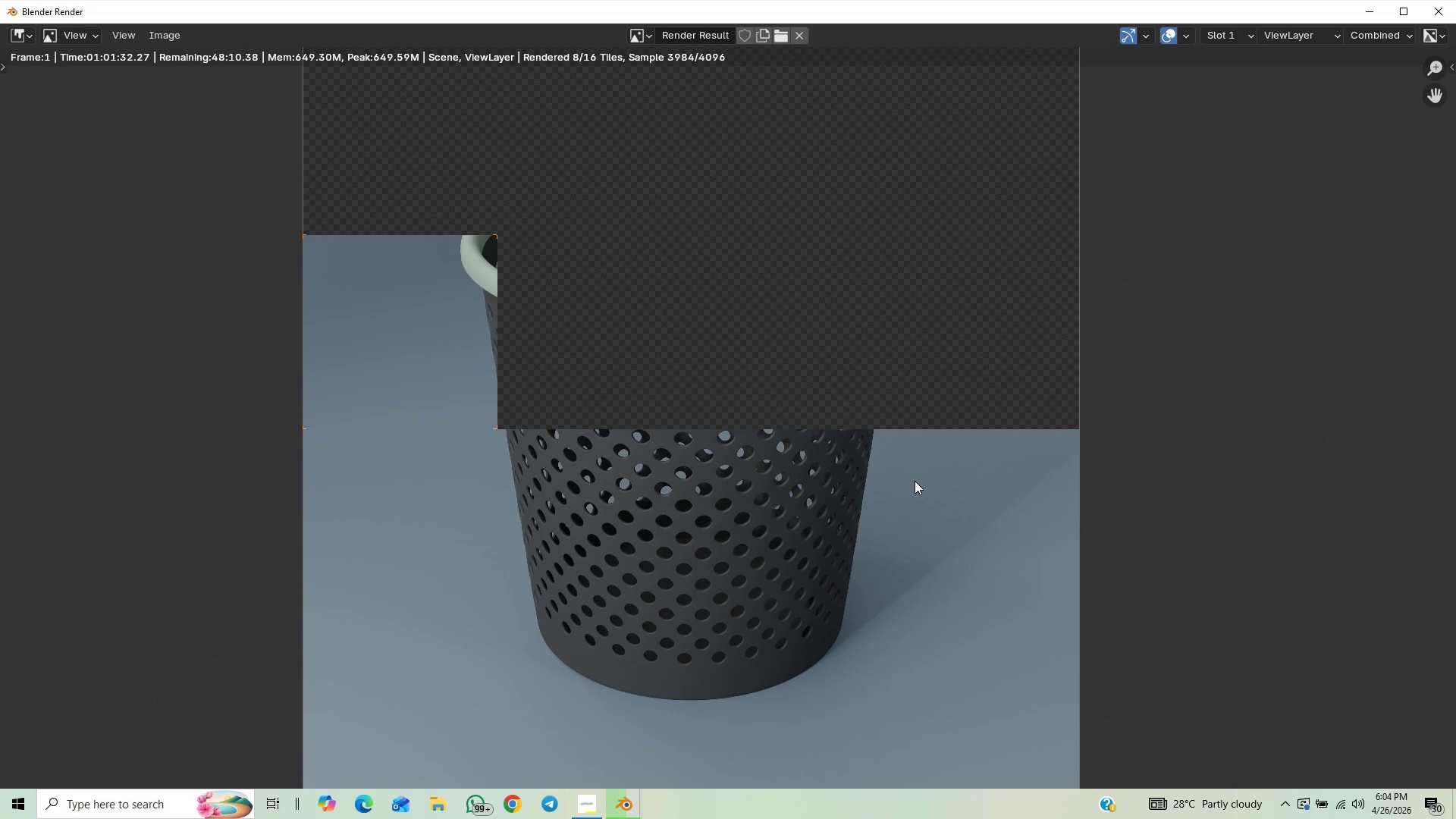 
scroll: coordinate [913, 481], scroll_direction: down, amount: 1.0
 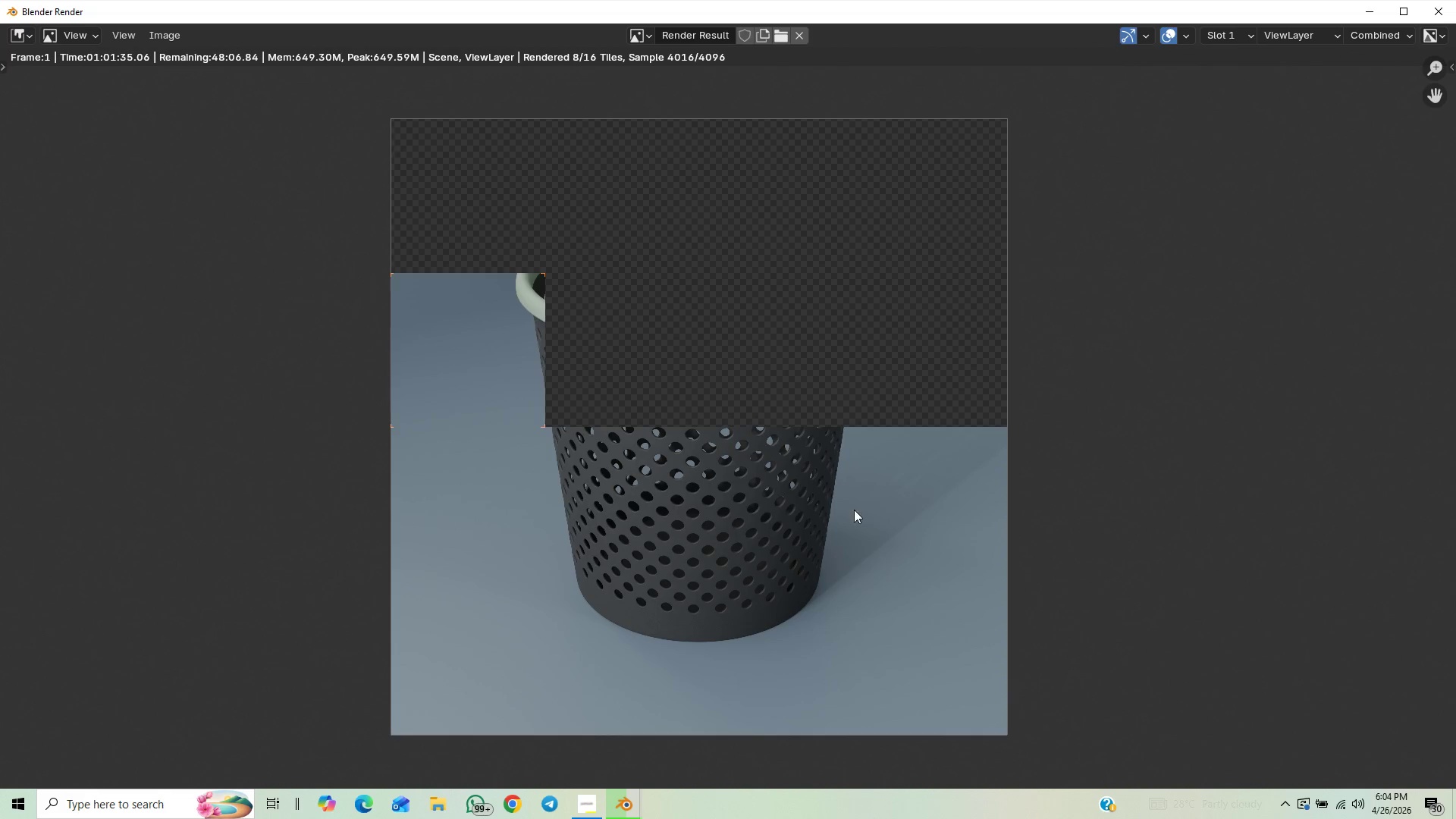 
key(Control+S)
 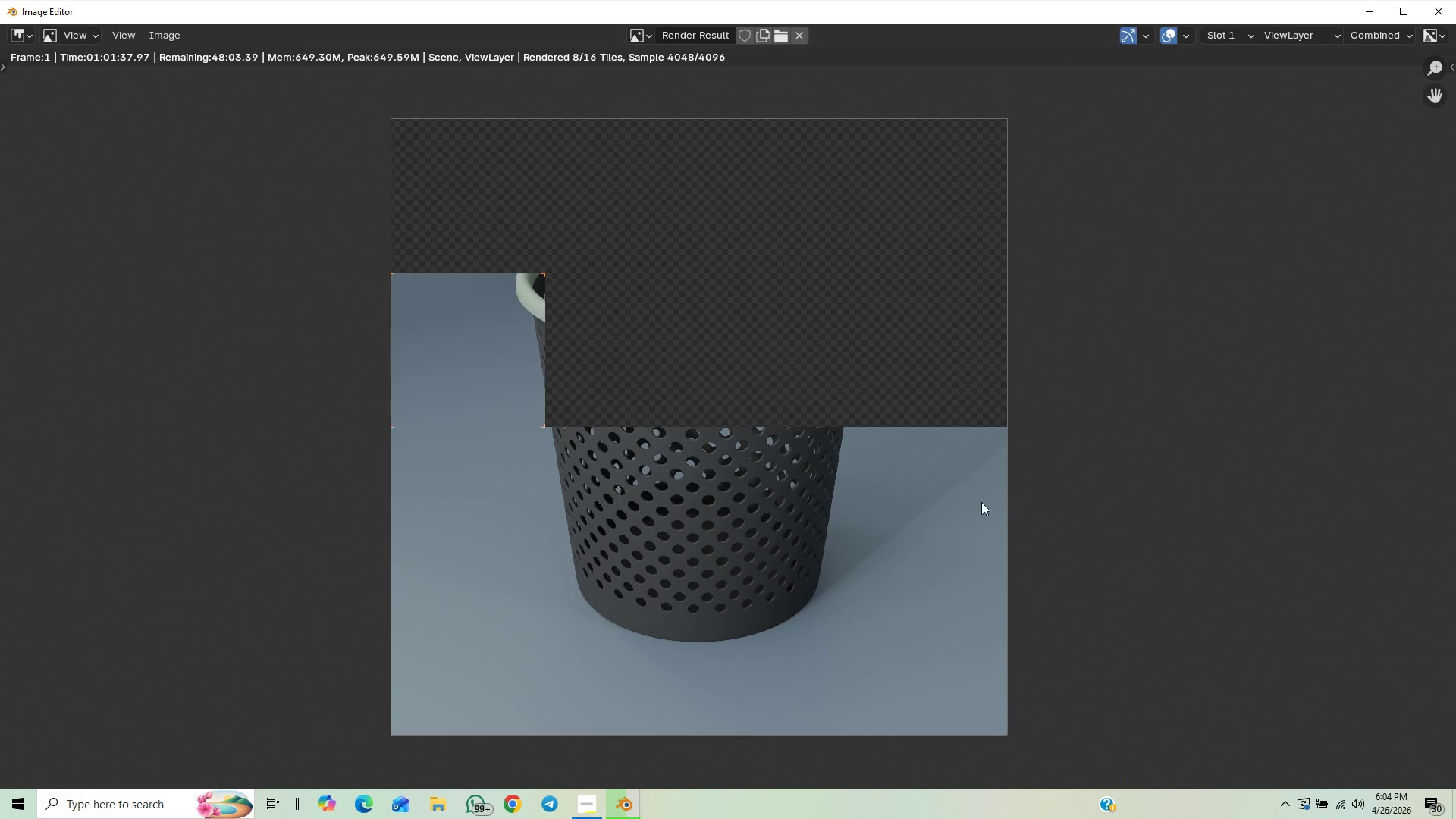 
scroll: coordinate [963, 496], scroll_direction: up, amount: 2.0
 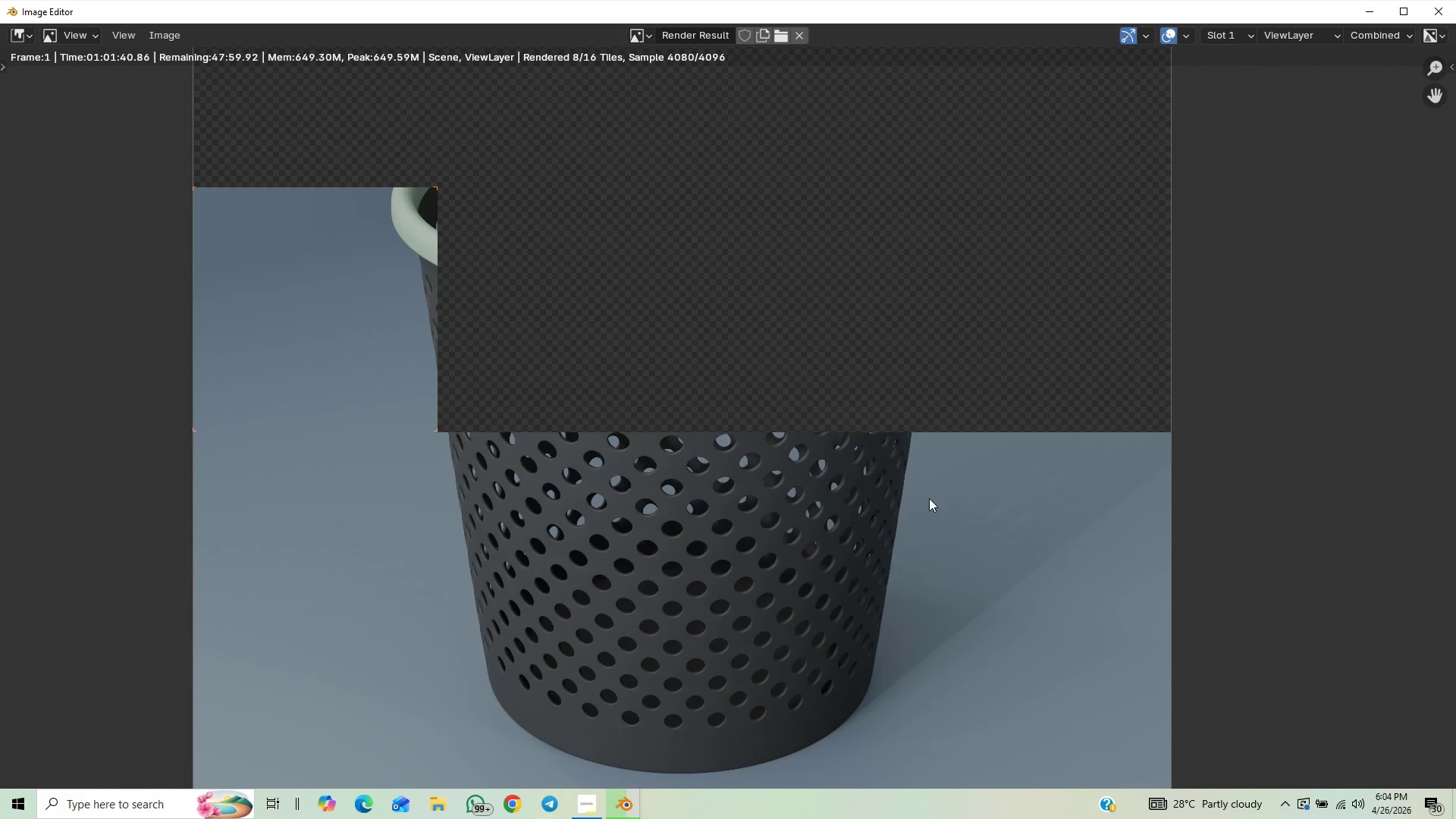 
scroll: coordinate [910, 496], scroll_direction: down, amount: 4.0
 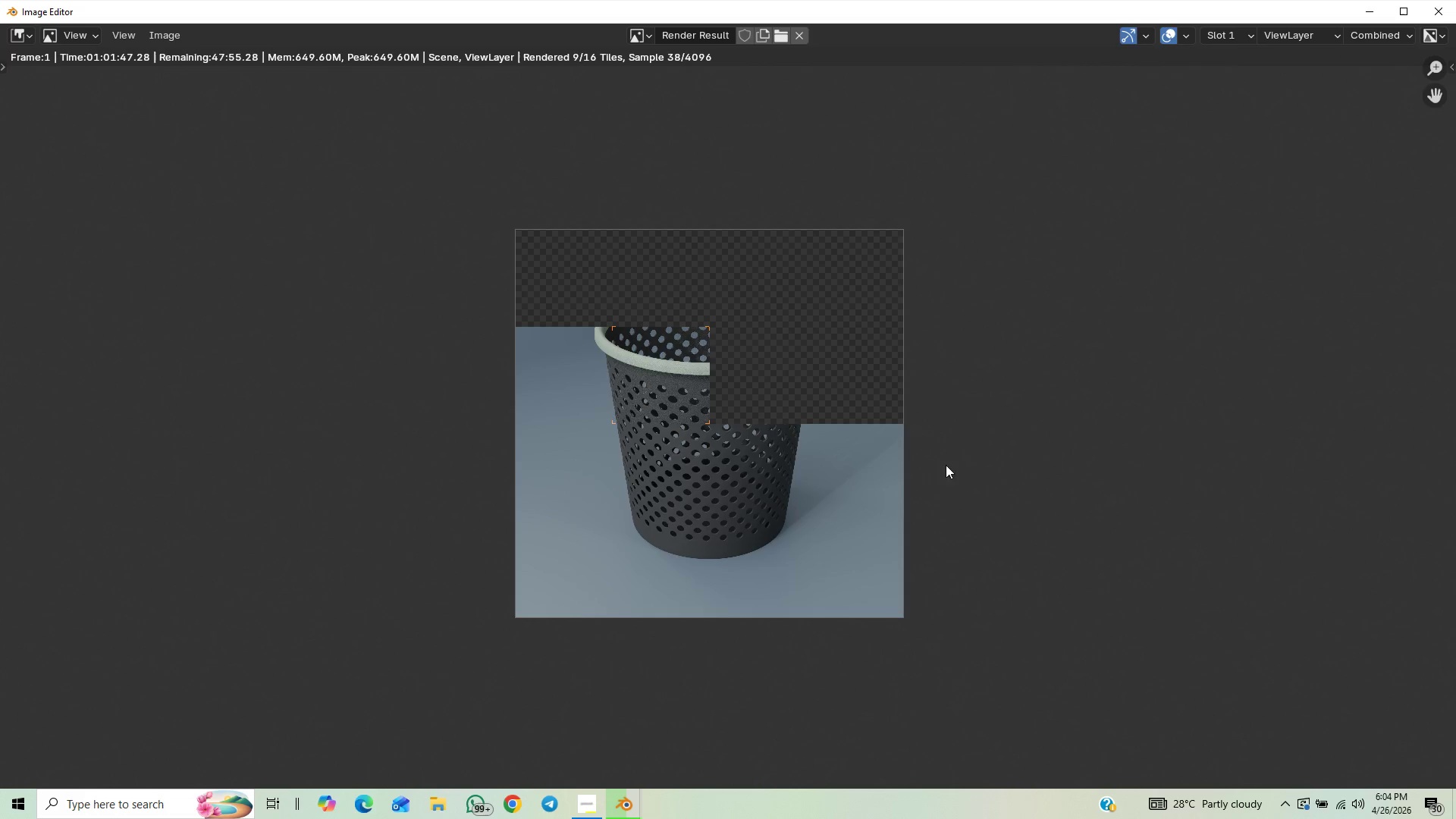 
wait(8.06)
 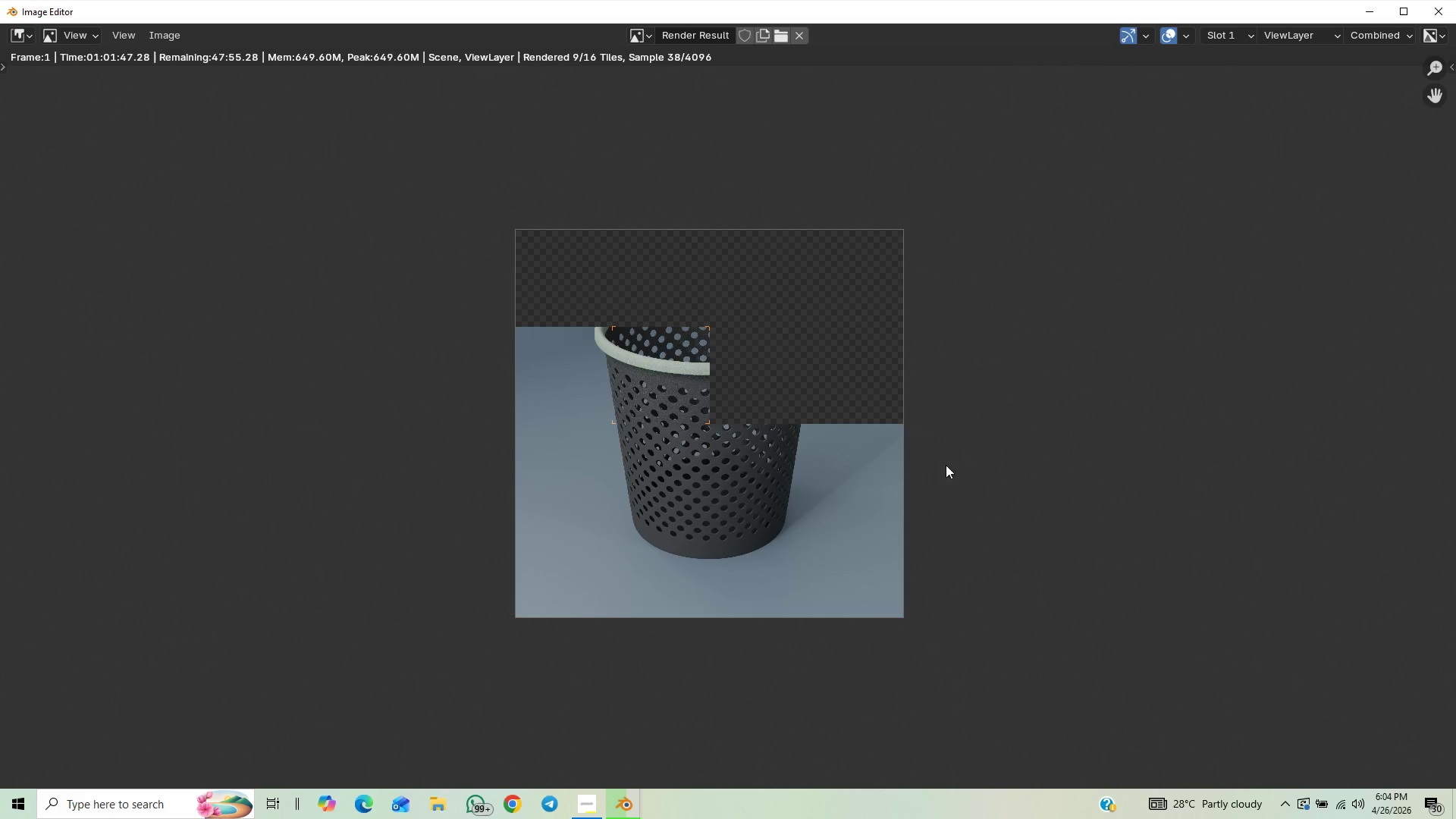 
scroll: coordinate [1062, 463], scroll_direction: up, amount: 1.0
 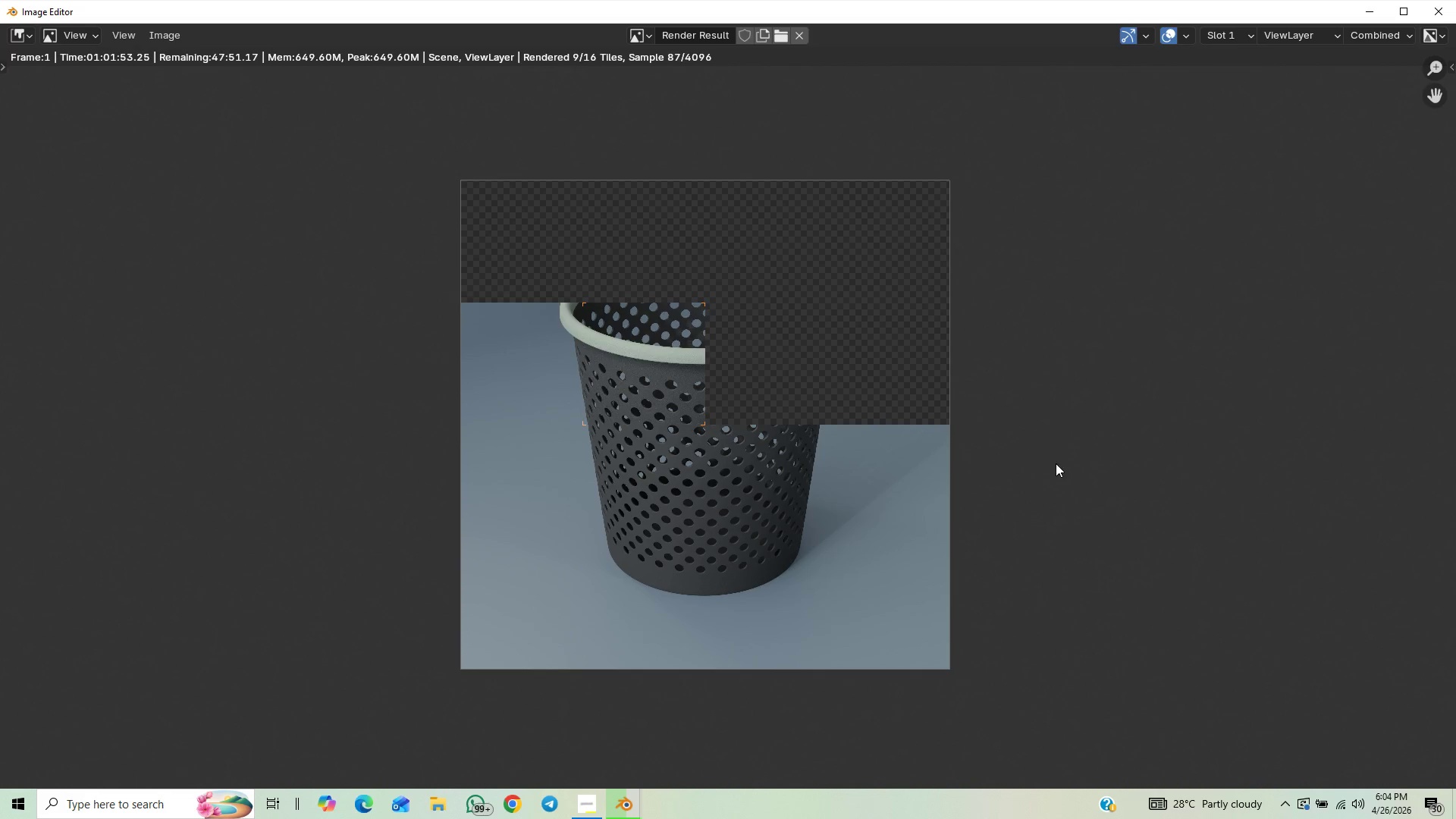 
scroll: coordinate [1048, 466], scroll_direction: down, amount: 1.0
 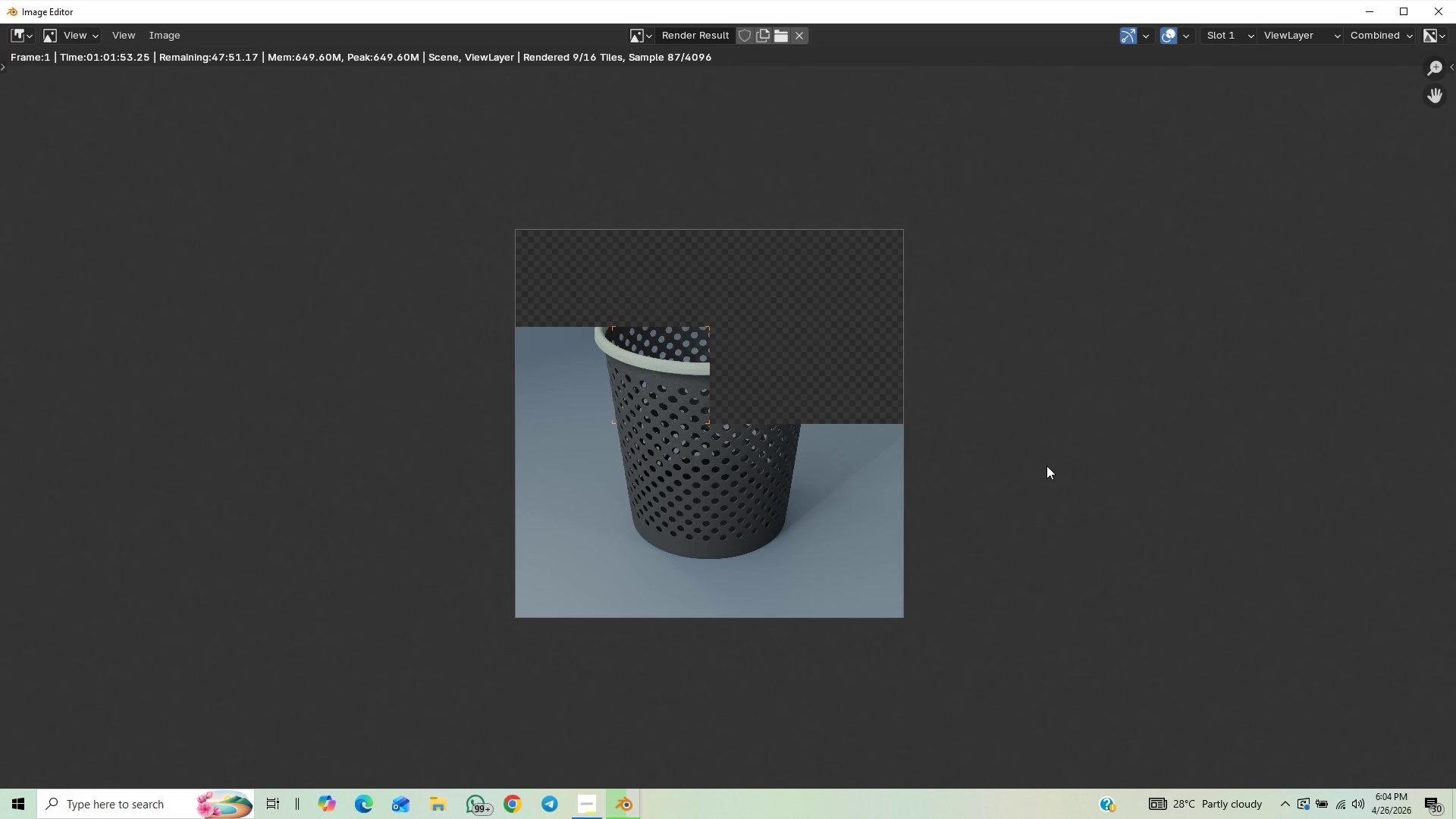 
scroll: coordinate [1009, 481], scroll_direction: up, amount: 2.0
 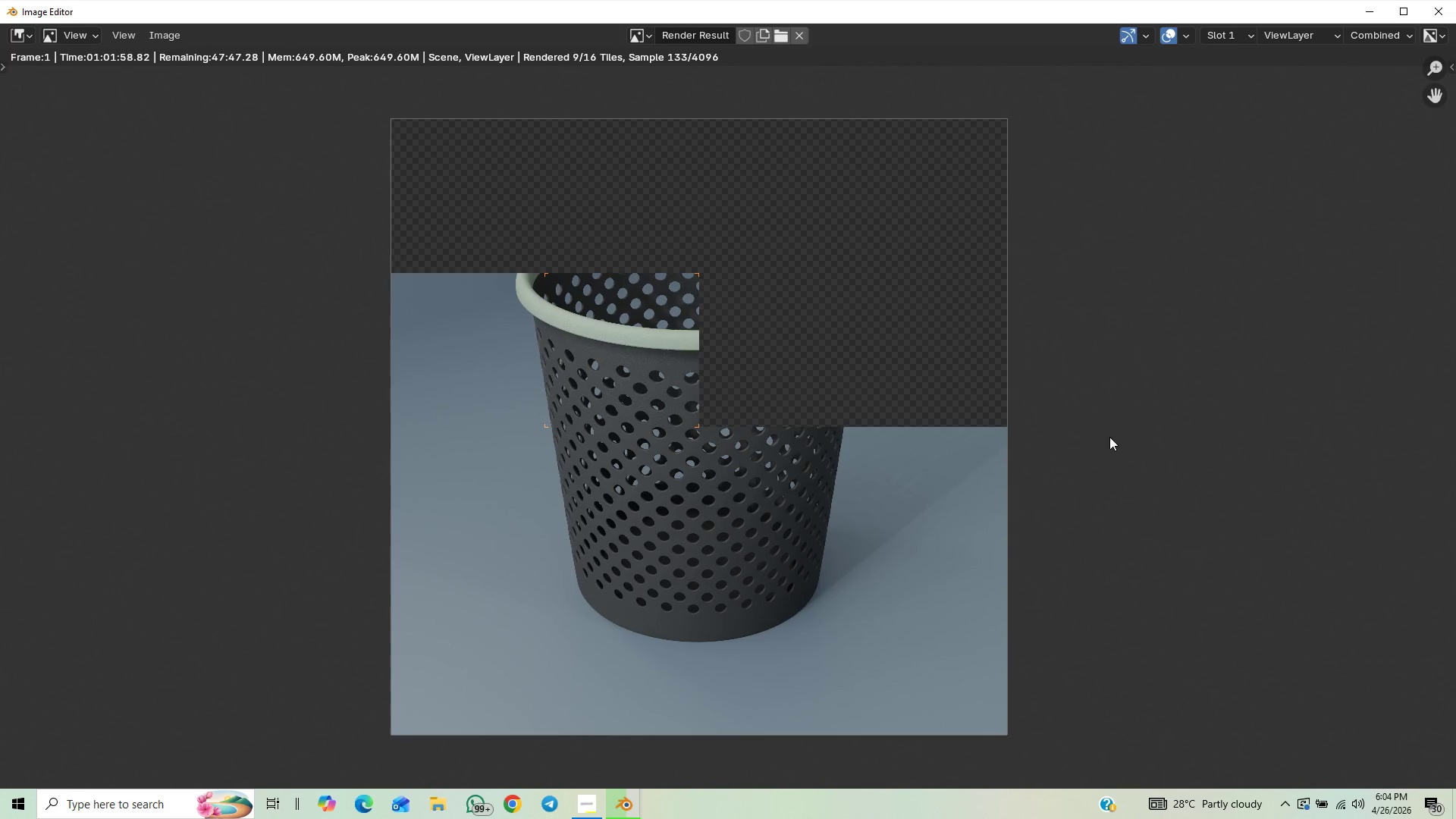 
scroll: coordinate [1088, 436], scroll_direction: down, amount: 2.0
 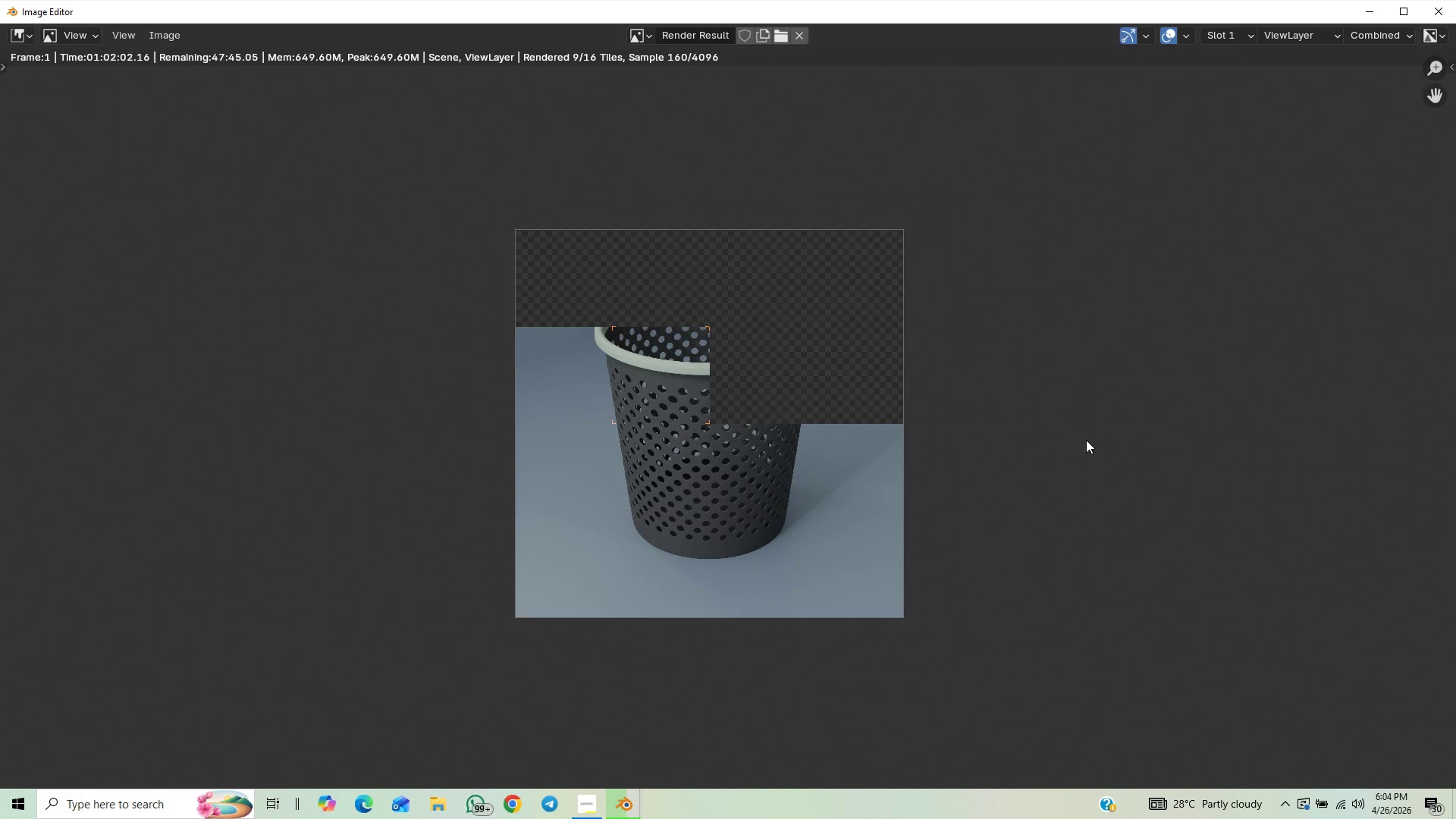 
scroll: coordinate [1091, 447], scroll_direction: up, amount: 3.0
 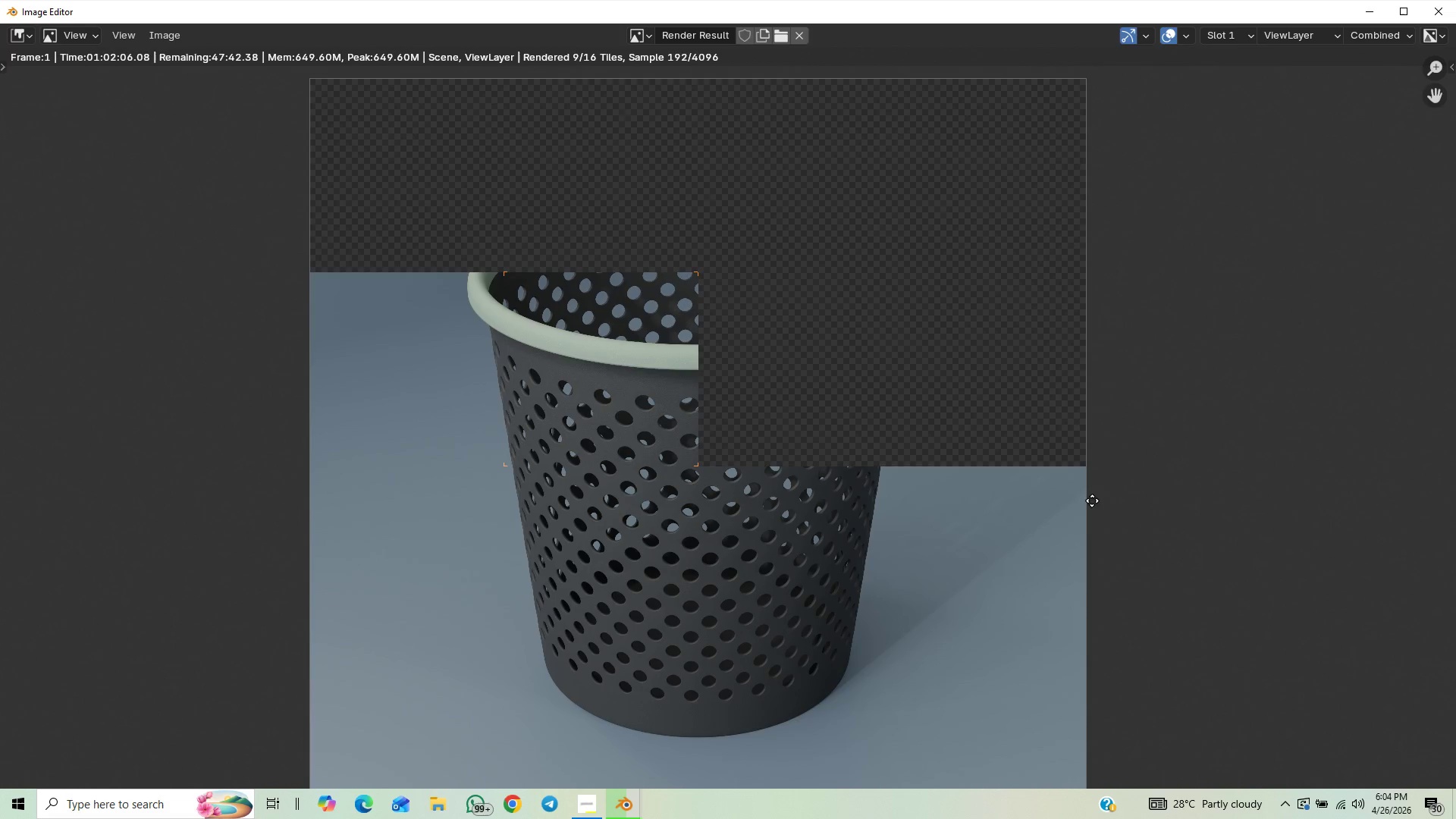 
scroll: coordinate [1090, 477], scroll_direction: down, amount: 1.0
 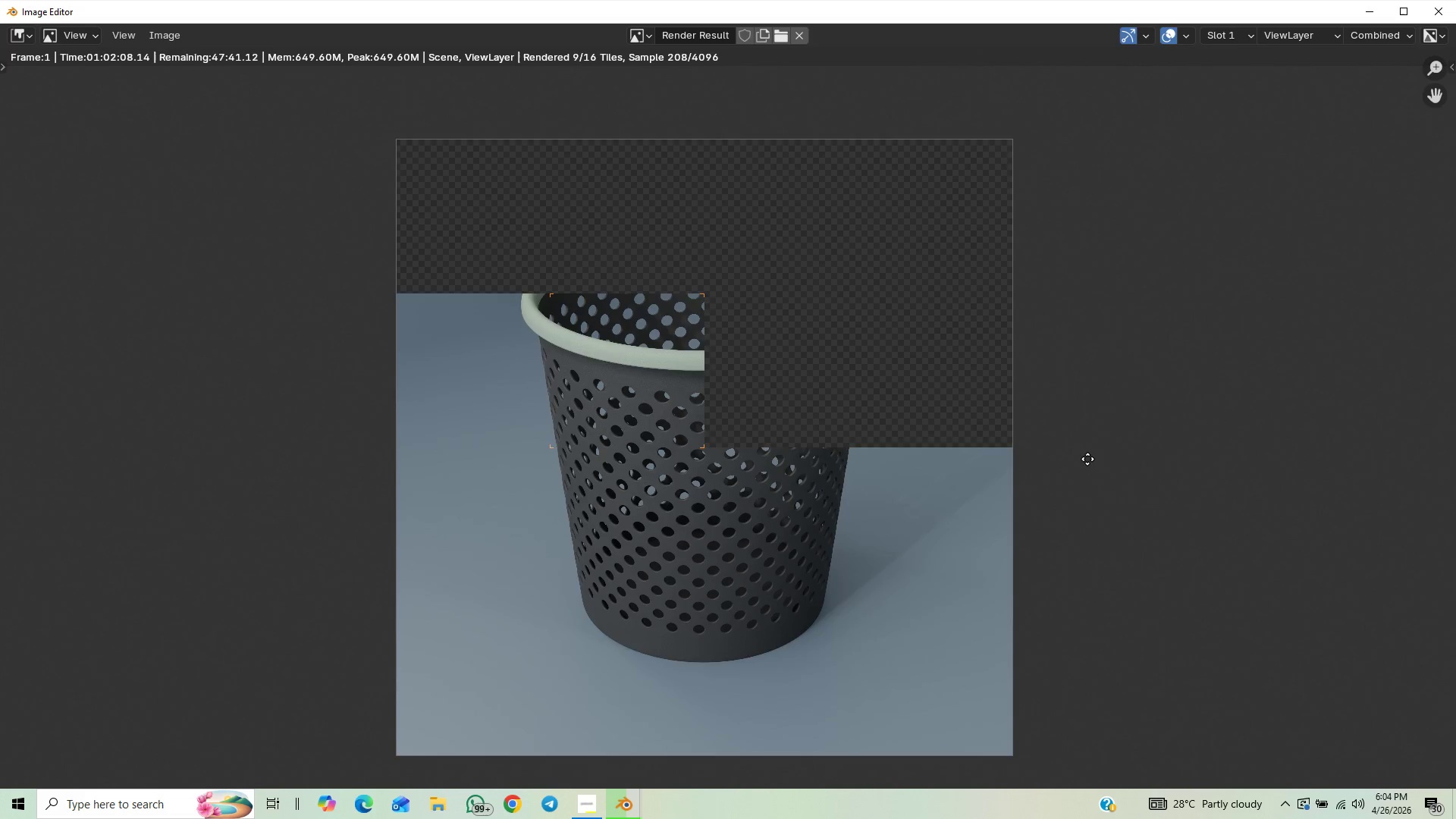 
scroll: coordinate [1086, 454], scroll_direction: up, amount: 1.0
 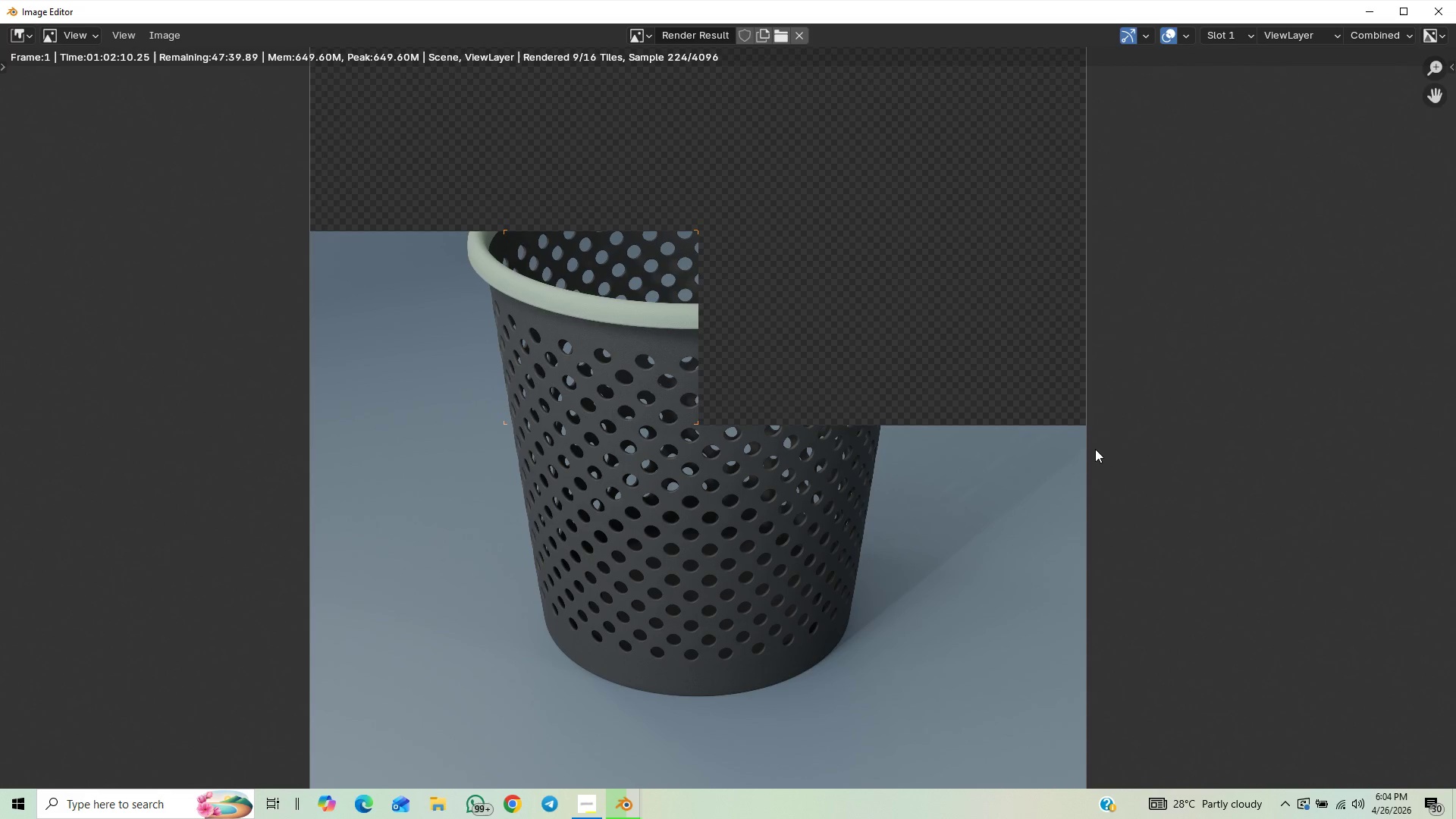 
scroll: coordinate [1095, 449], scroll_direction: down, amount: 1.0
 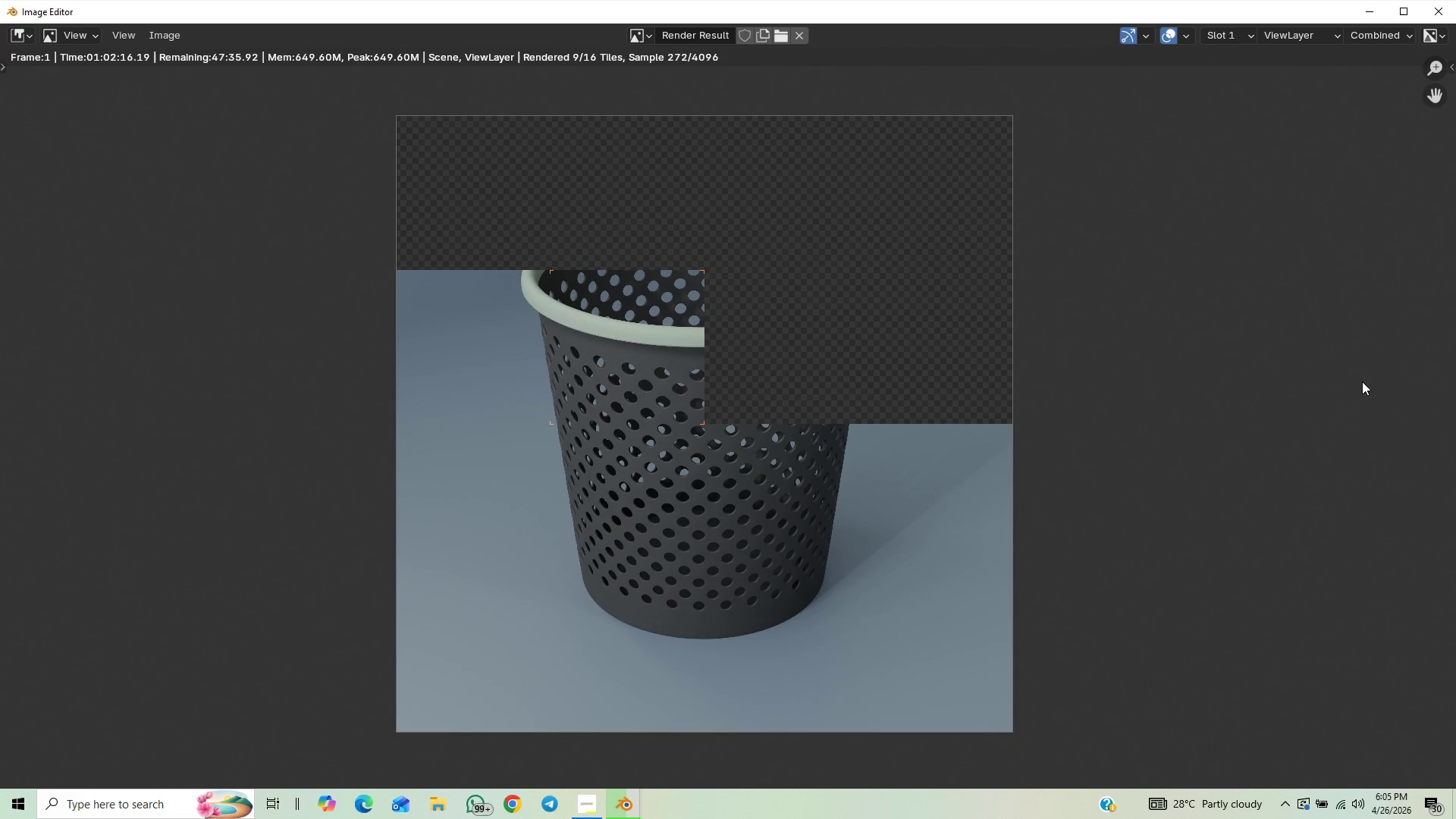 
wait(8.96)
 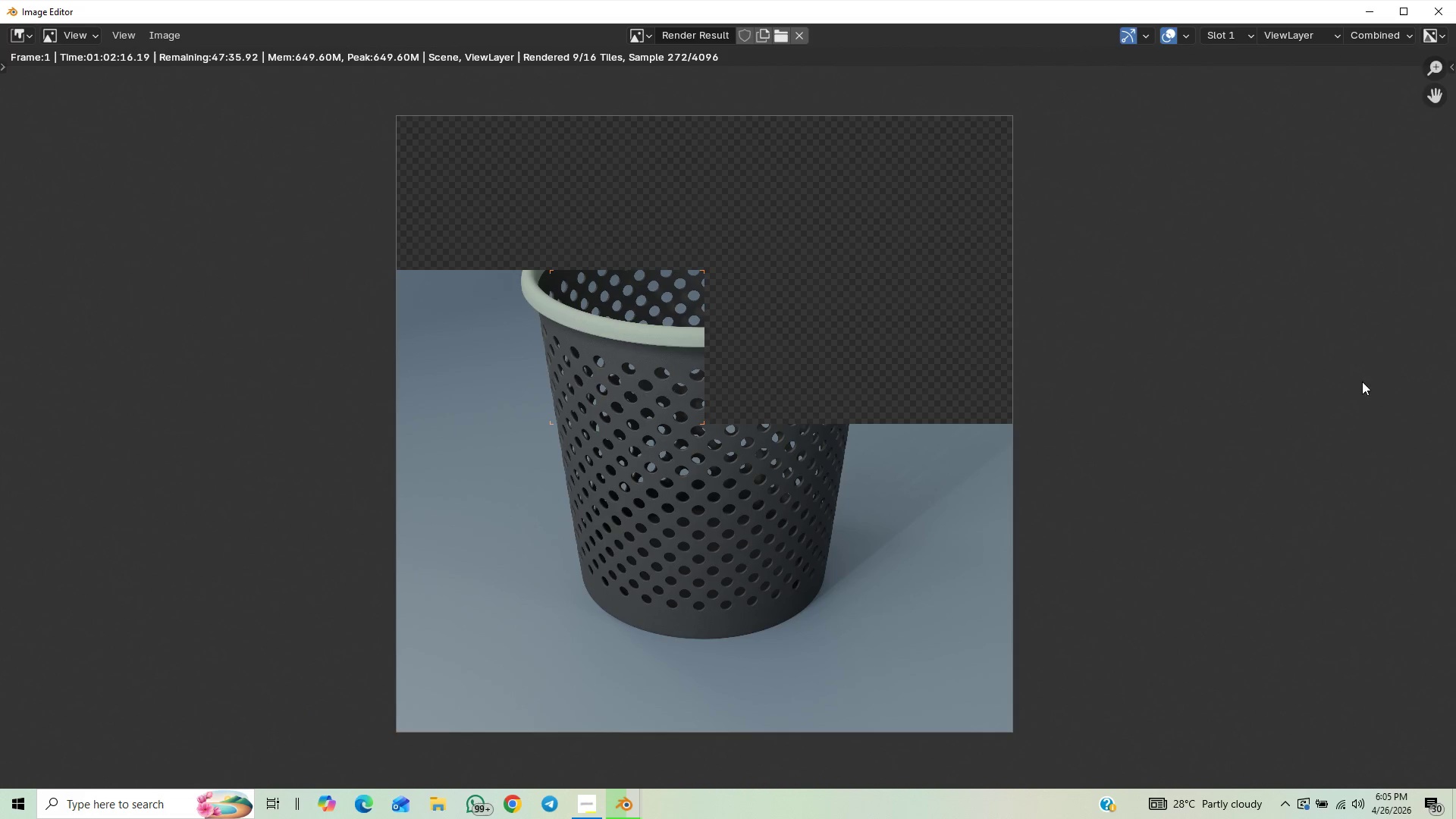 
scroll: coordinate [1210, 442], scroll_direction: down, amount: 1.0
 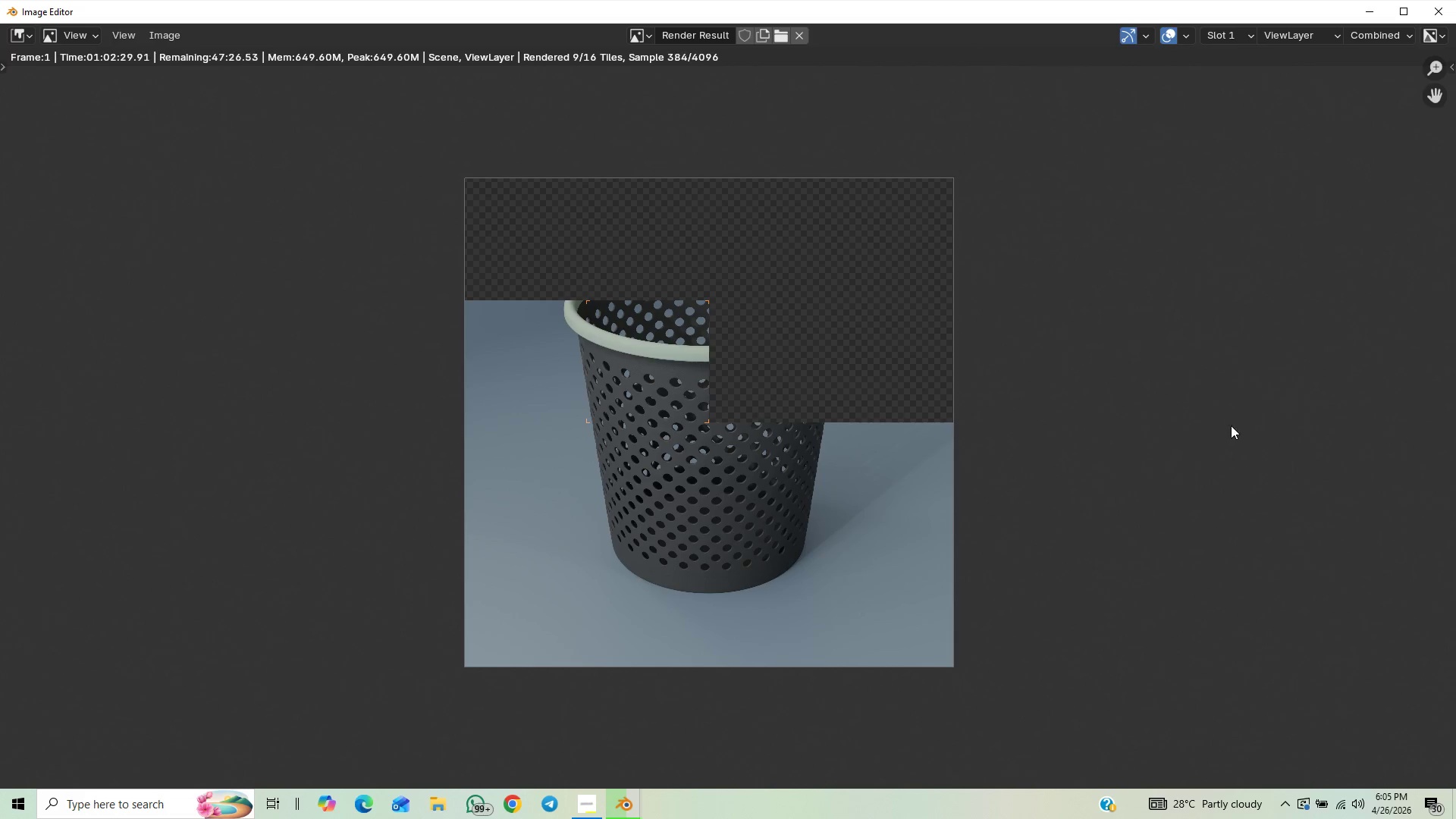 
wait(12.88)
 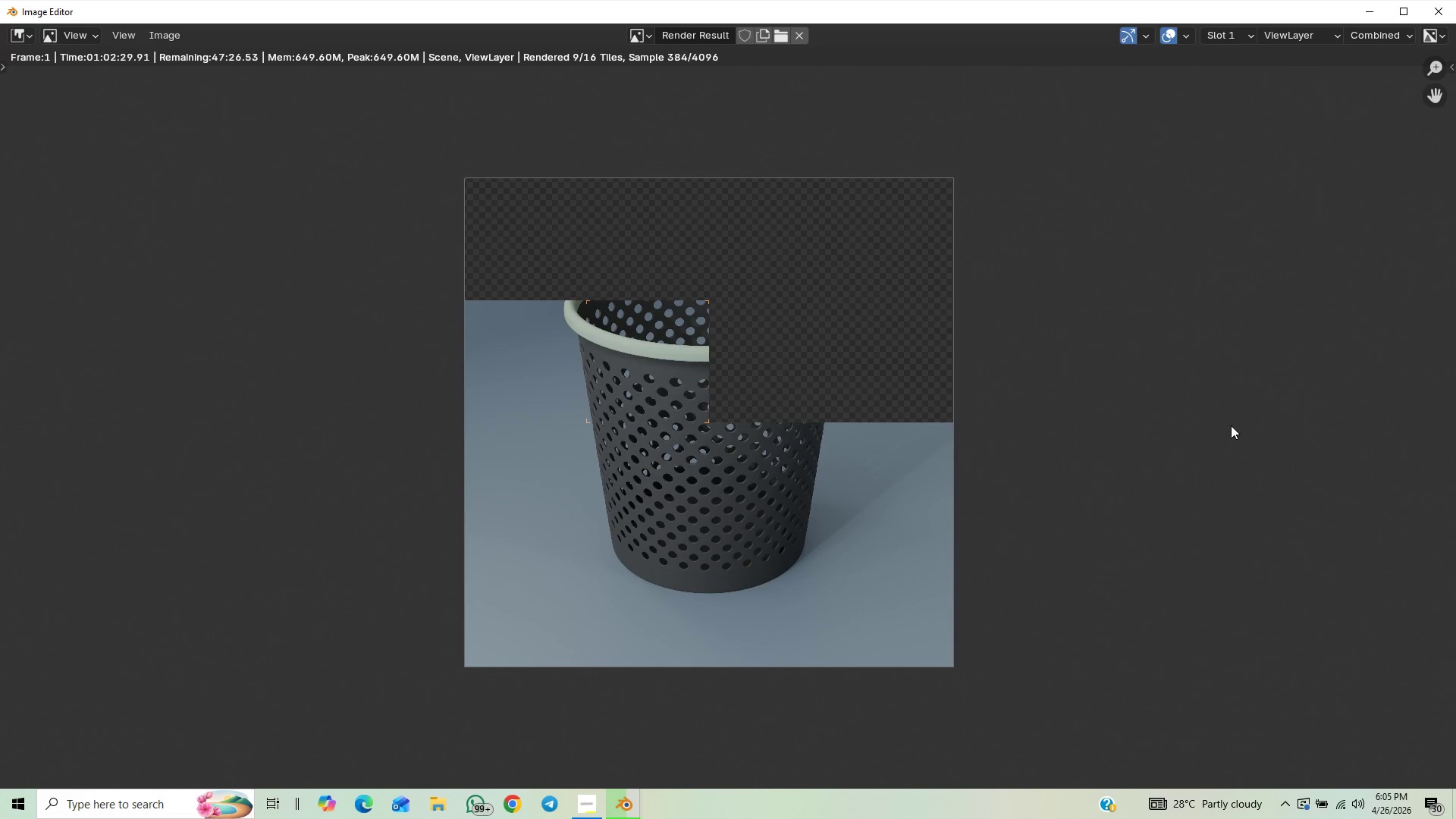 
scroll: coordinate [1135, 452], scroll_direction: up, amount: 2.0
 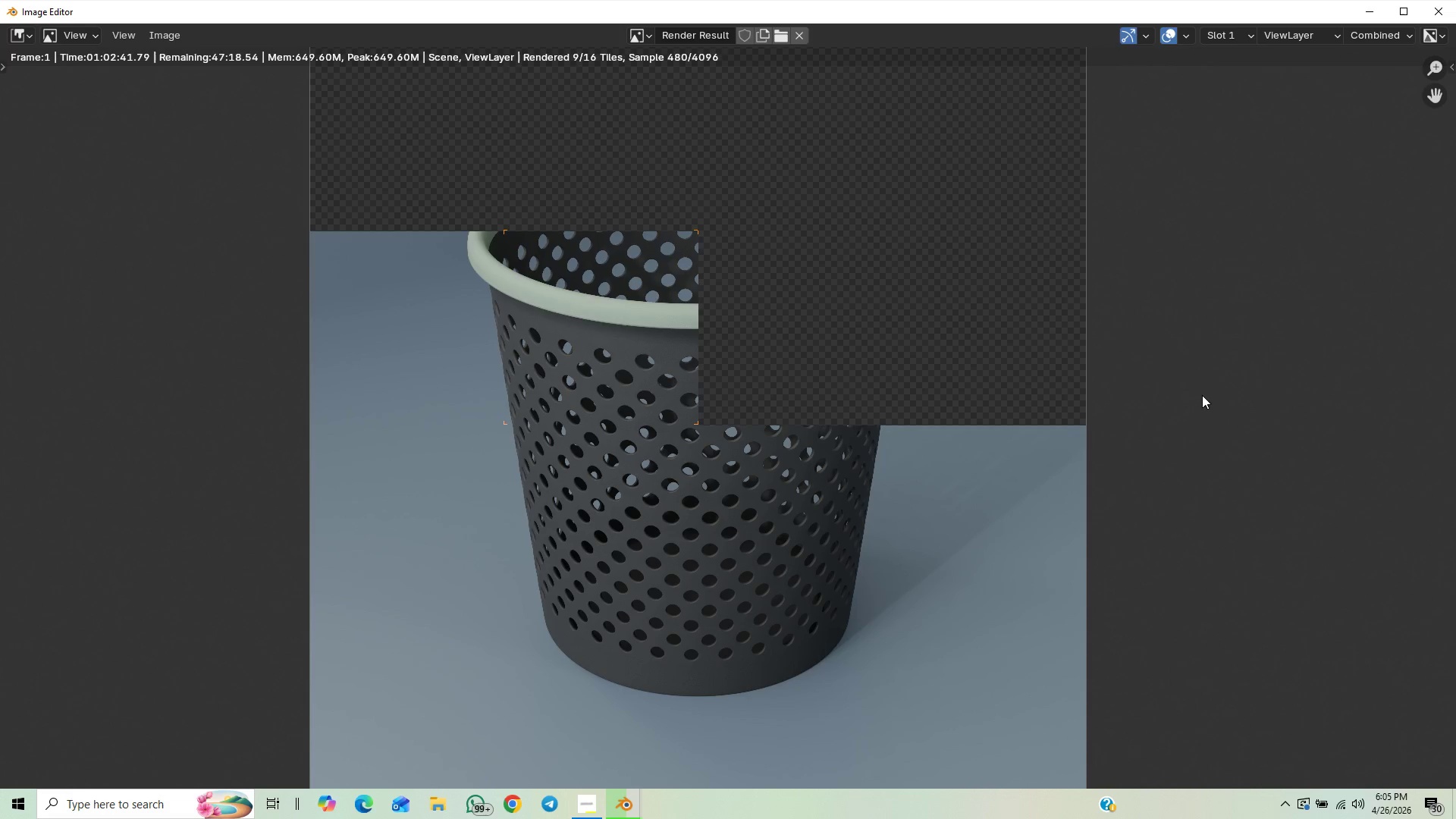 
wait(6.65)
 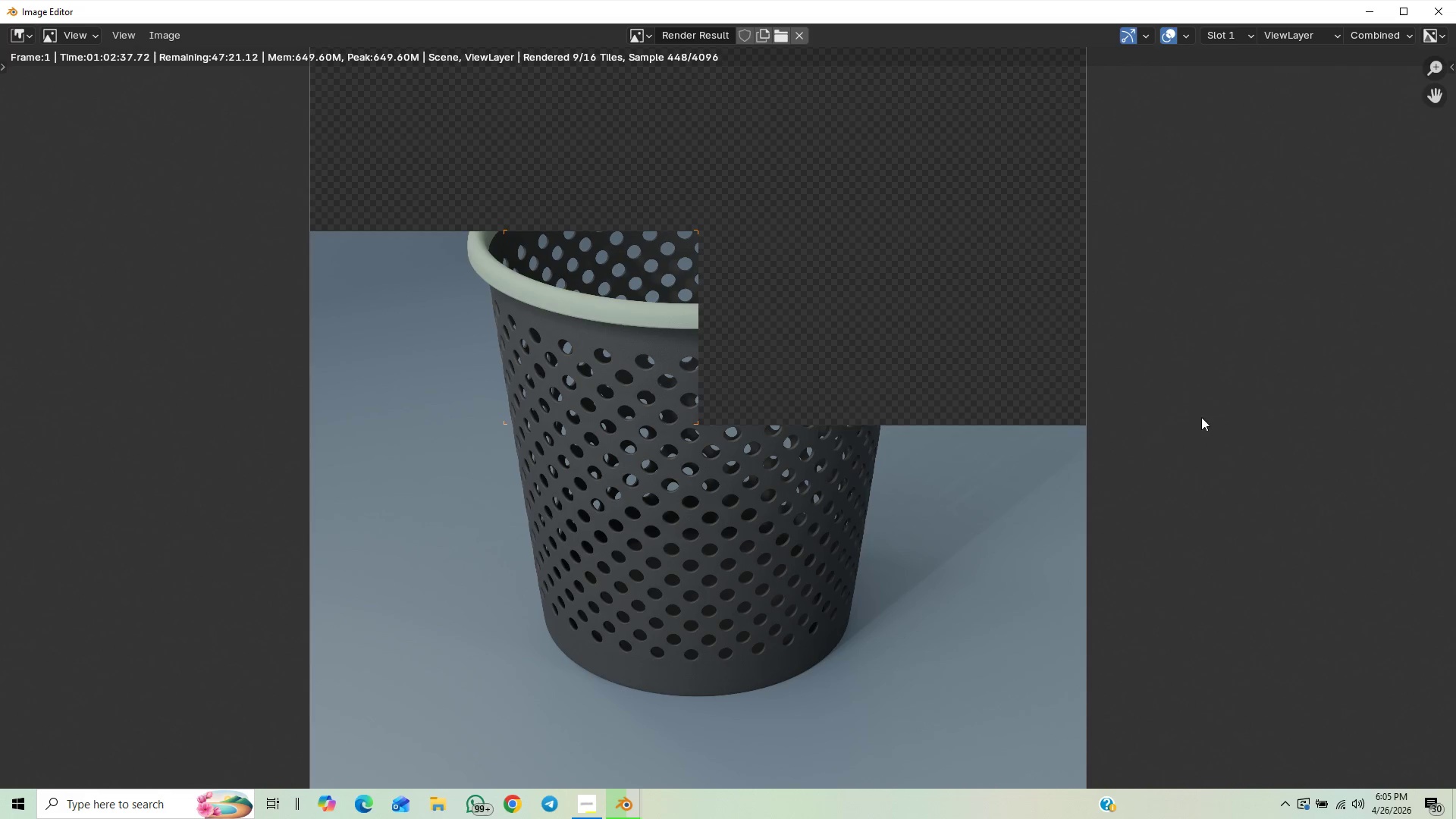 
scroll: coordinate [1172, 360], scroll_direction: down, amount: 1.0
 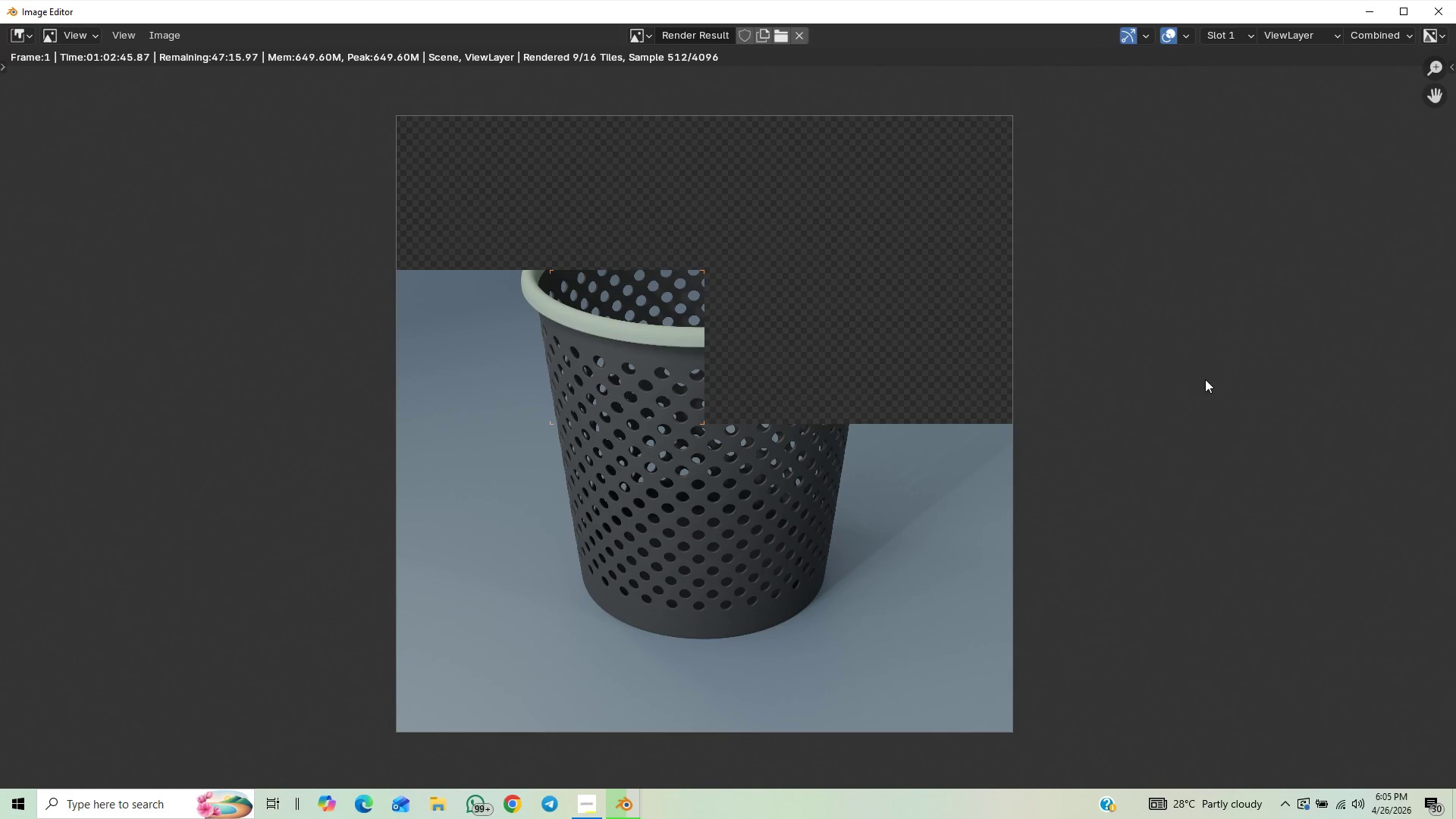 
scroll: coordinate [1185, 395], scroll_direction: up, amount: 1.0
 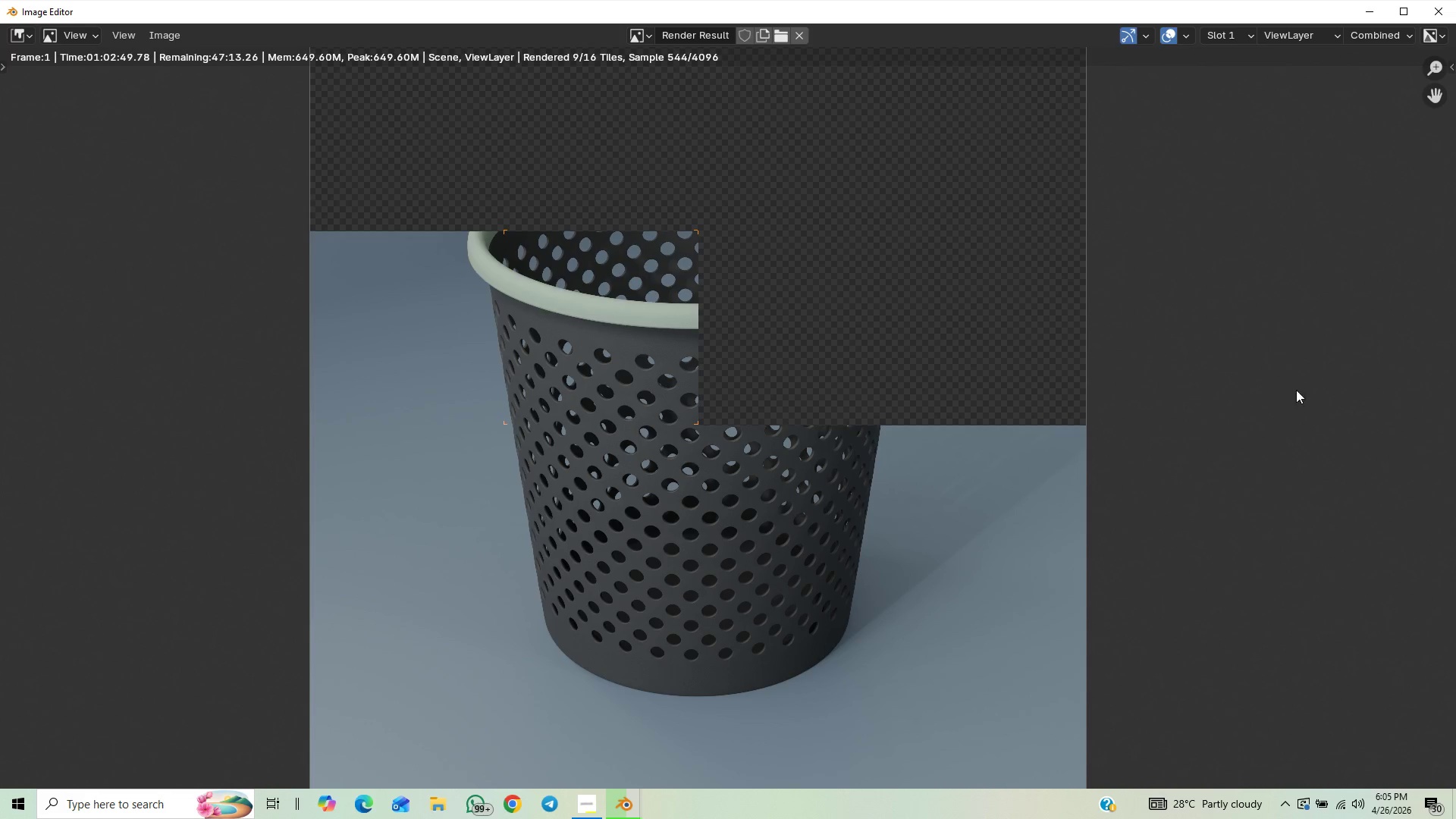 
scroll: coordinate [1205, 406], scroll_direction: down, amount: 1.0
 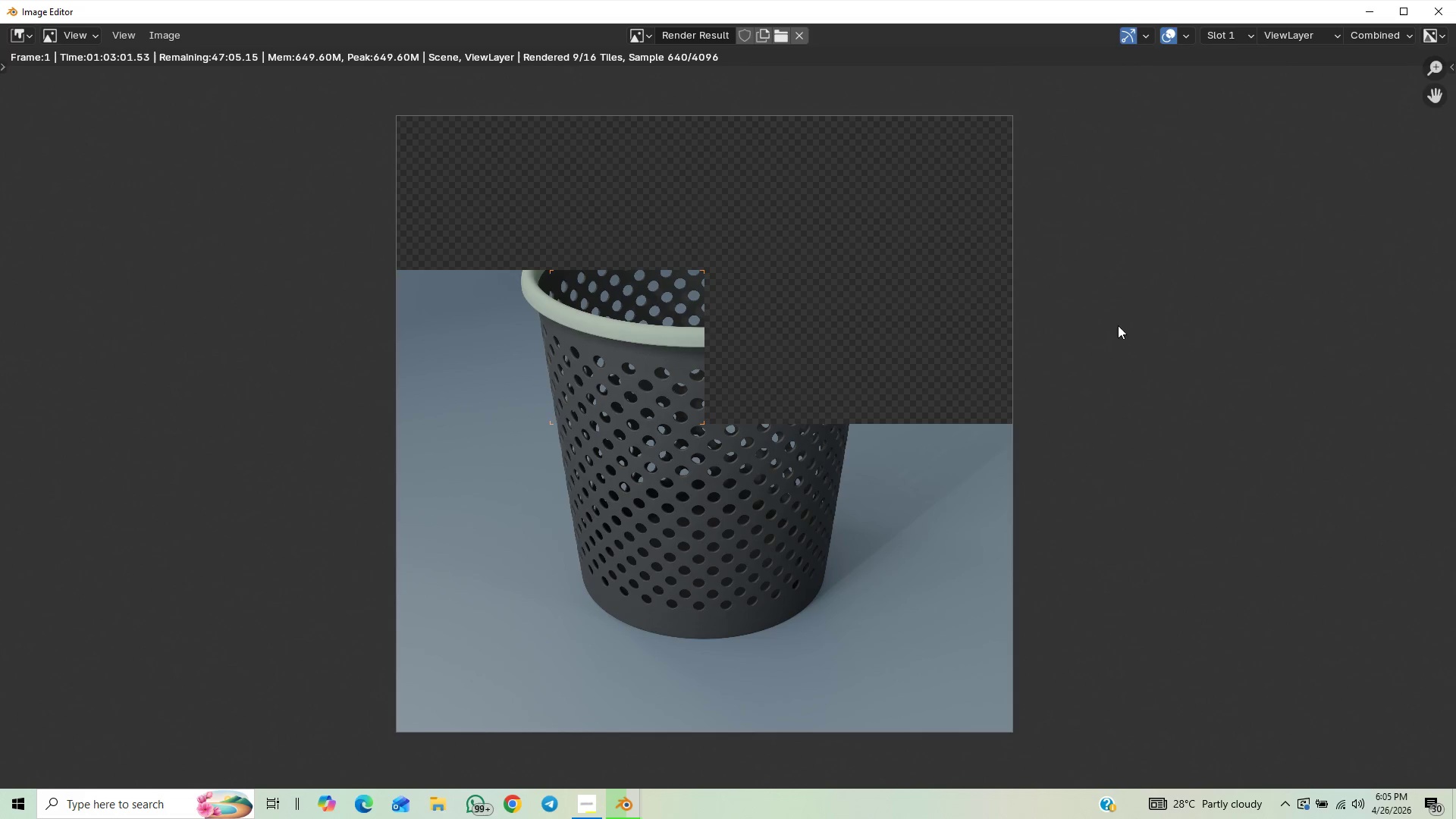 
wait(15.51)
 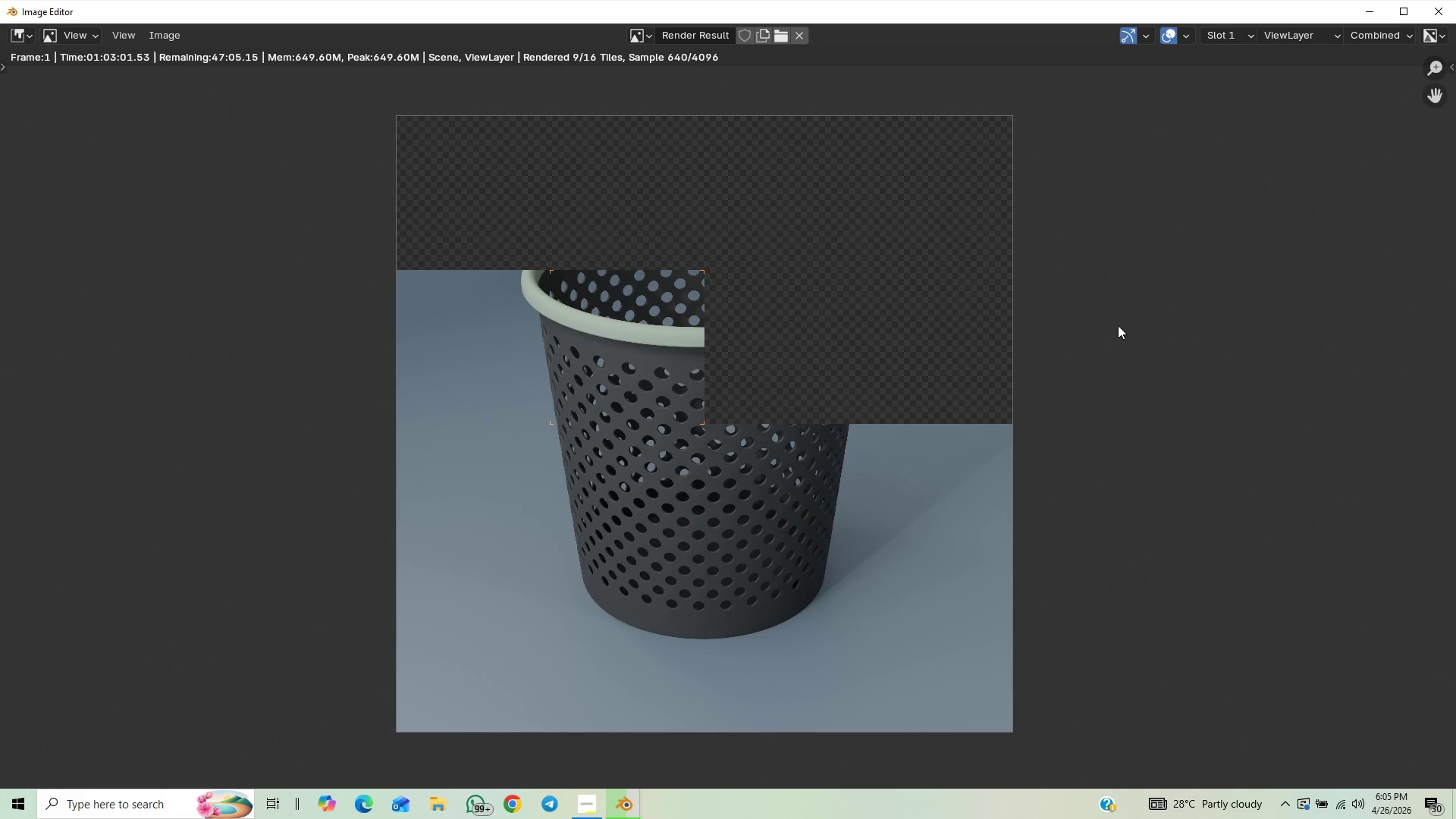 
scroll: coordinate [1116, 337], scroll_direction: down, amount: 1.0
 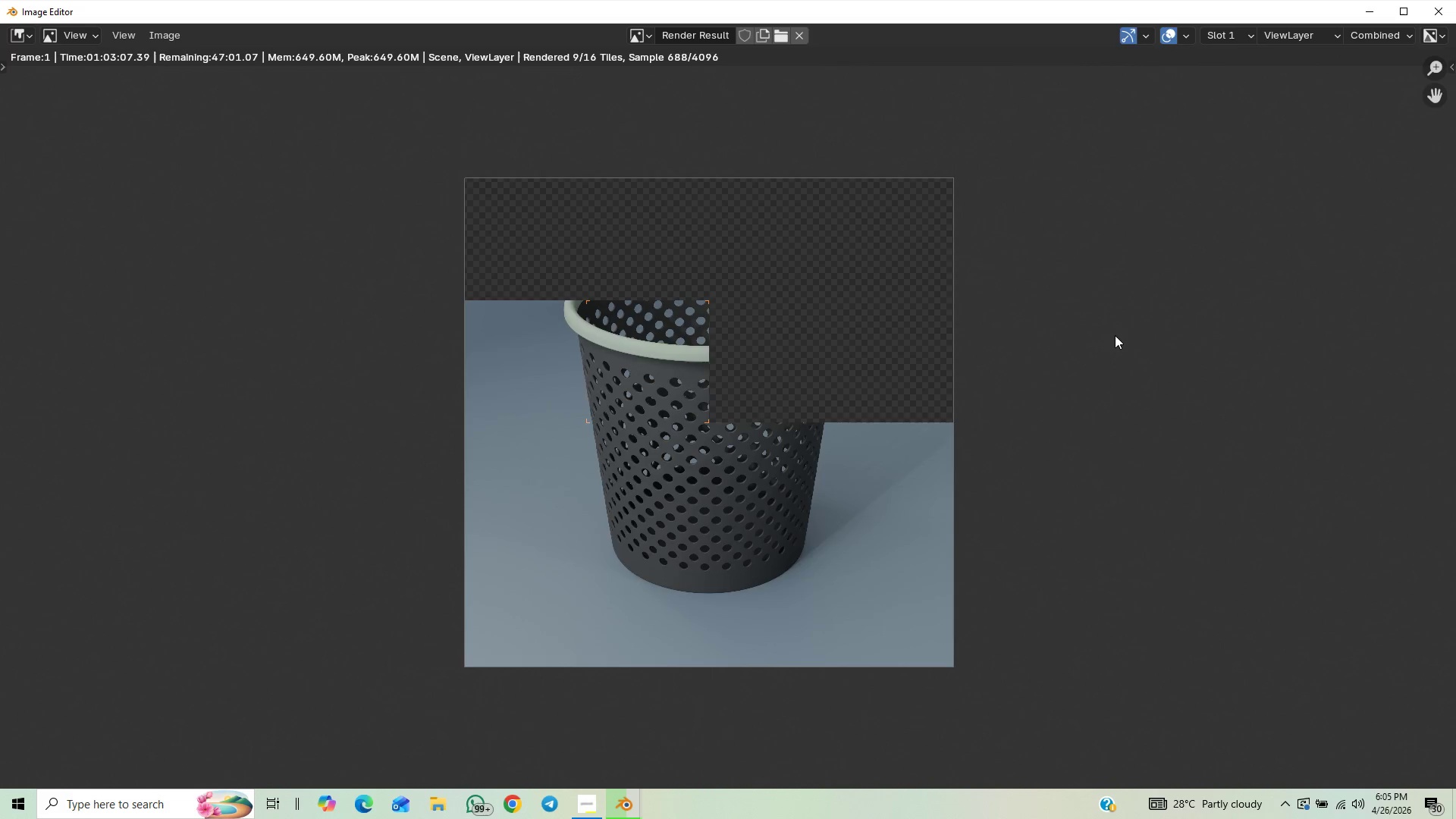 
scroll: coordinate [1115, 335], scroll_direction: up, amount: 1.0
 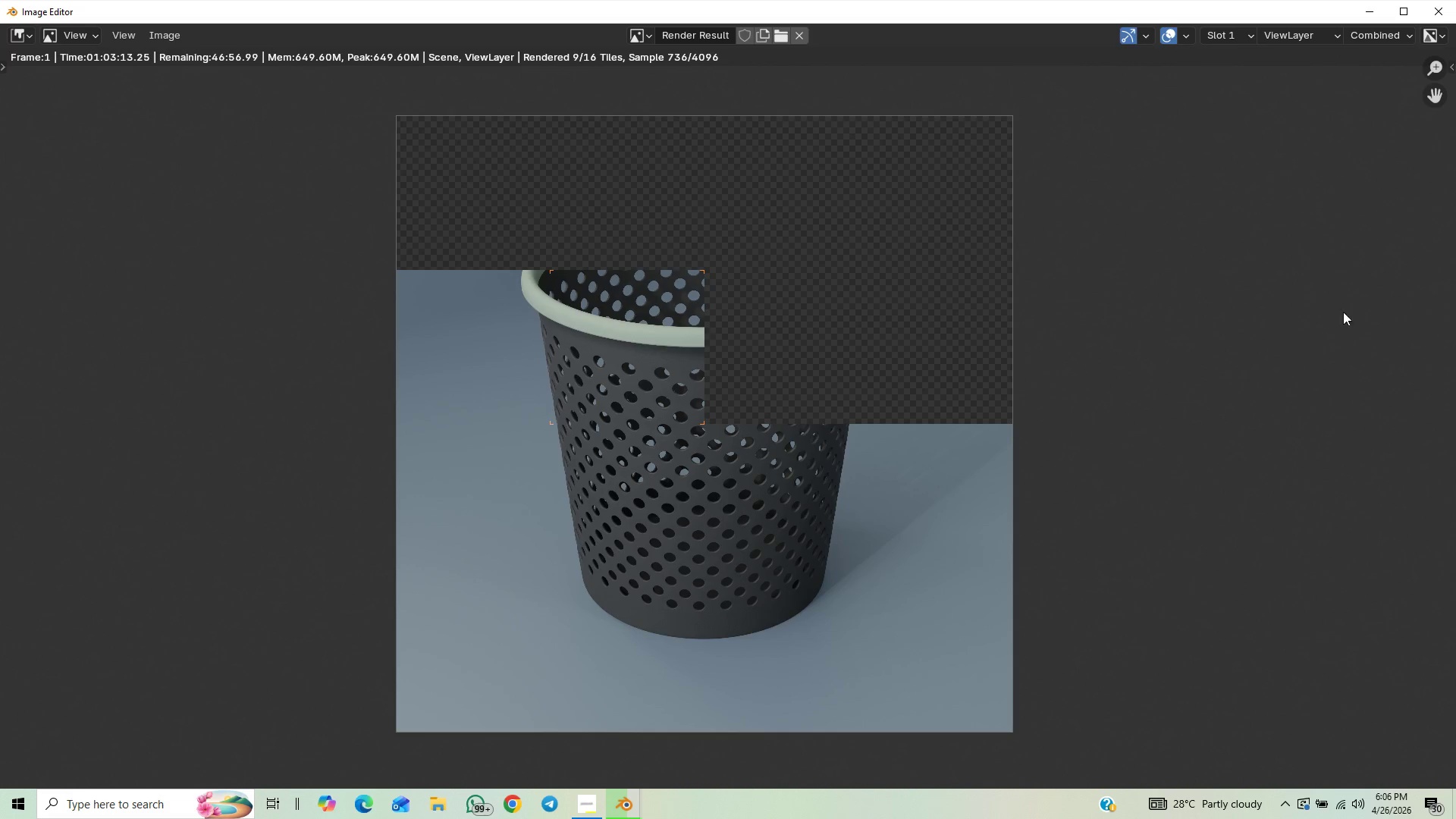 
wait(5.85)
 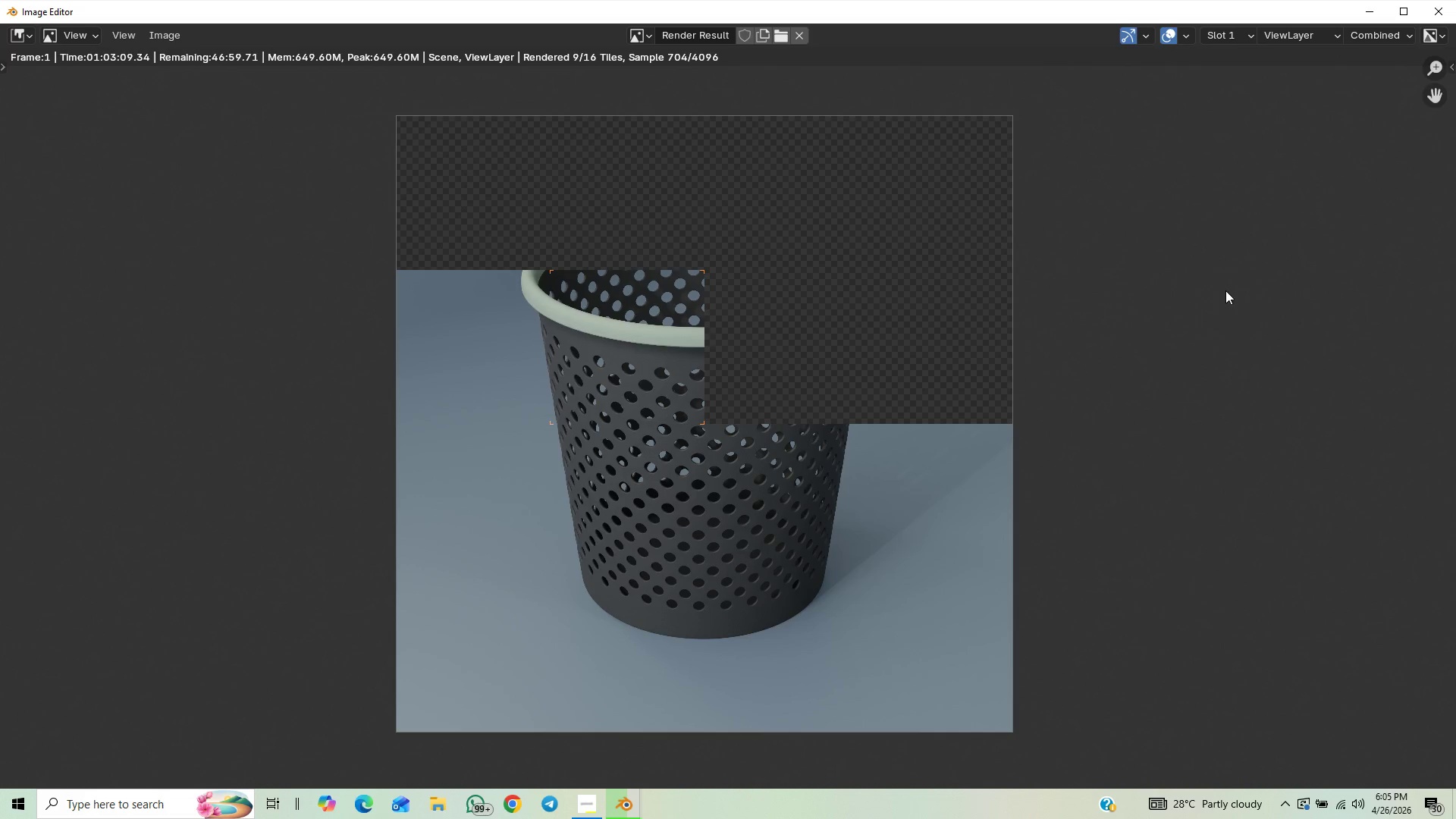 
scroll: coordinate [1285, 330], scroll_direction: down, amount: 1.0
 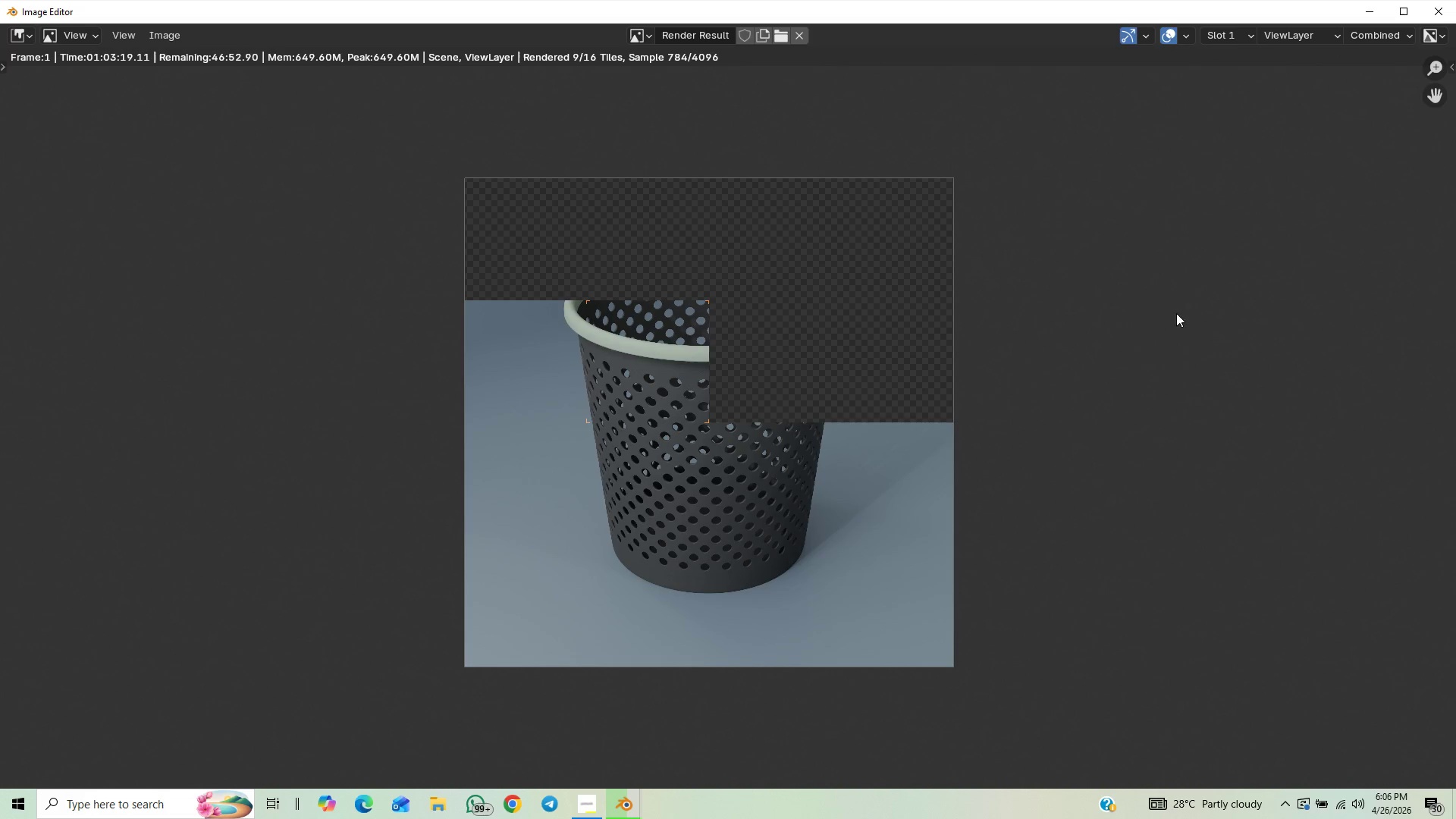 
wait(5.54)
 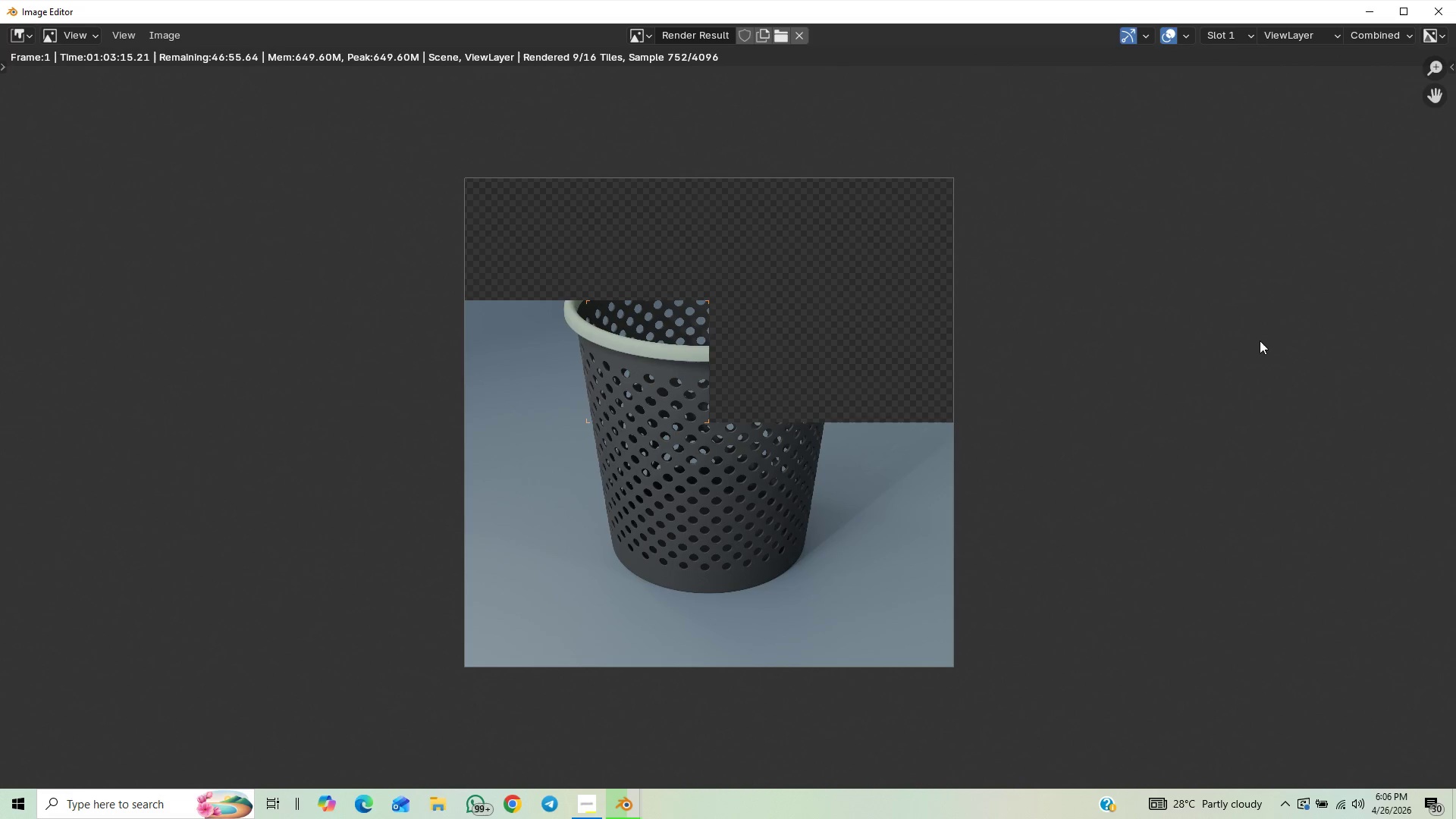 
scroll: coordinate [1061, 296], scroll_direction: down, amount: 1.0
 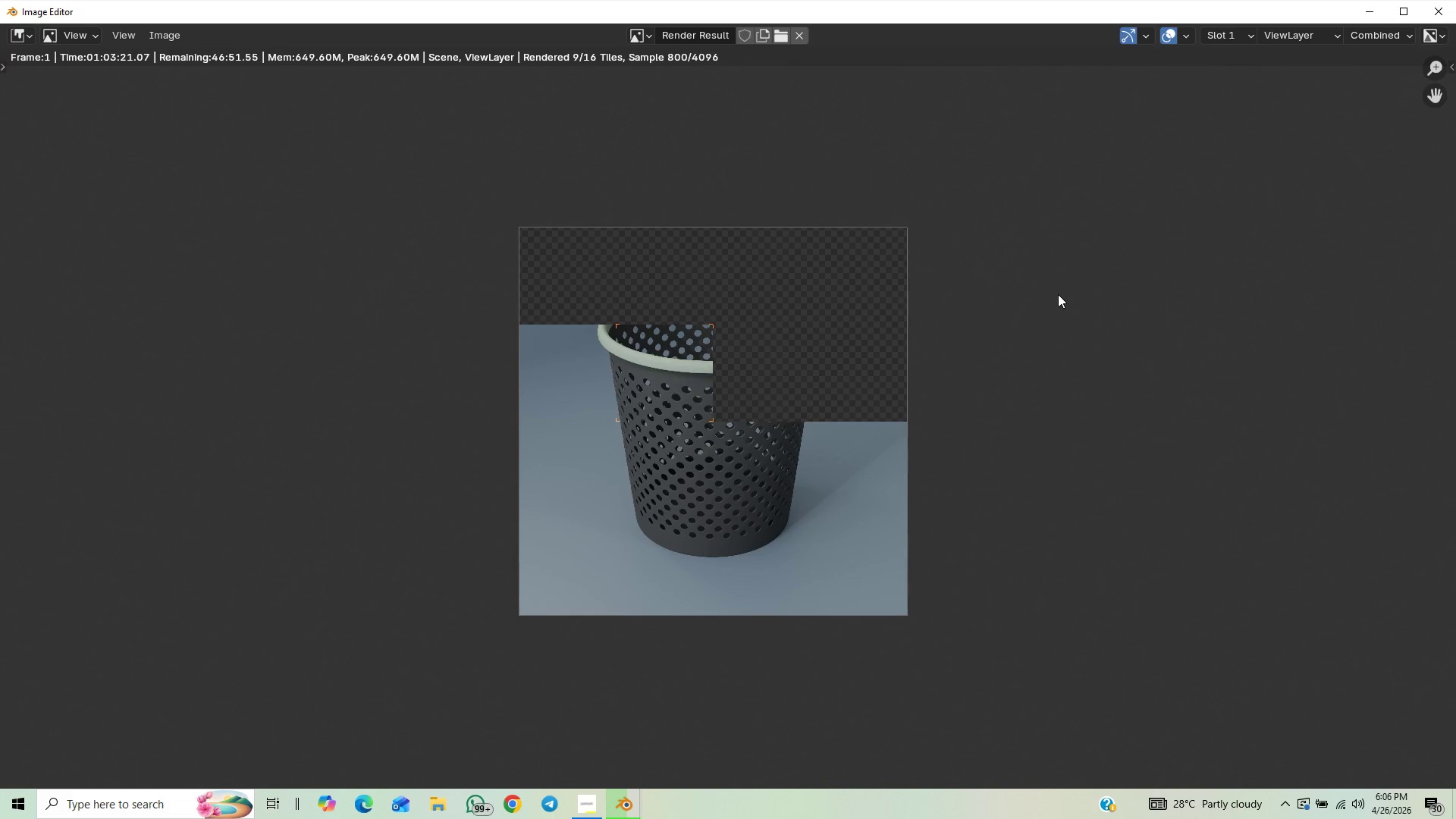 
scroll: coordinate [1123, 283], scroll_direction: up, amount: 3.0
 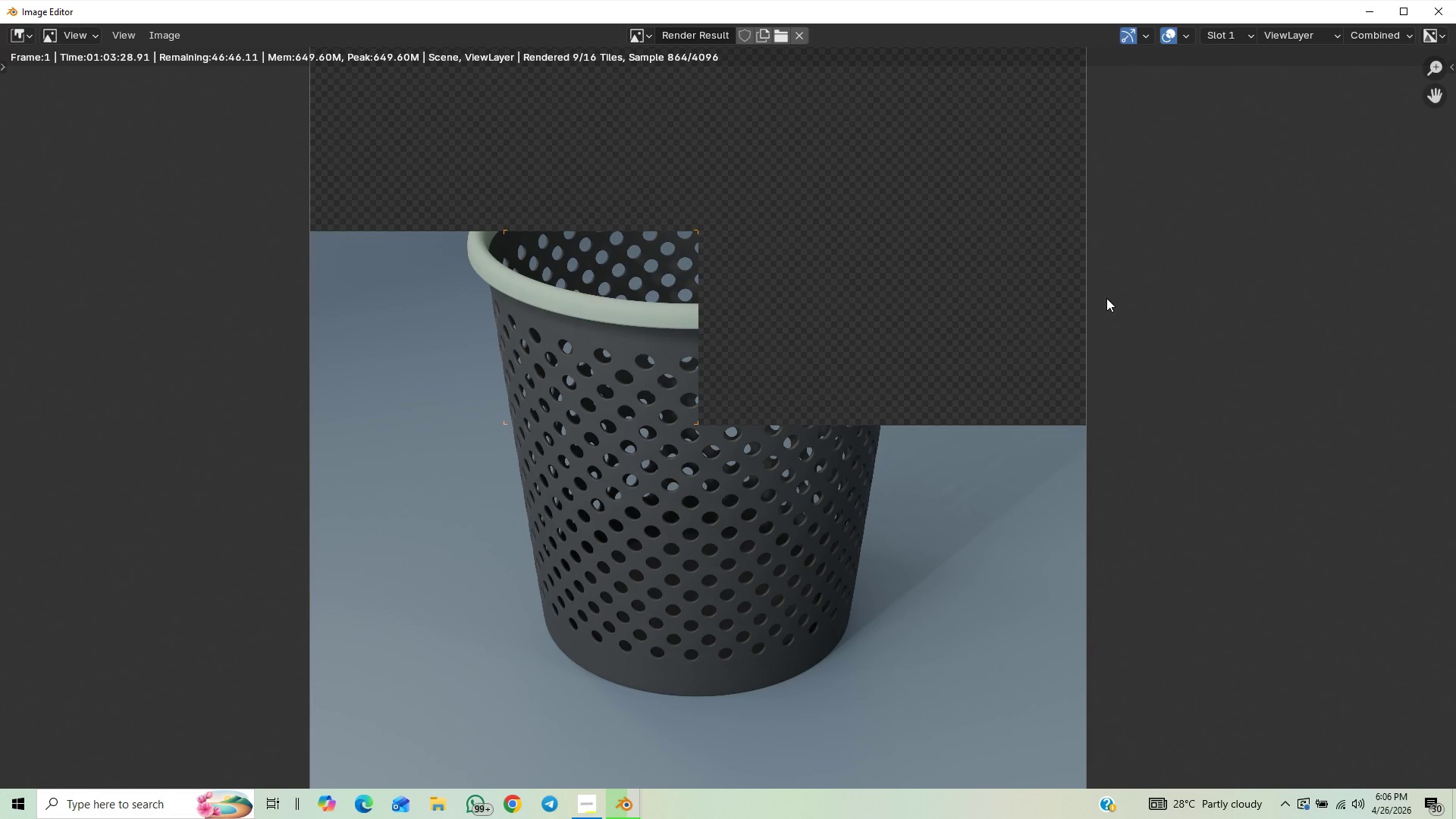 
wait(11.23)
 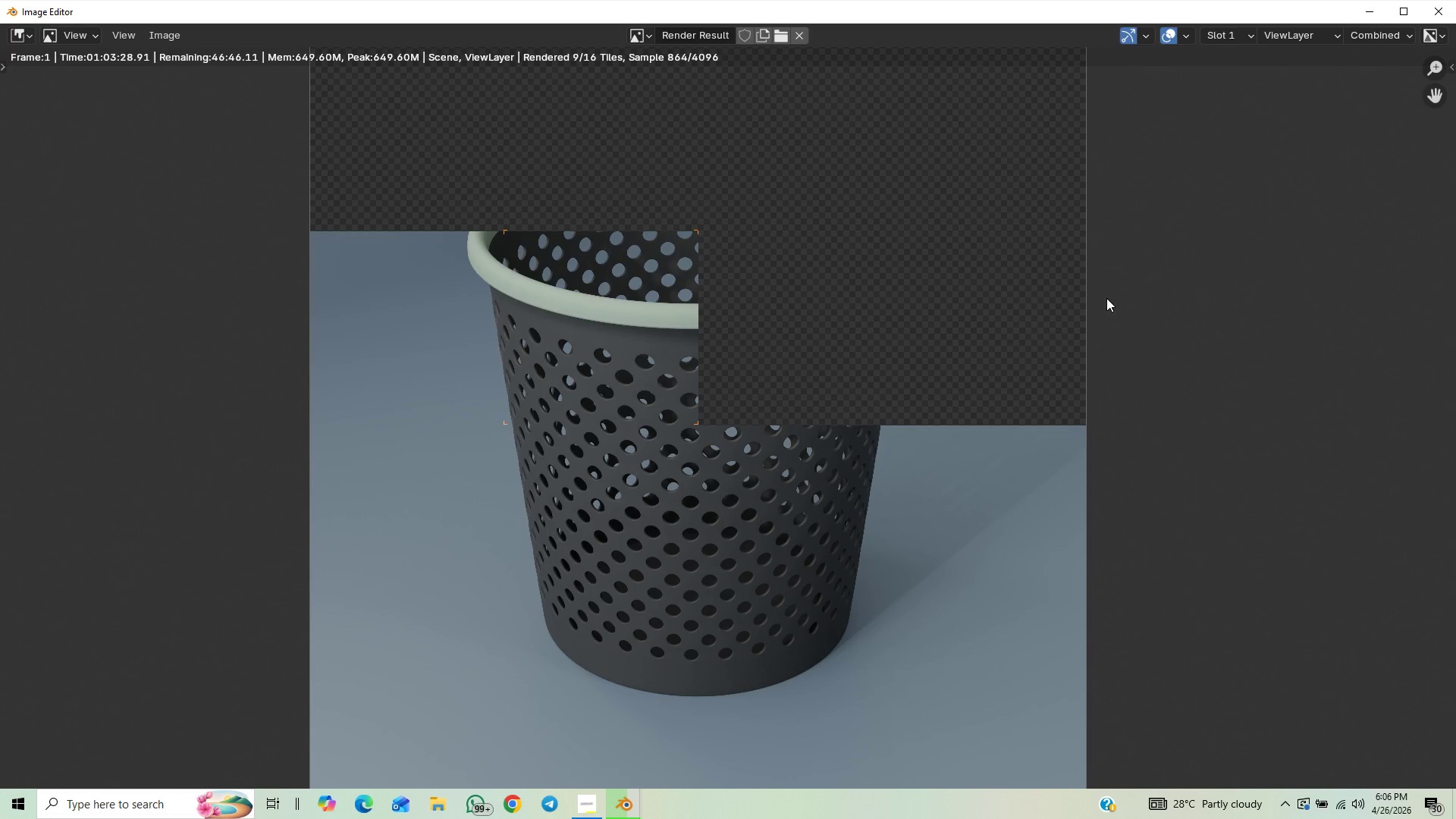 
scroll: coordinate [1187, 350], scroll_direction: down, amount: 3.0
 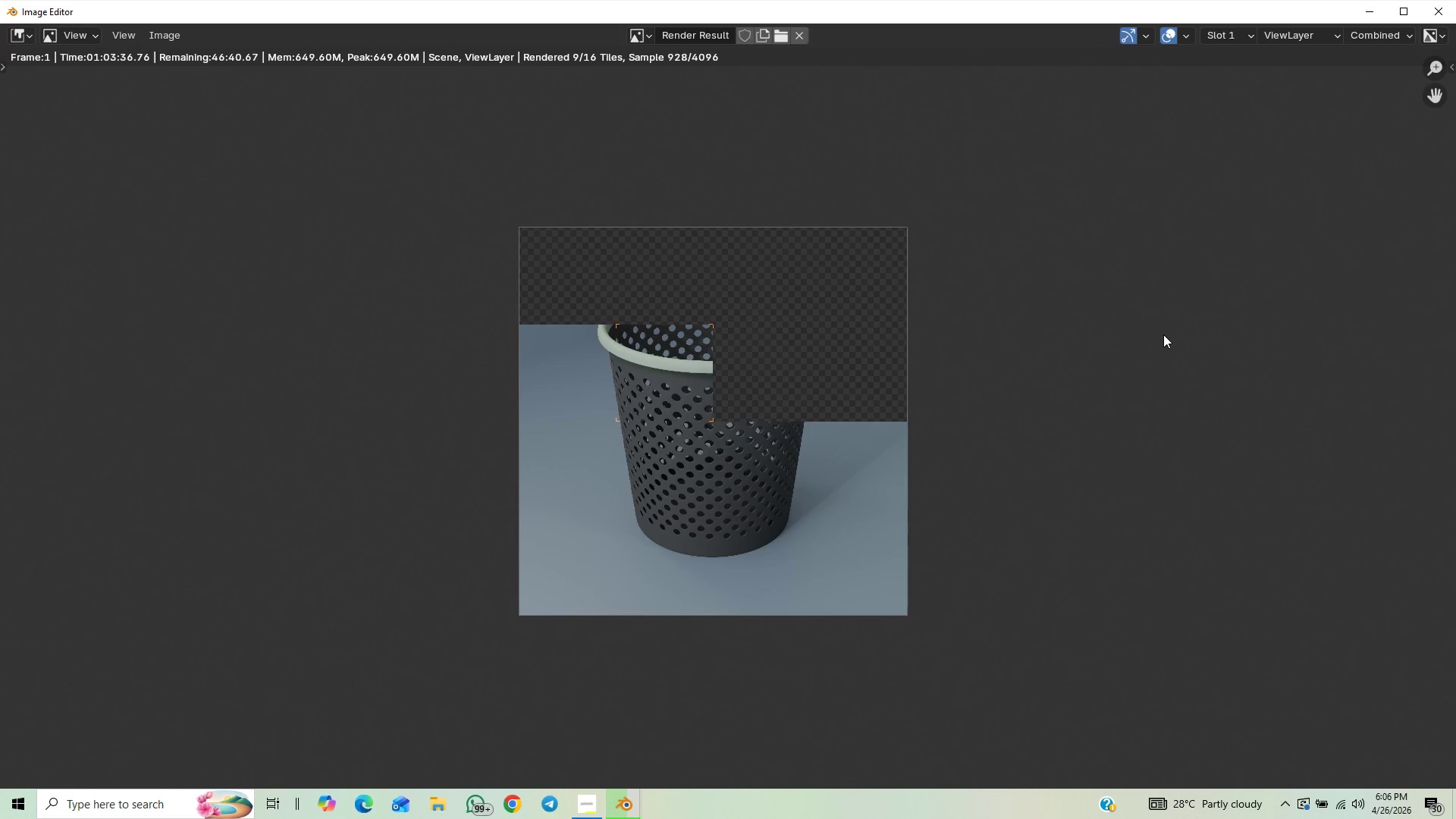 
scroll: coordinate [1186, 373], scroll_direction: up, amount: 4.0
 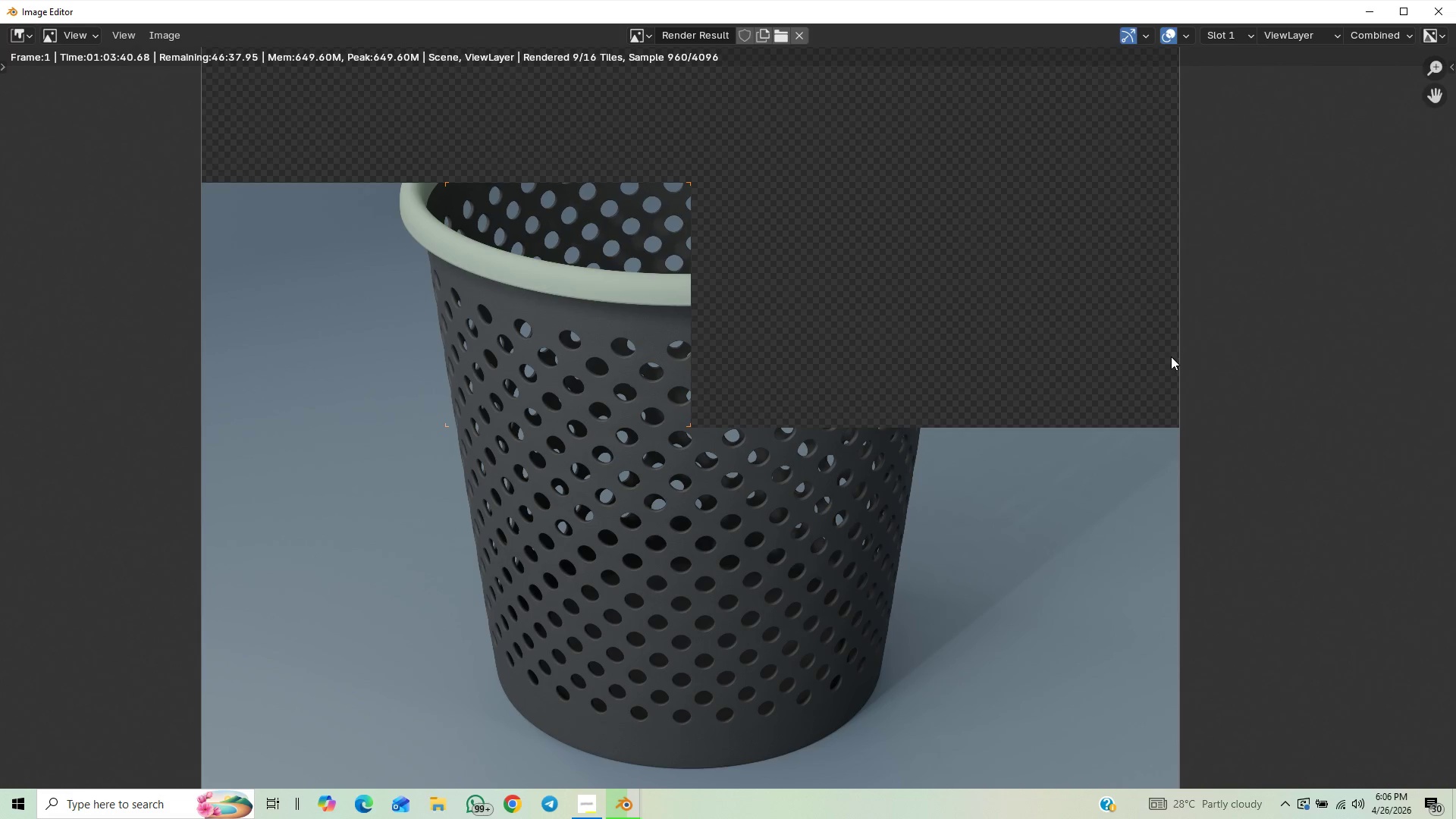 
scroll: coordinate [1043, 303], scroll_direction: down, amount: 4.0
 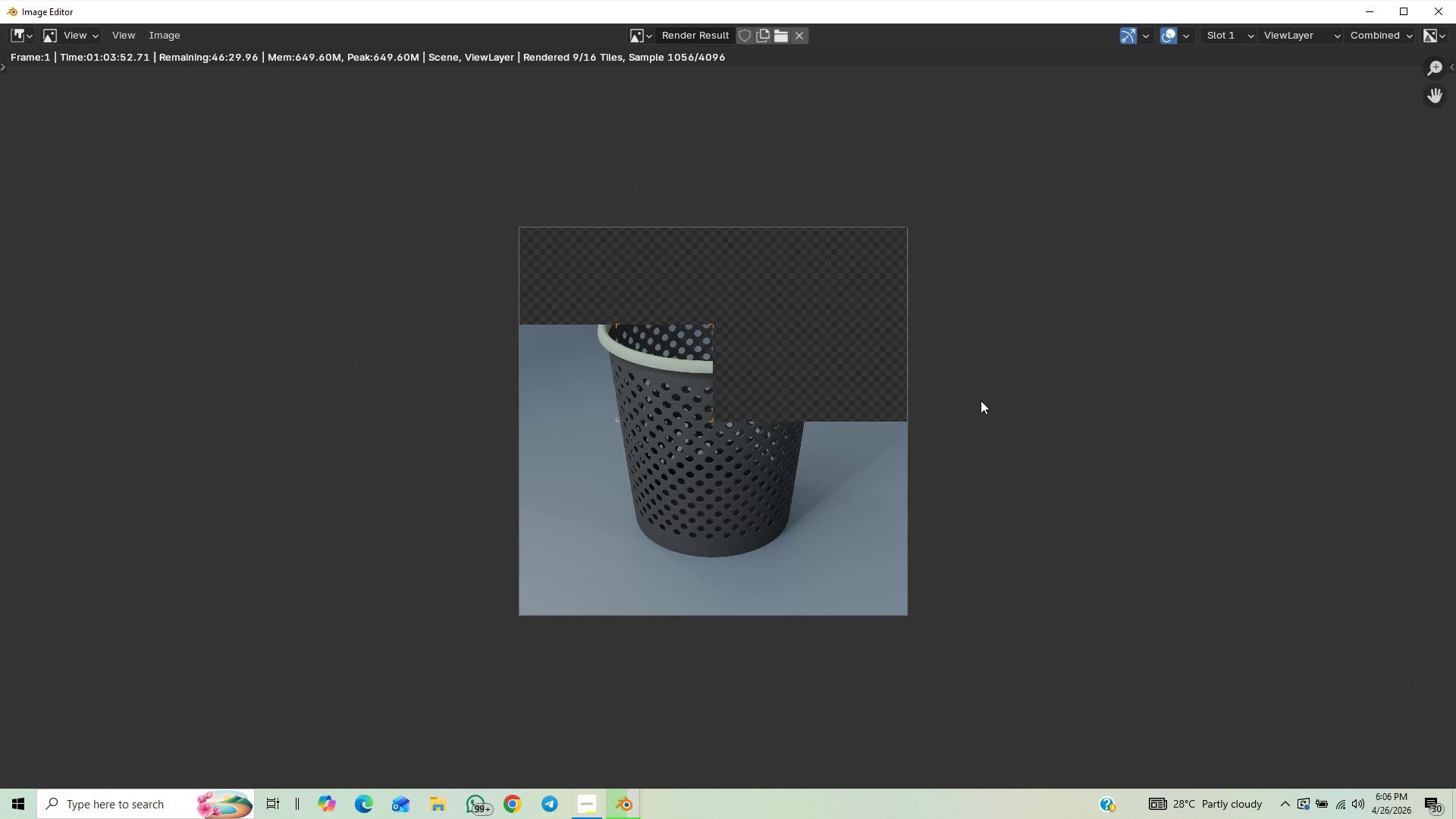 
scroll: coordinate [996, 339], scroll_direction: up, amount: 3.0
 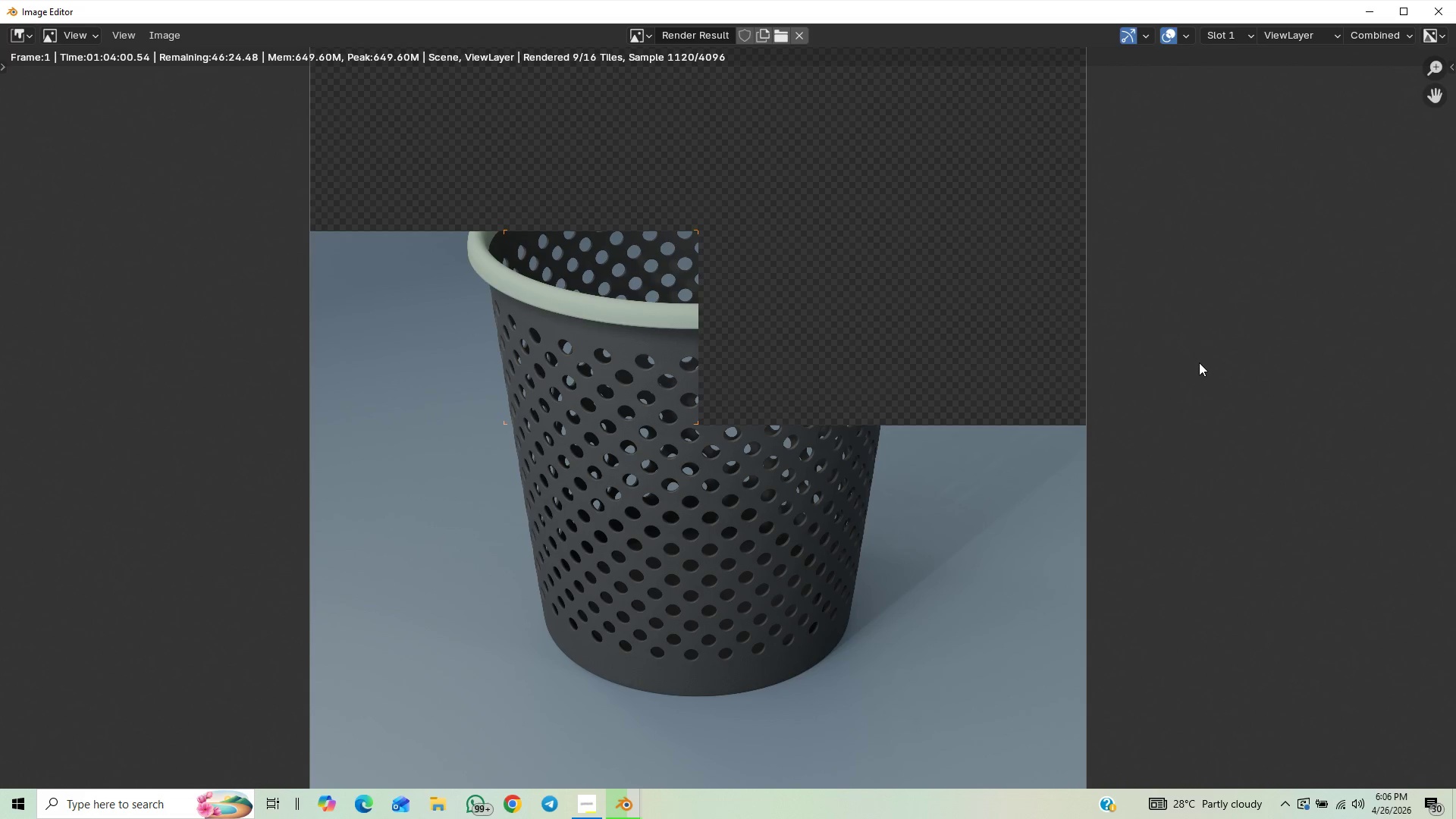 
scroll: coordinate [1177, 360], scroll_direction: down, amount: 1.0
 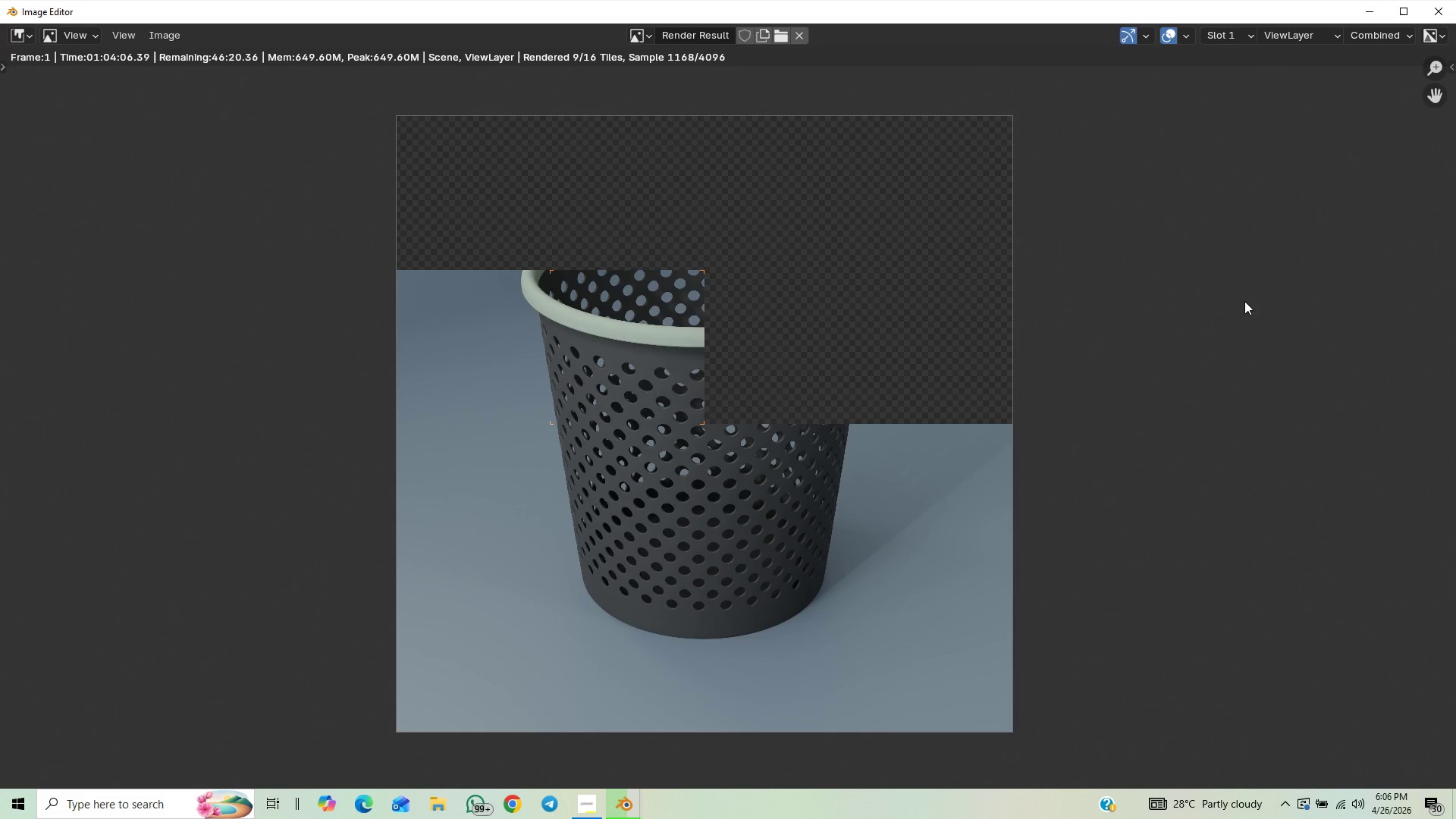 
wait(6.02)
 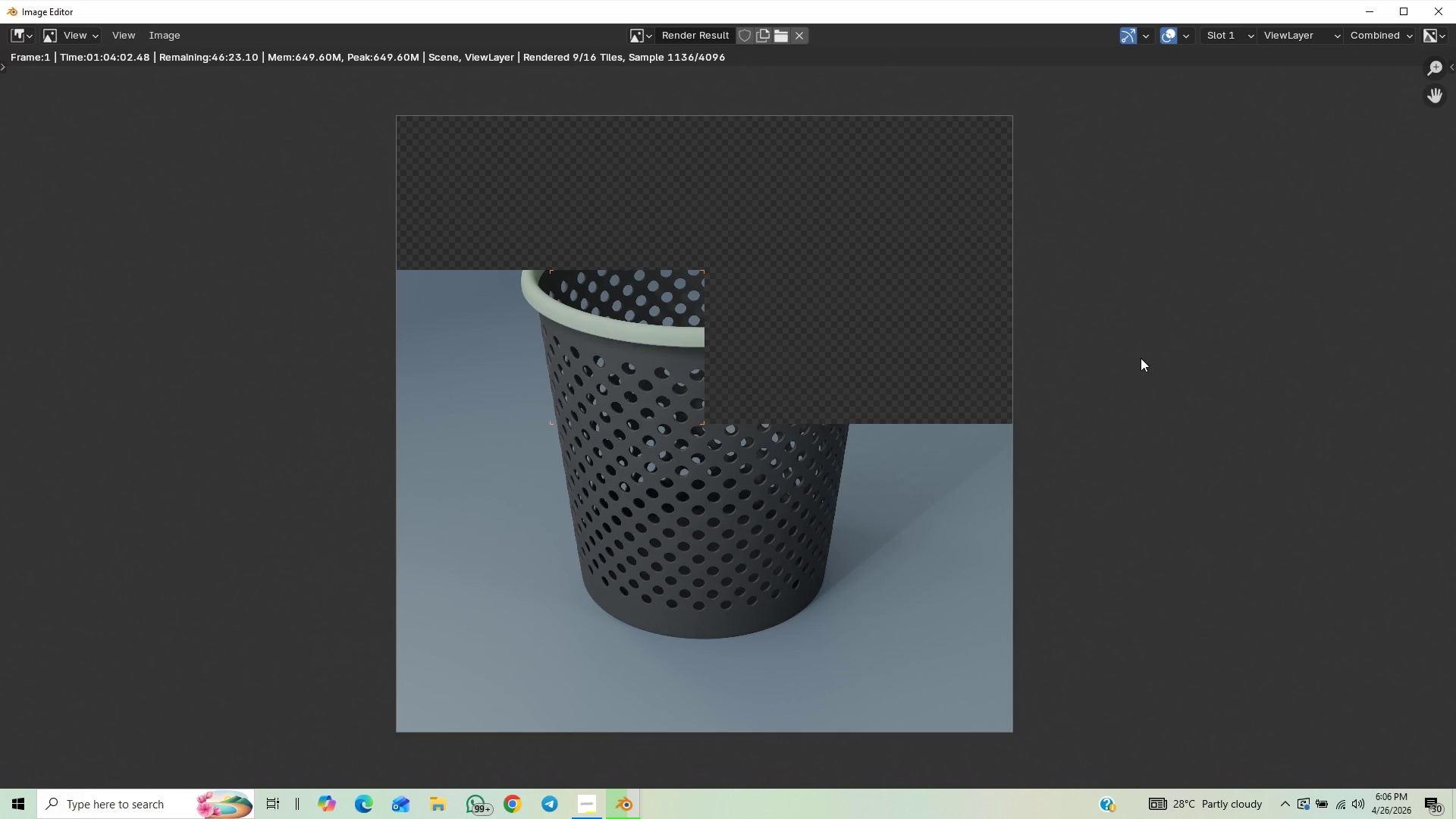 
scroll: coordinate [1191, 328], scroll_direction: down, amount: 1.0
 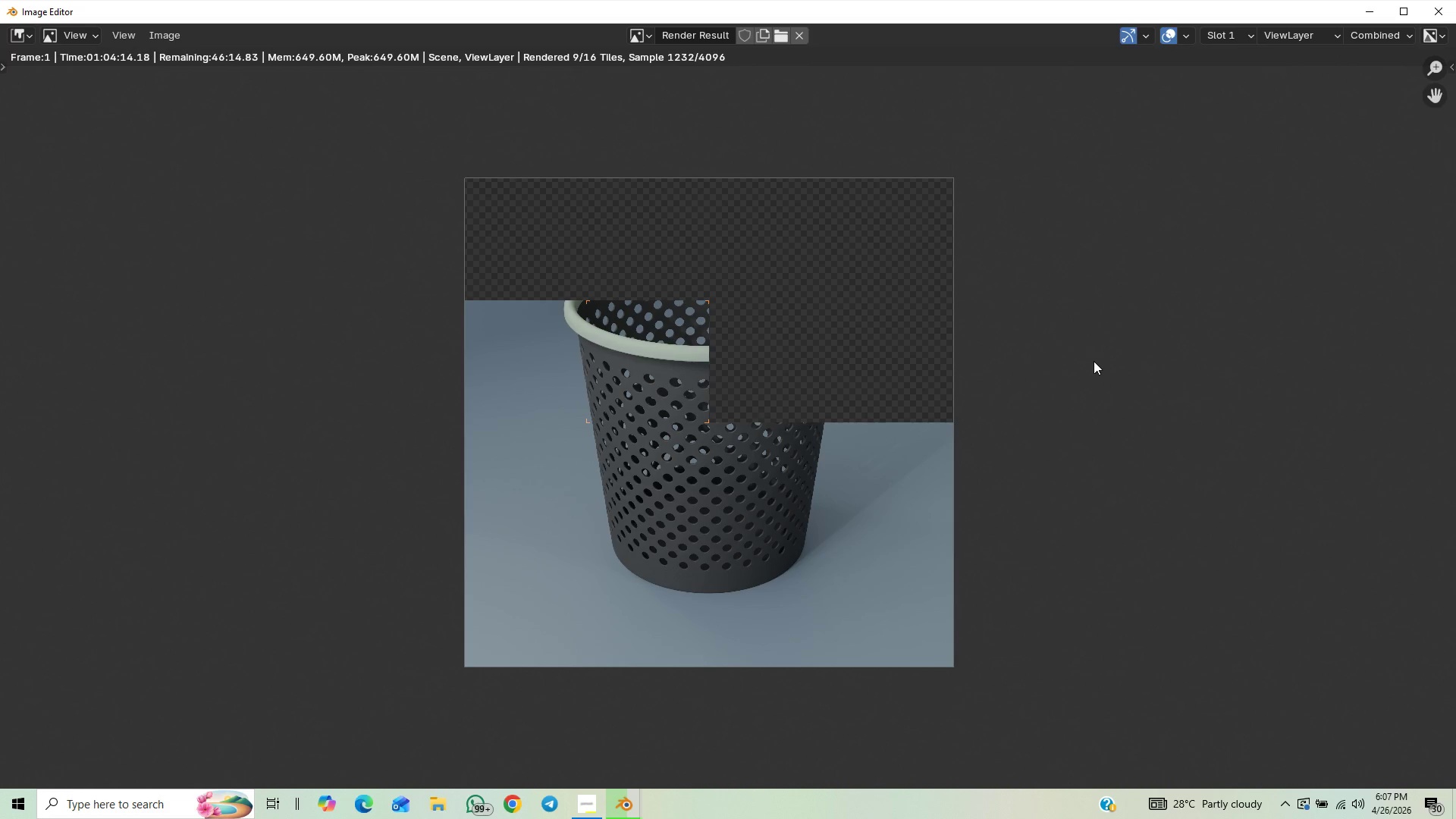 
wait(9.98)
 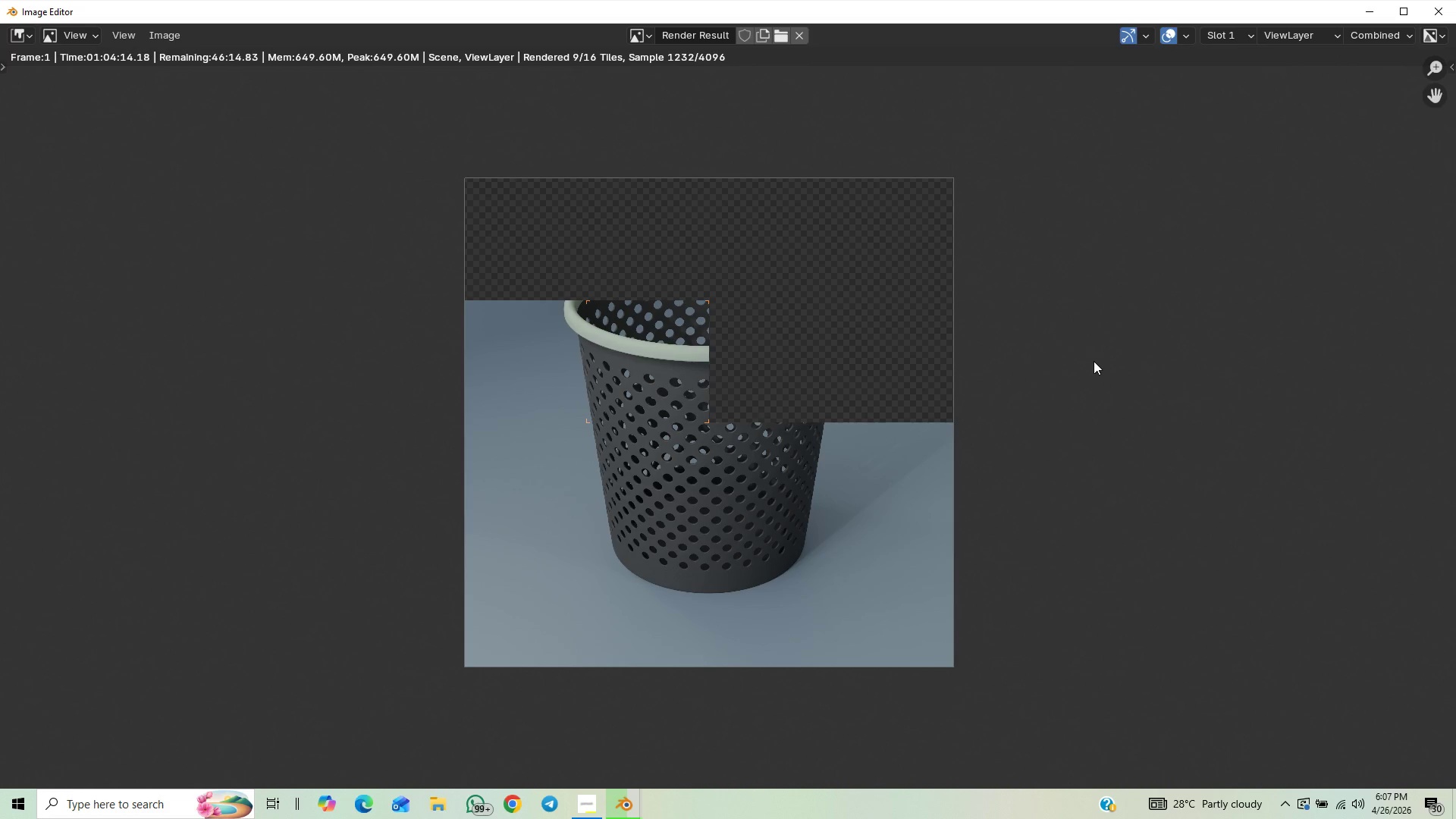 
scroll: coordinate [1130, 360], scroll_direction: up, amount: 1.0
 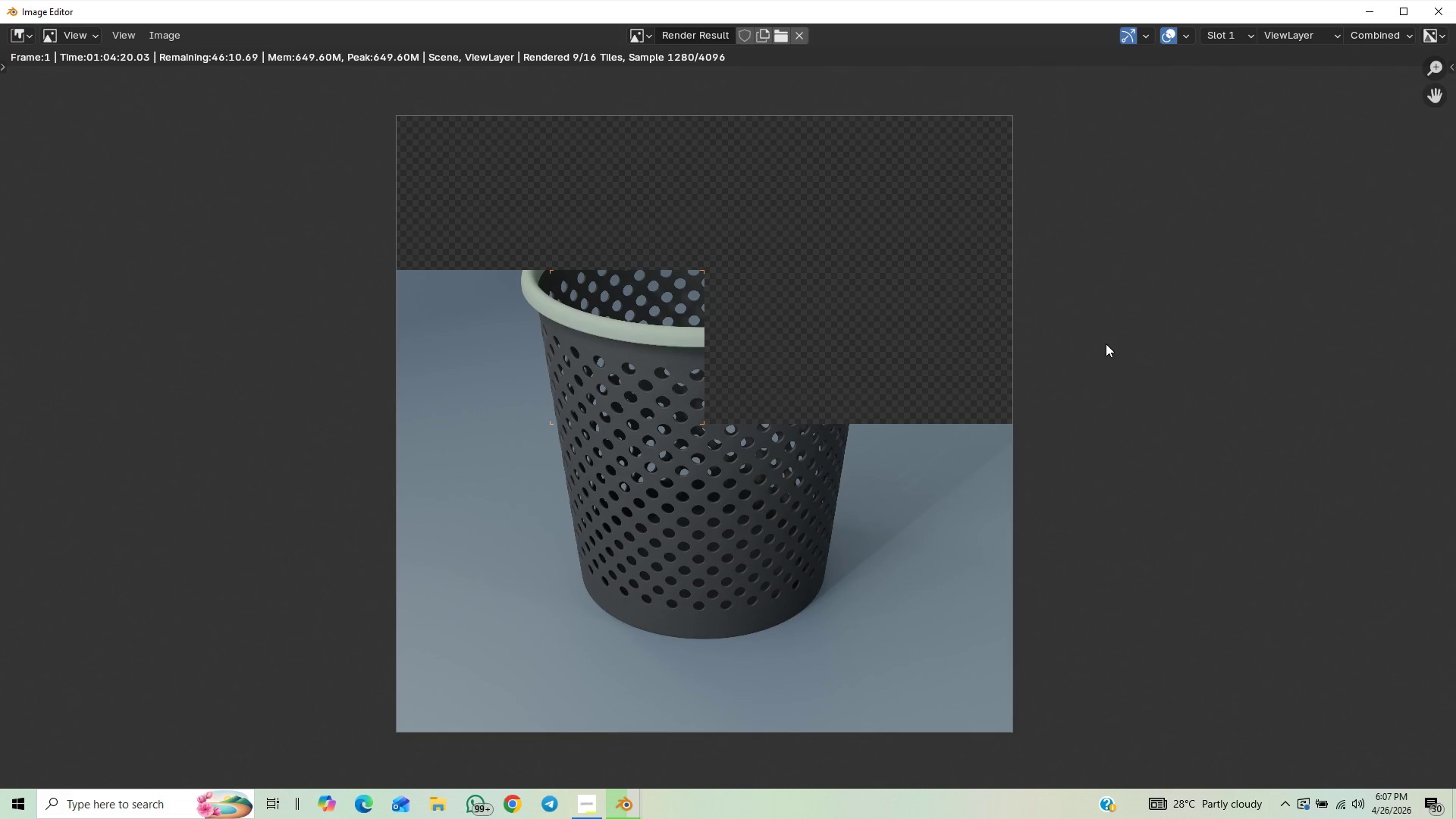 
scroll: coordinate [1106, 347], scroll_direction: down, amount: 1.0
 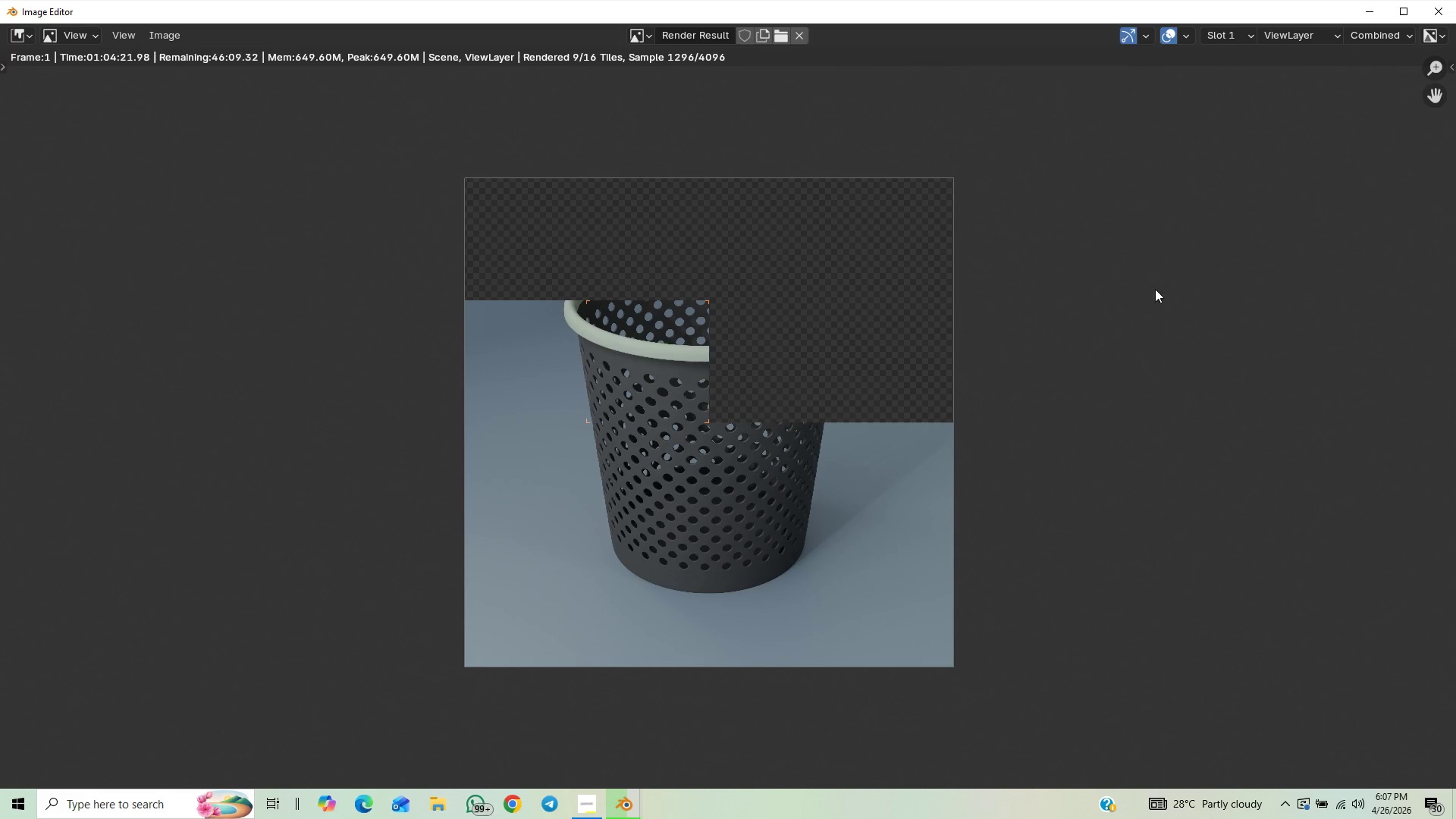 
scroll: coordinate [1119, 347], scroll_direction: up, amount: 2.0
 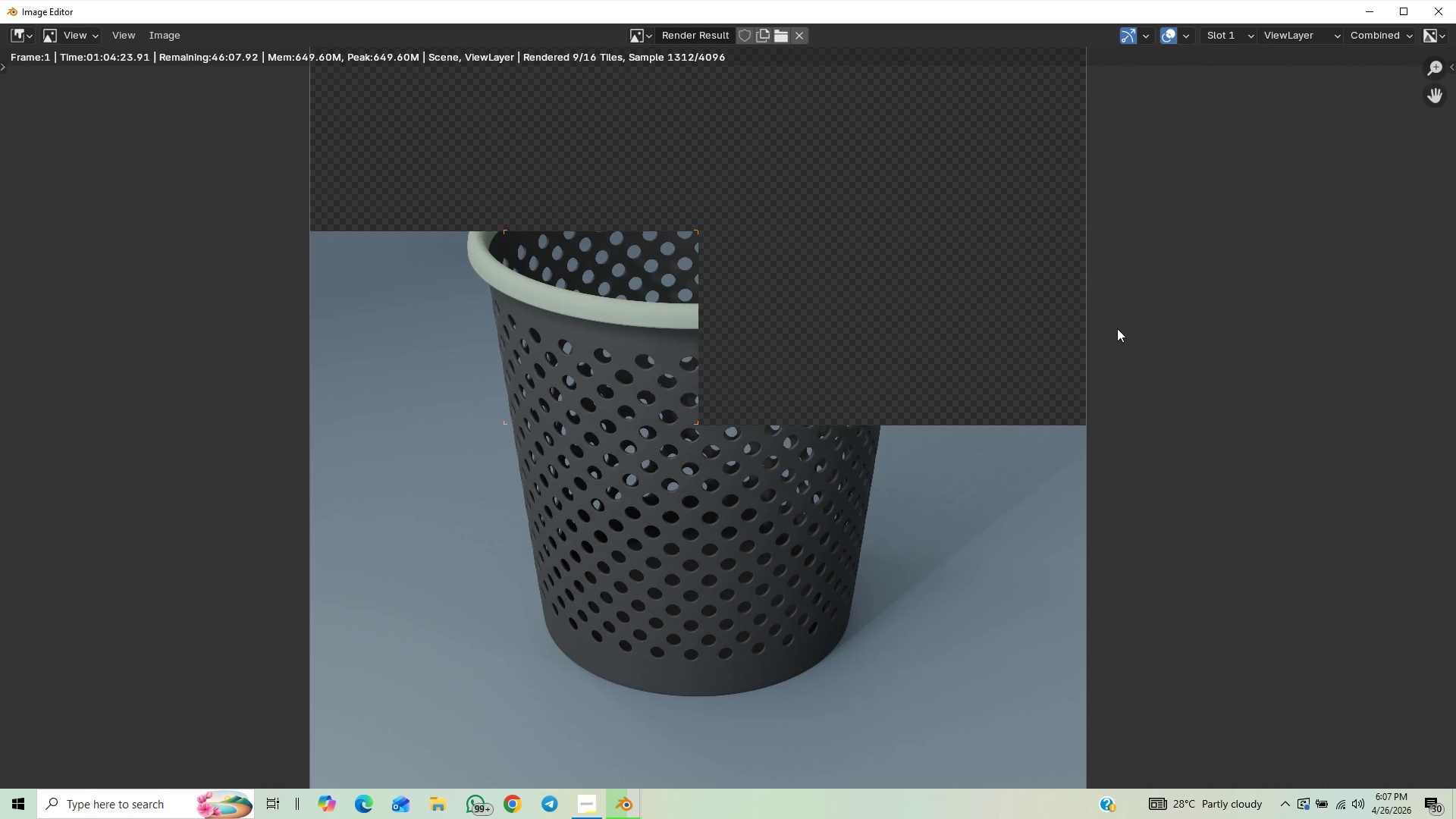 
scroll: coordinate [1117, 328], scroll_direction: down, amount: 1.0
 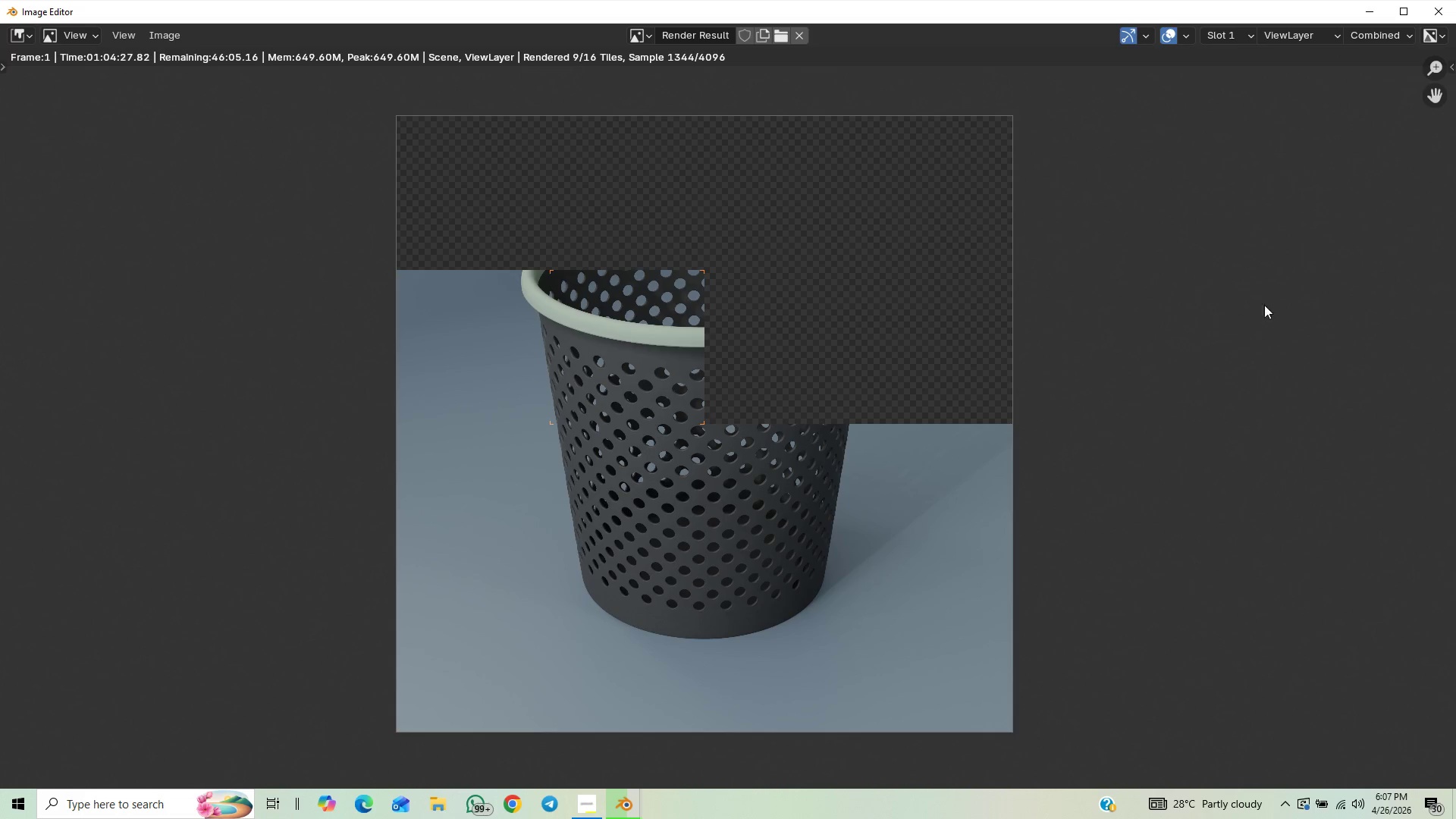 
scroll: coordinate [1177, 376], scroll_direction: up, amount: 1.0
 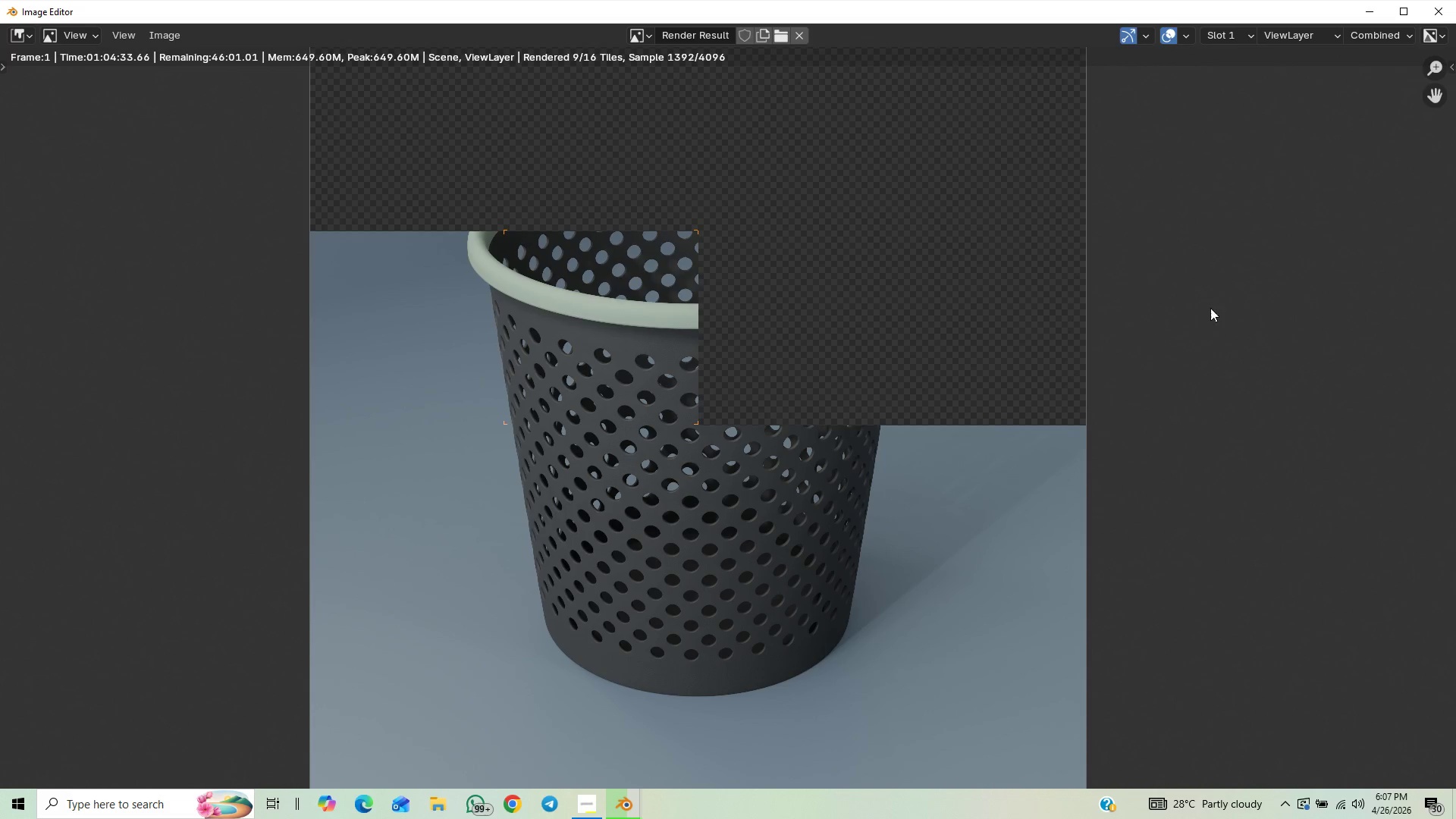 
scroll: coordinate [1193, 308], scroll_direction: down, amount: 1.0
 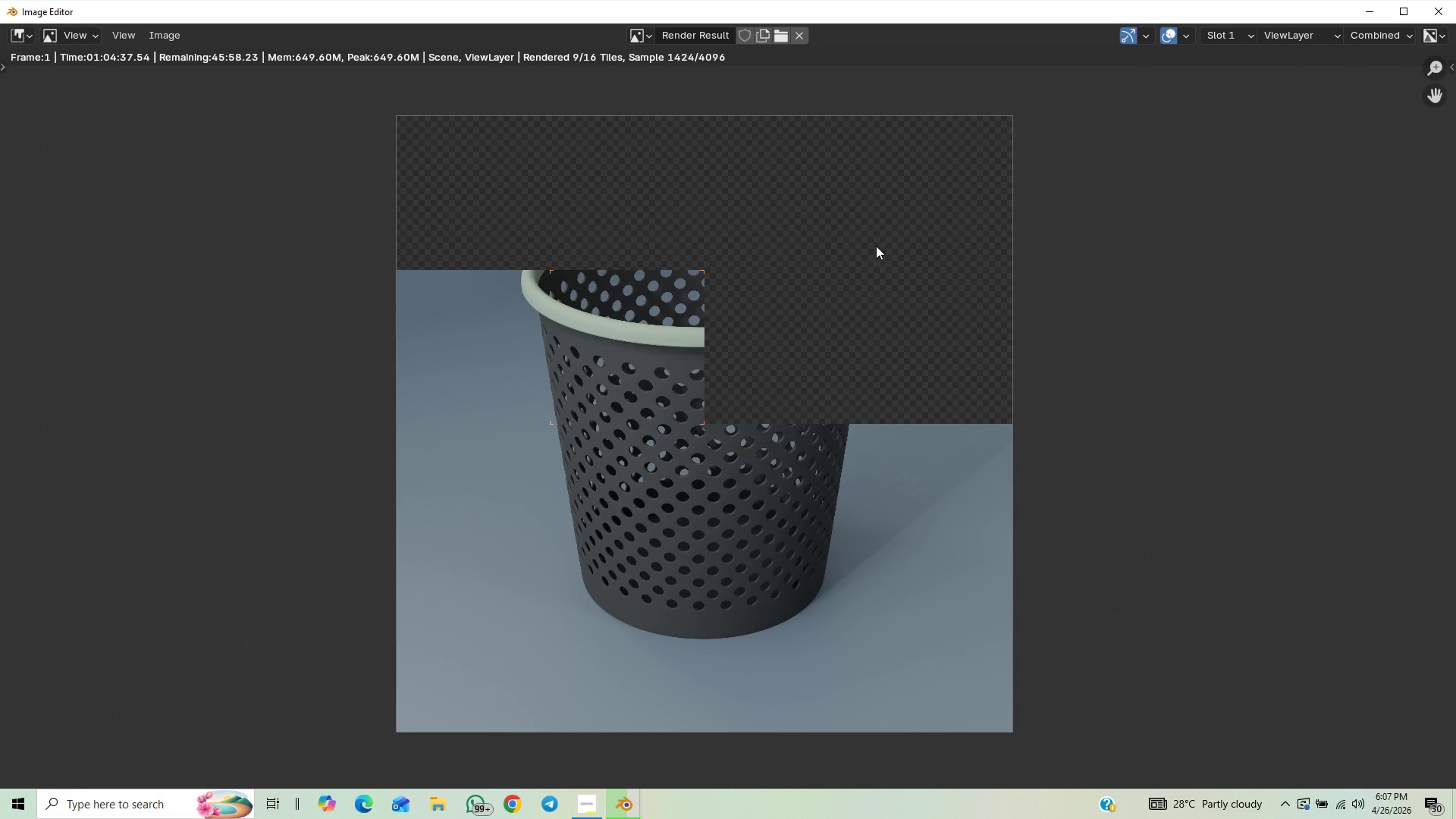 
wait(5.58)
 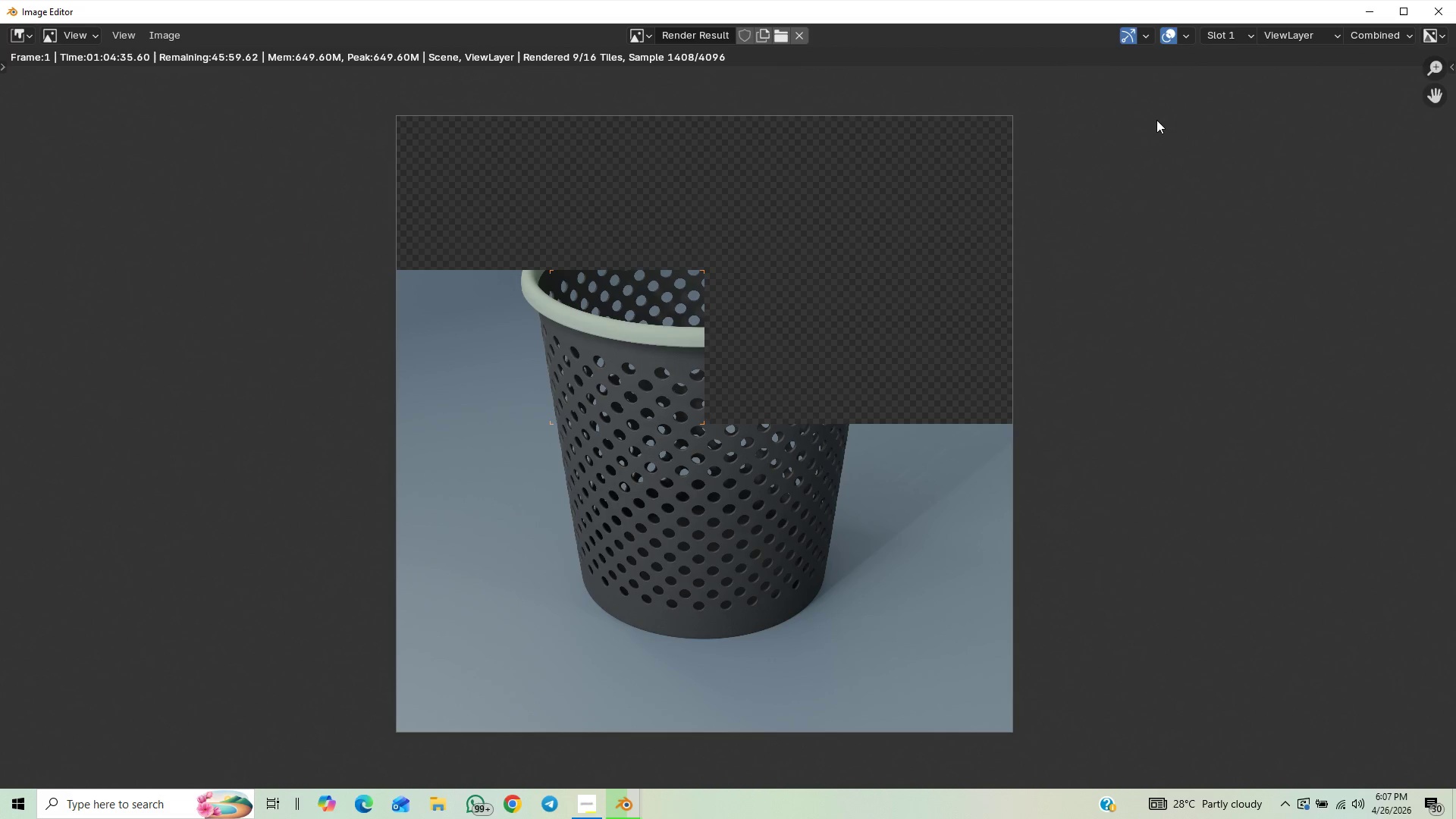 
scroll: coordinate [838, 254], scroll_direction: down, amount: 1.0
 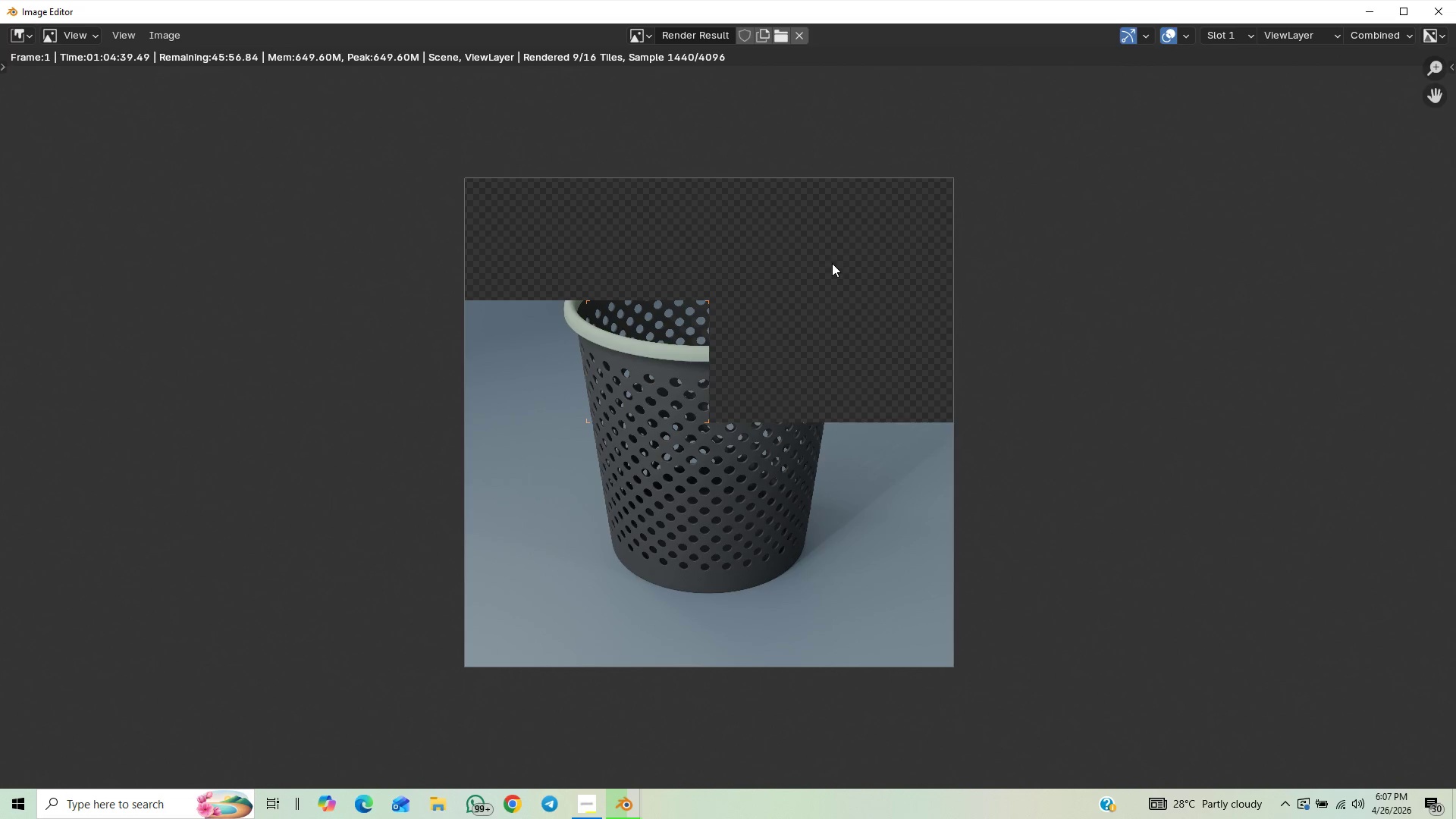 
scroll: coordinate [833, 265], scroll_direction: up, amount: 1.0
 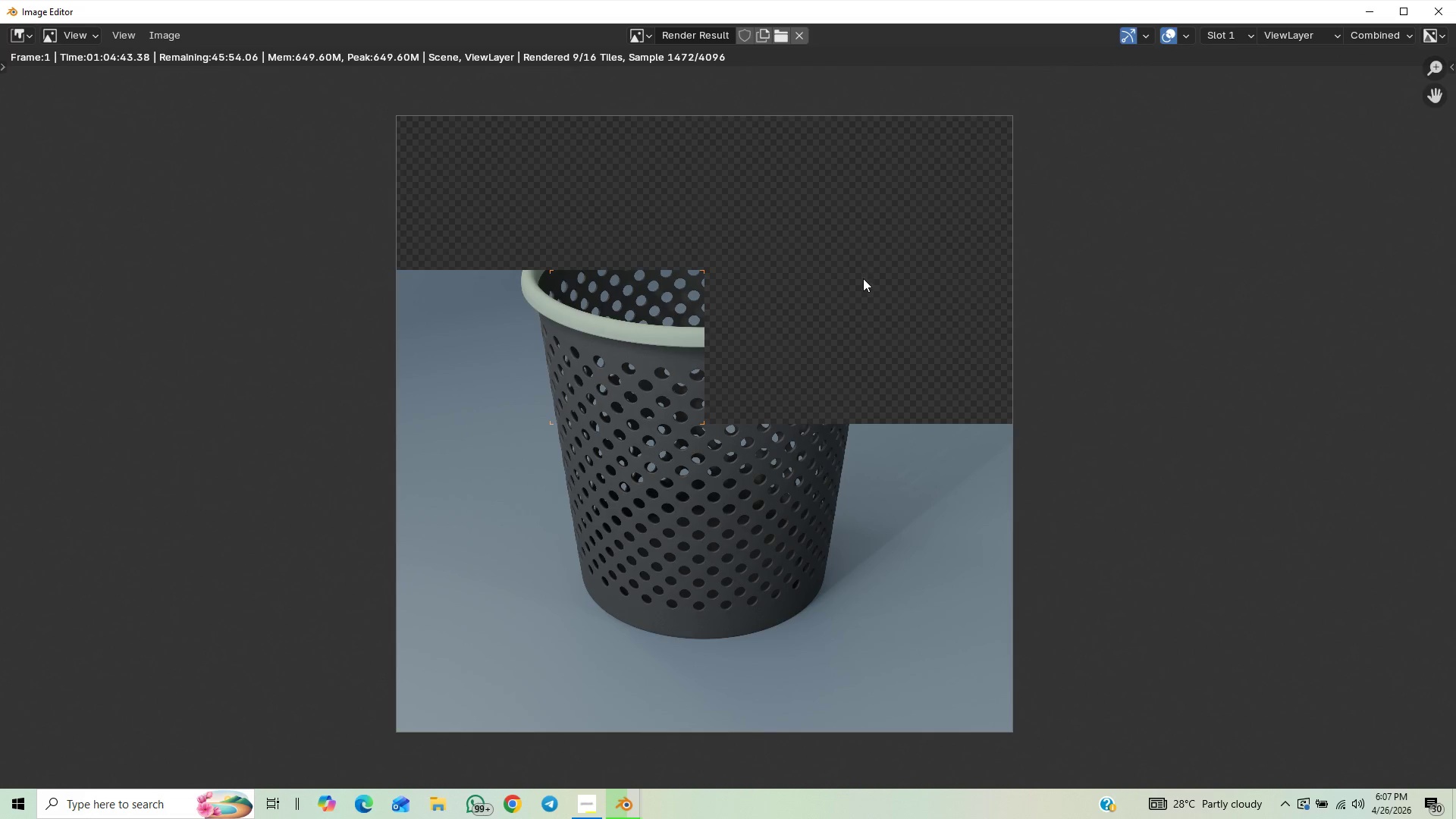 
scroll: coordinate [814, 260], scroll_direction: down, amount: 1.0
 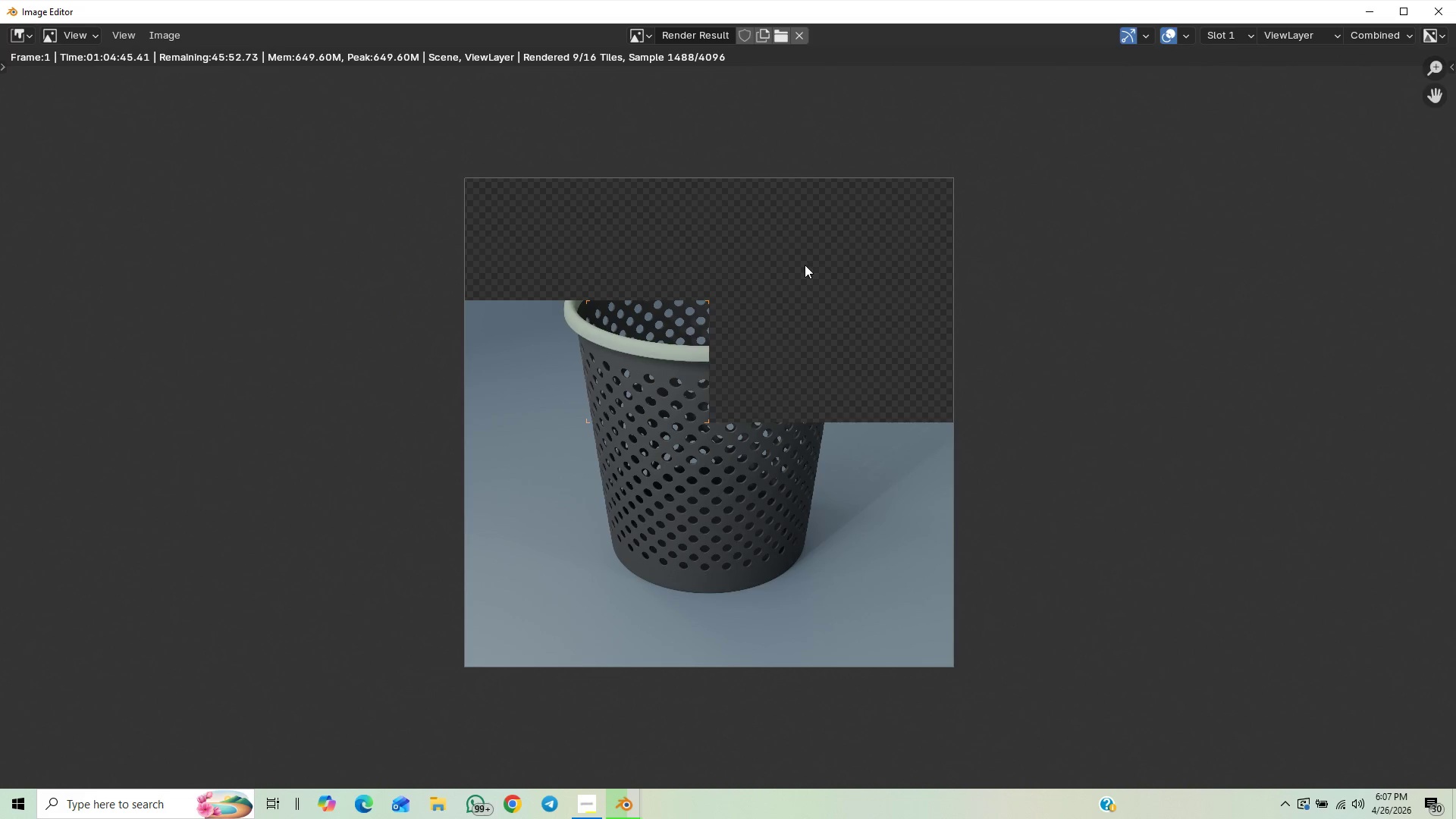 
scroll: coordinate [802, 265], scroll_direction: up, amount: 1.0
 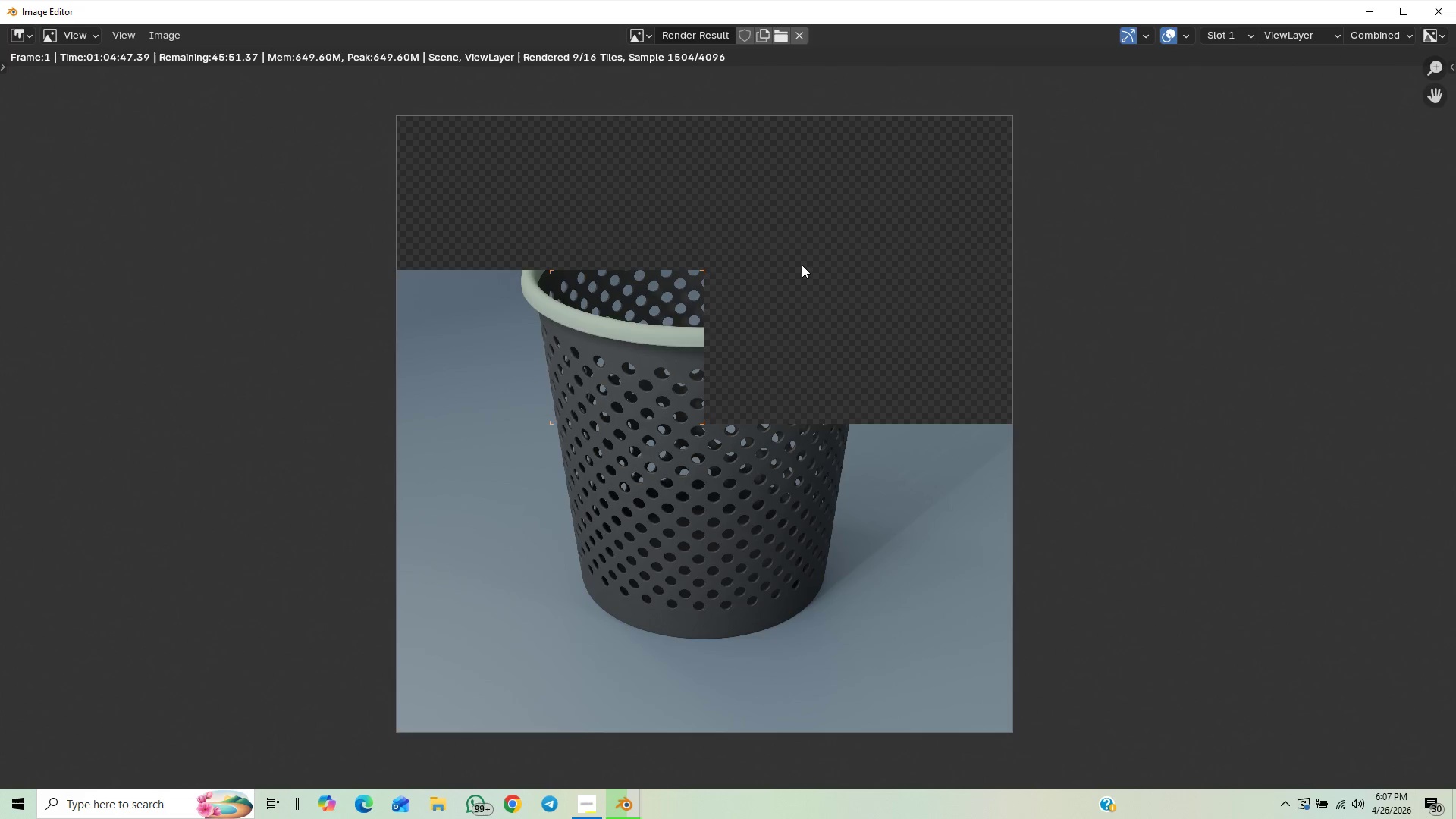 
scroll: coordinate [802, 265], scroll_direction: down, amount: 1.0
 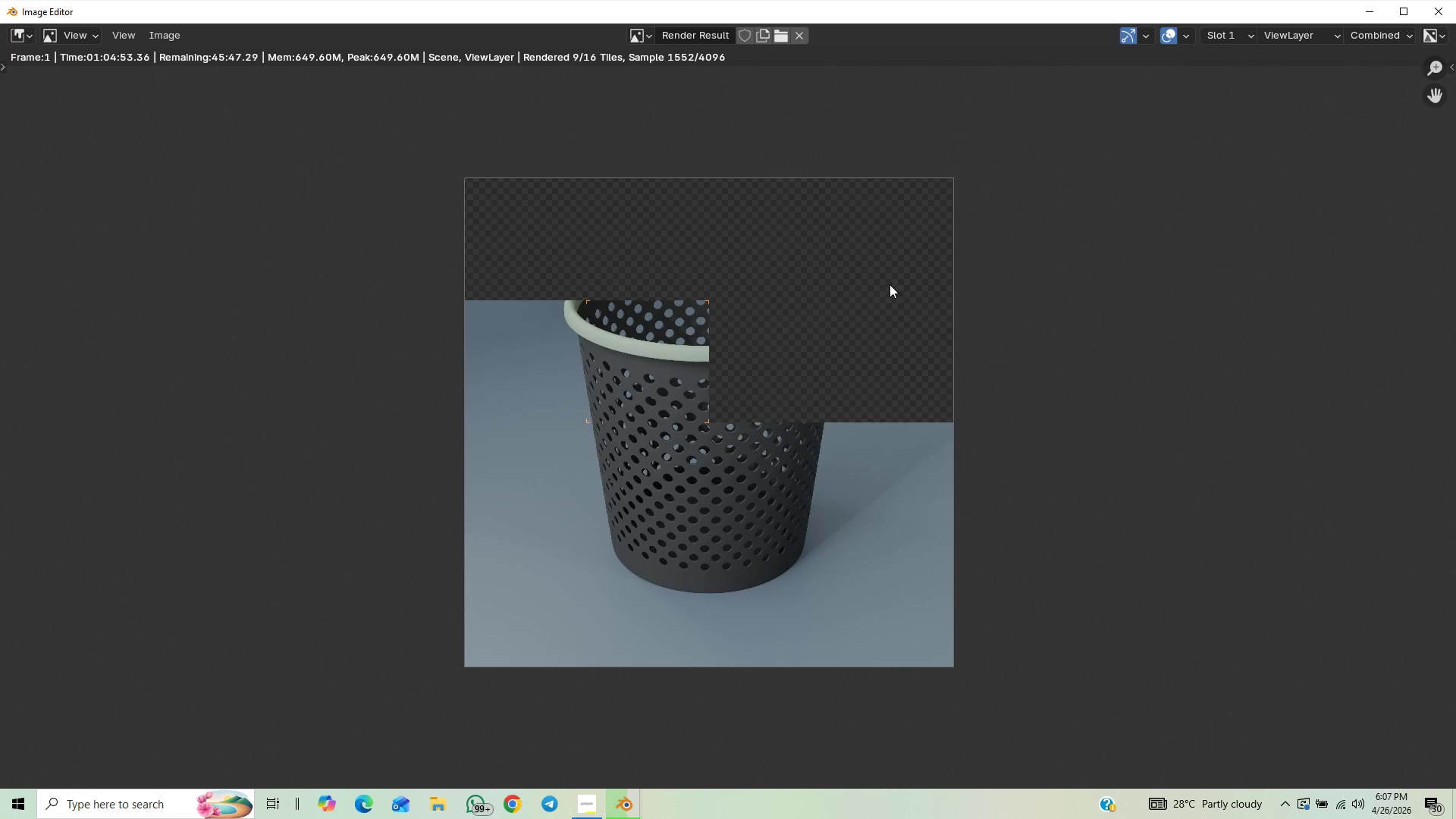 
wait(6.78)
 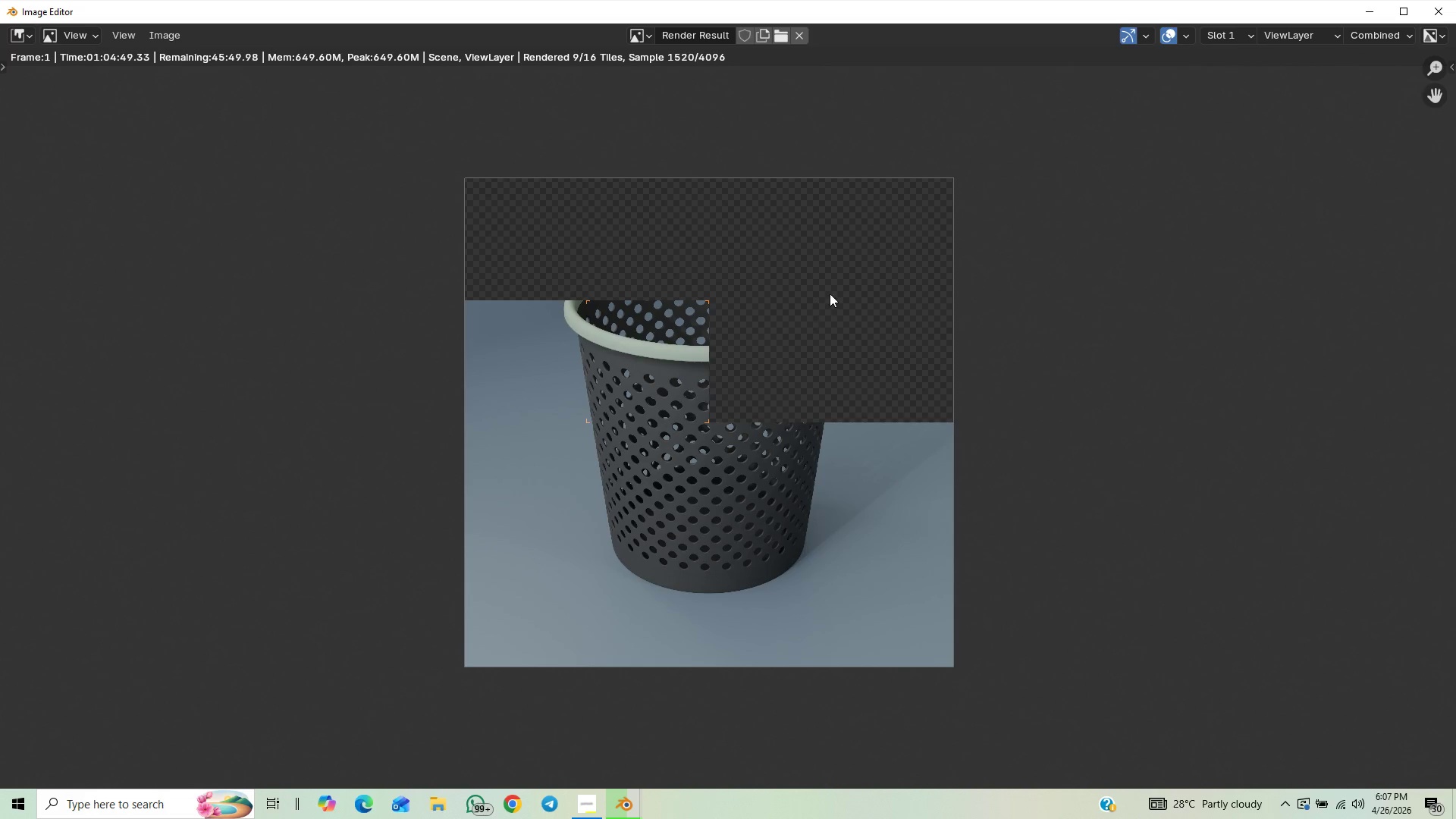 
scroll: coordinate [987, 242], scroll_direction: down, amount: 2.0
 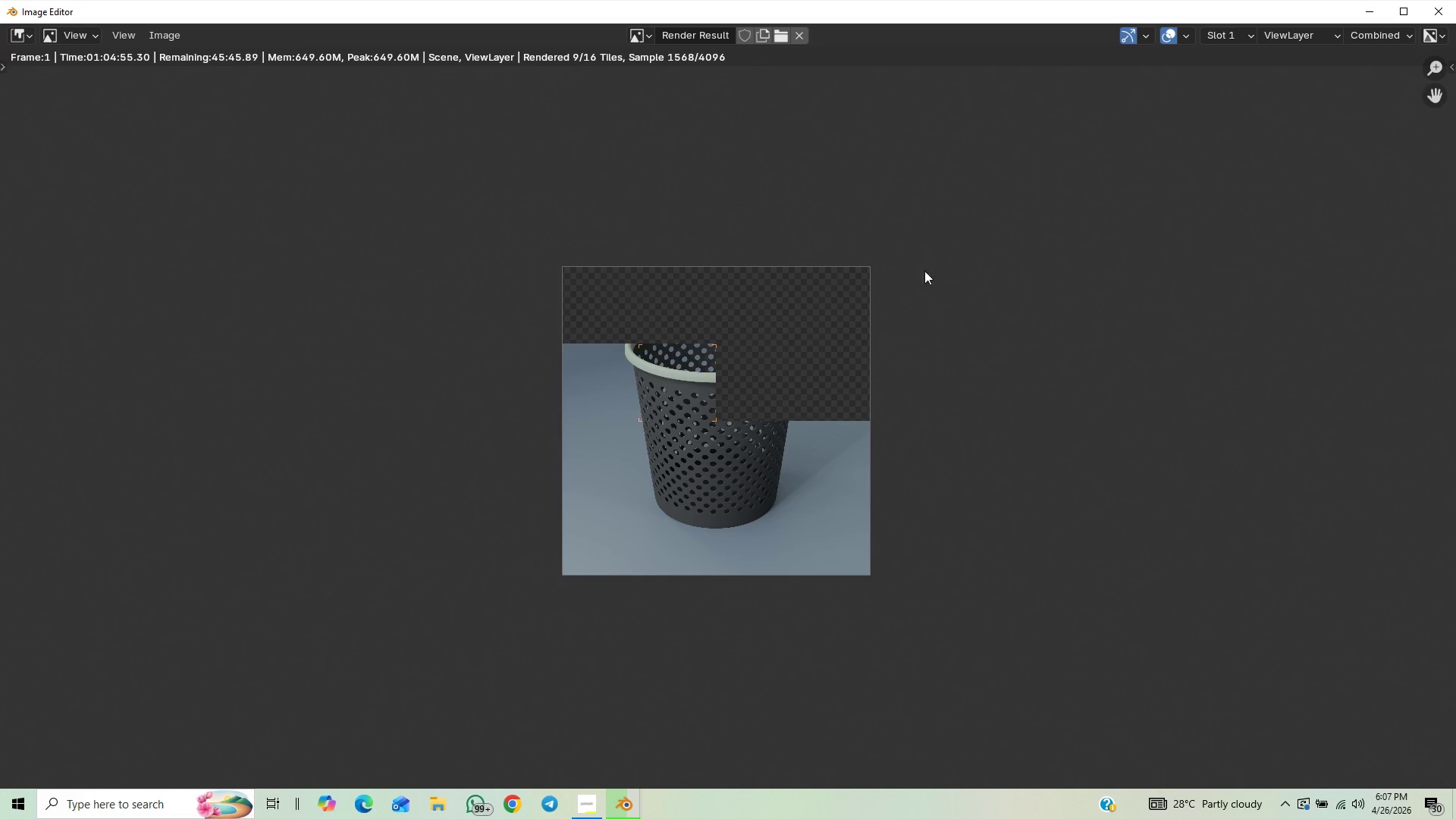 
scroll: coordinate [934, 236], scroll_direction: up, amount: 2.0
 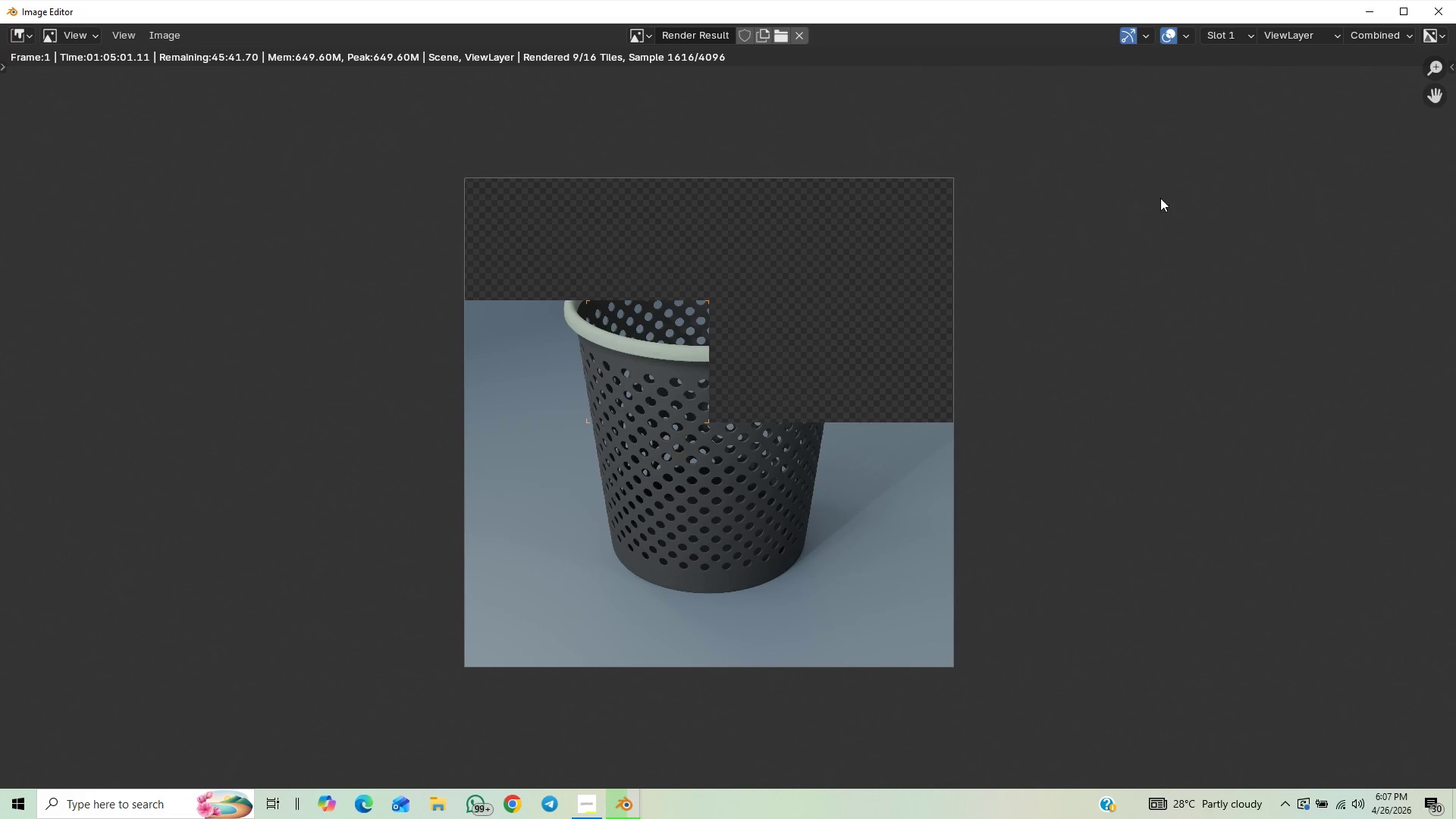 
wait(7.84)
 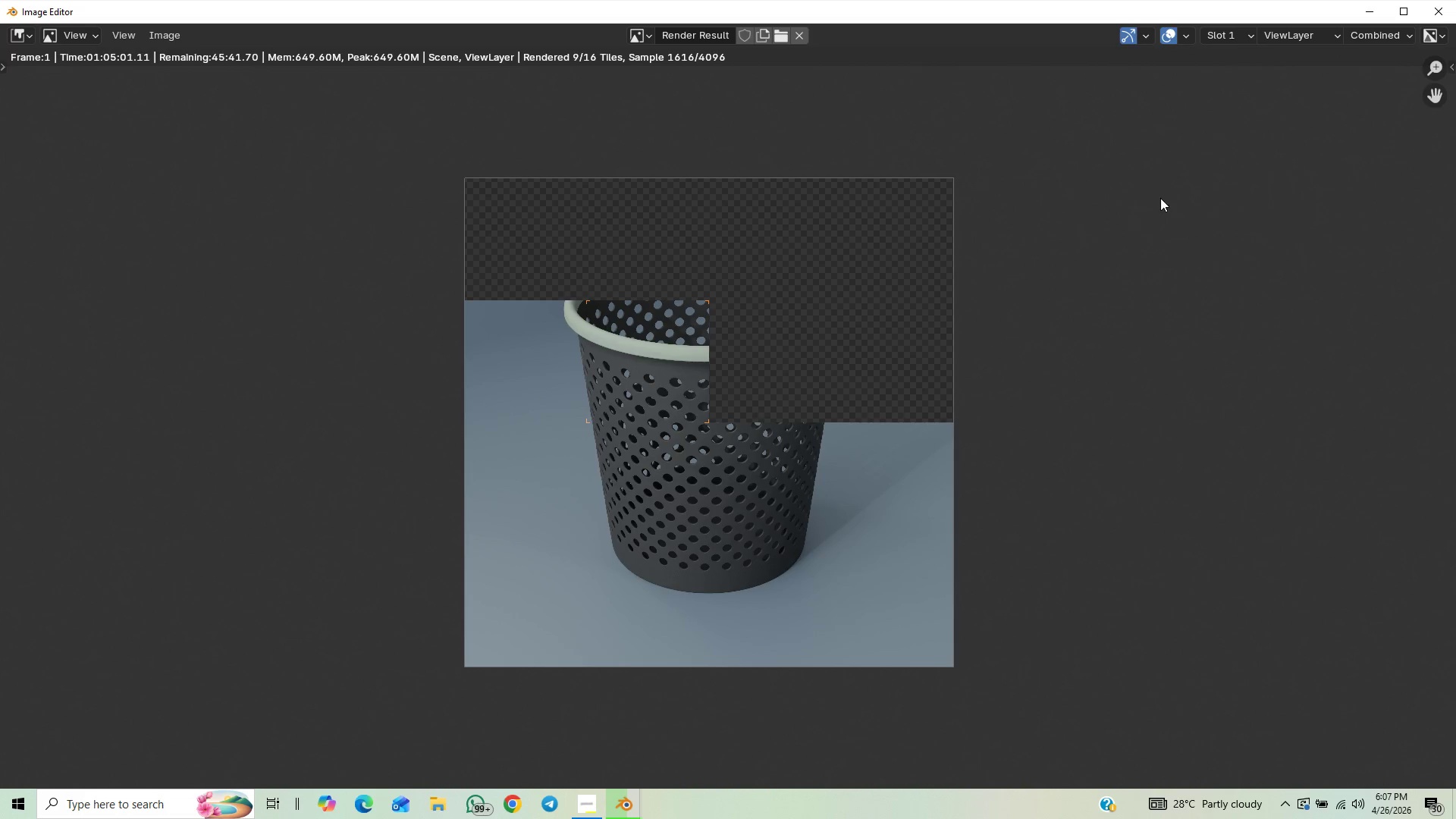 
scroll: coordinate [1227, 223], scroll_direction: down, amount: 1.0
 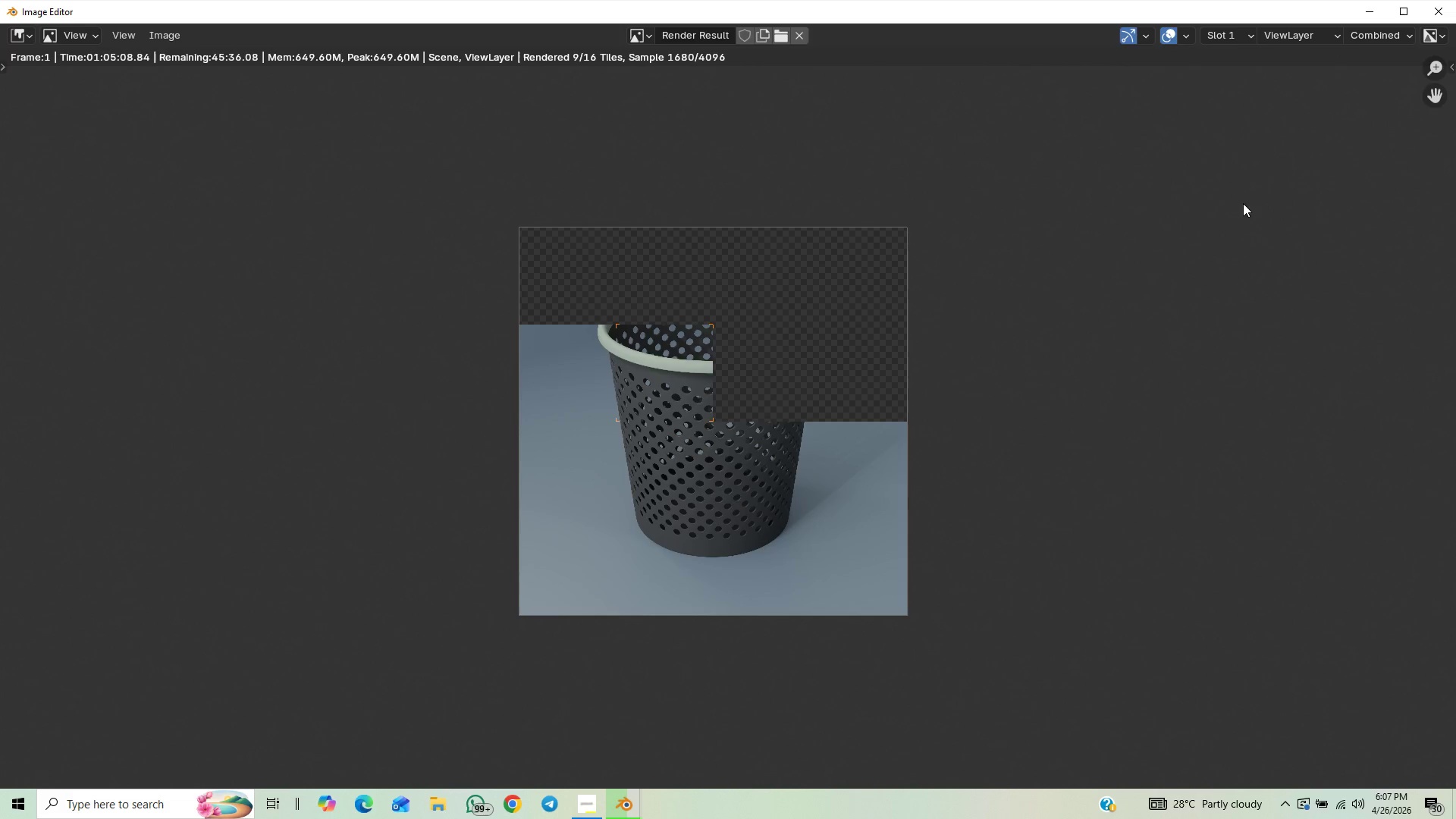 
scroll: coordinate [1071, 285], scroll_direction: up, amount: 4.0
 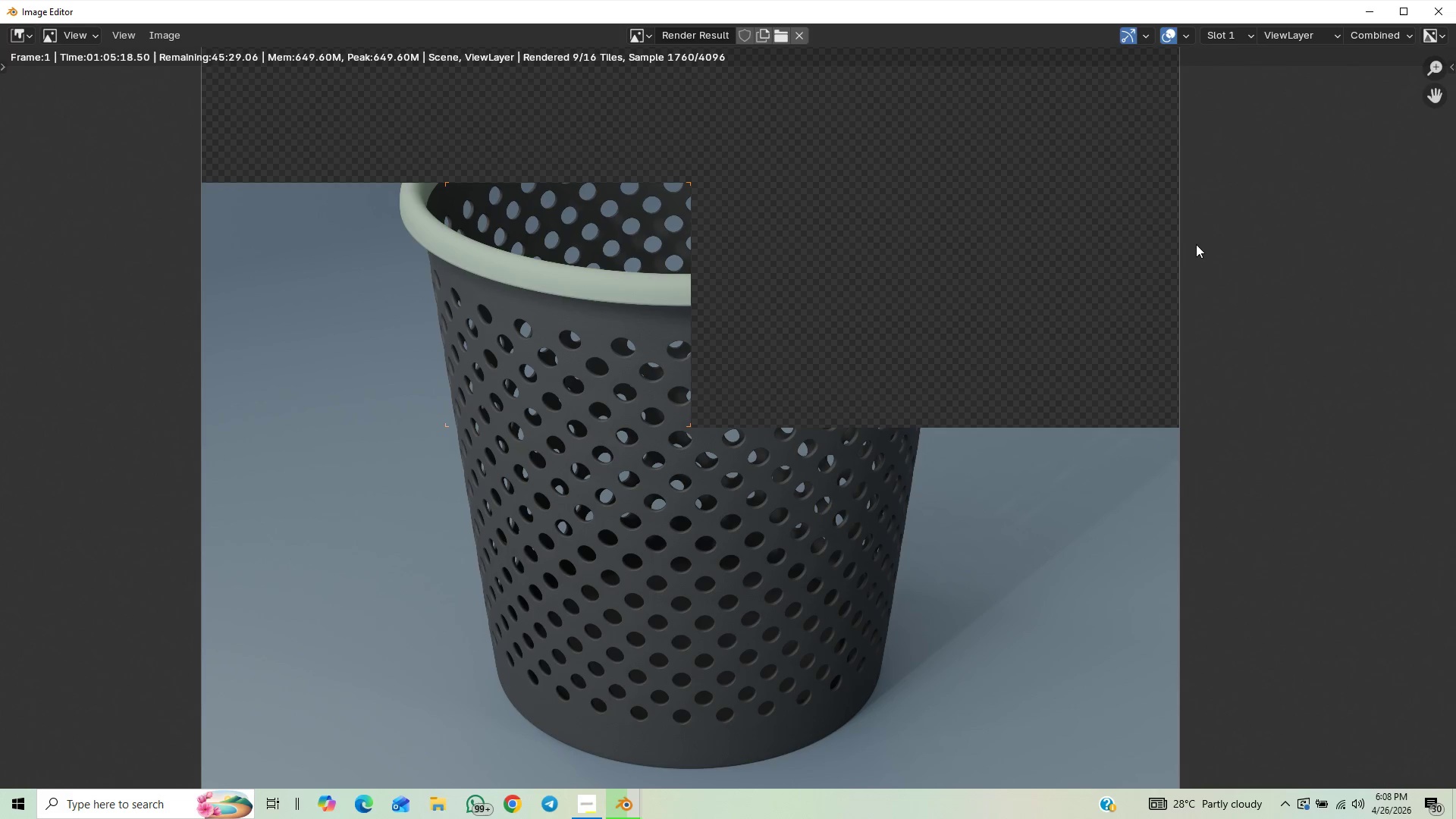 
scroll: coordinate [1140, 220], scroll_direction: down, amount: 2.0
 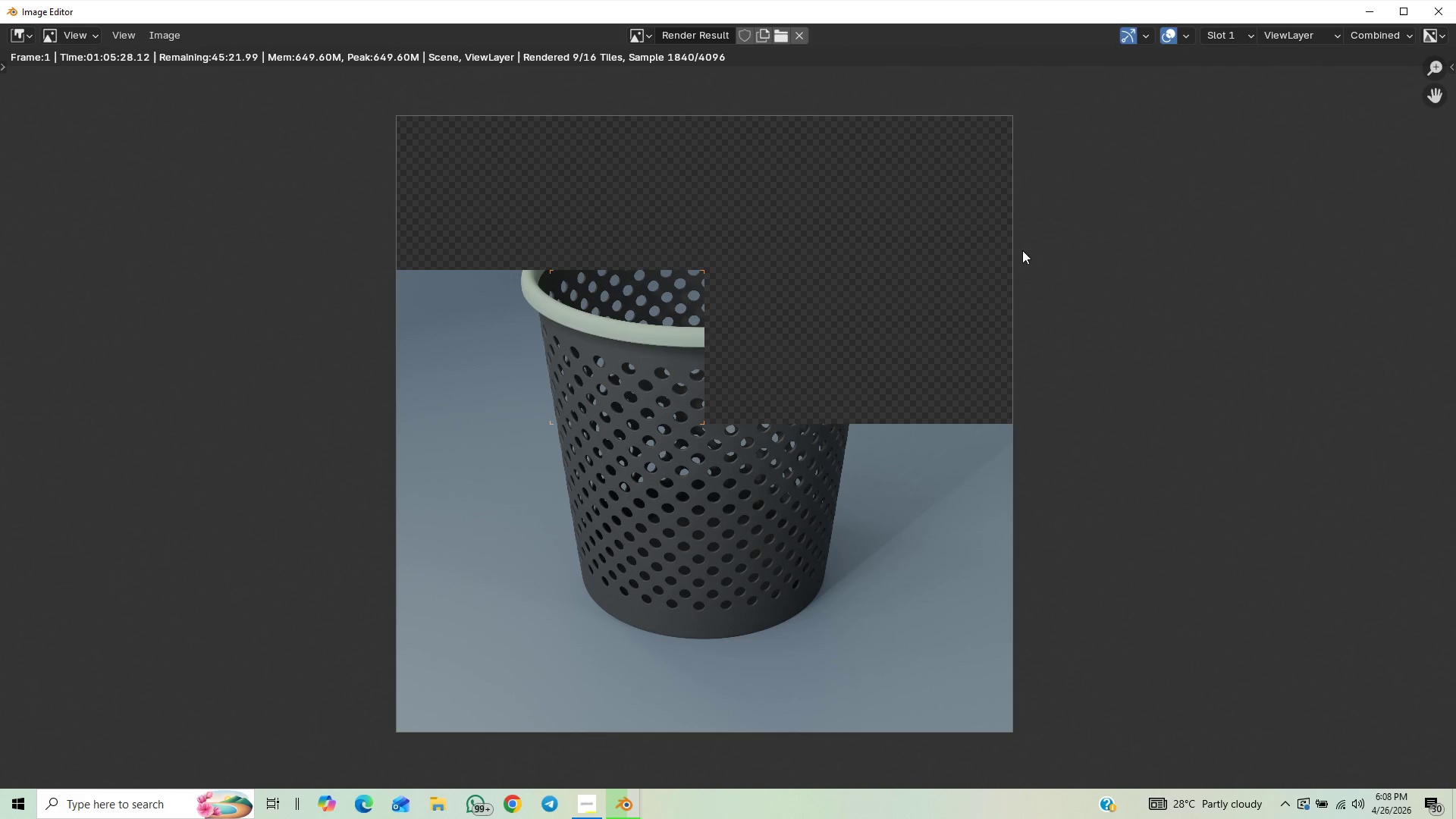 
wait(6.26)
 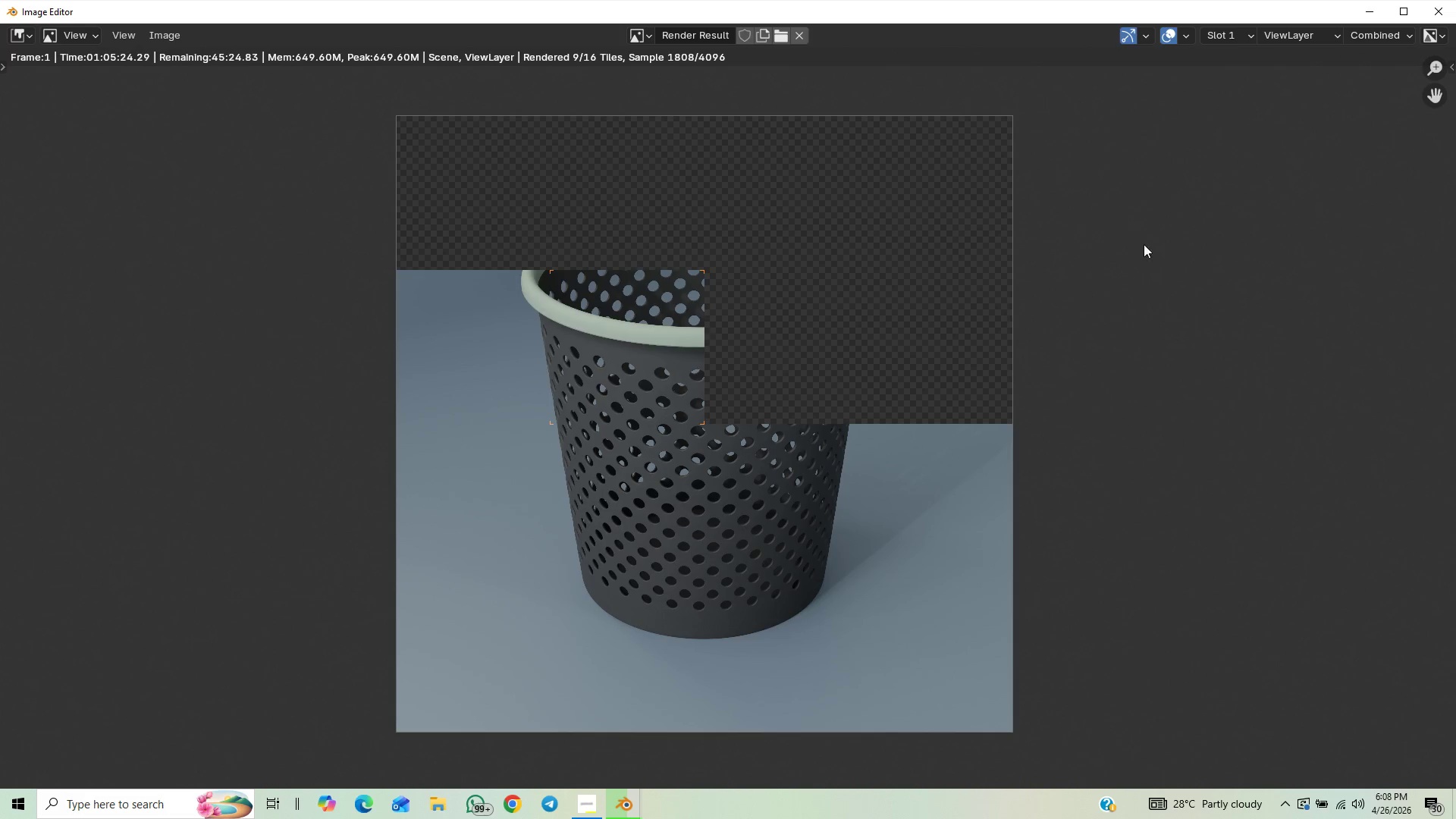 
scroll: coordinate [833, 213], scroll_direction: none, amount: 0.0
 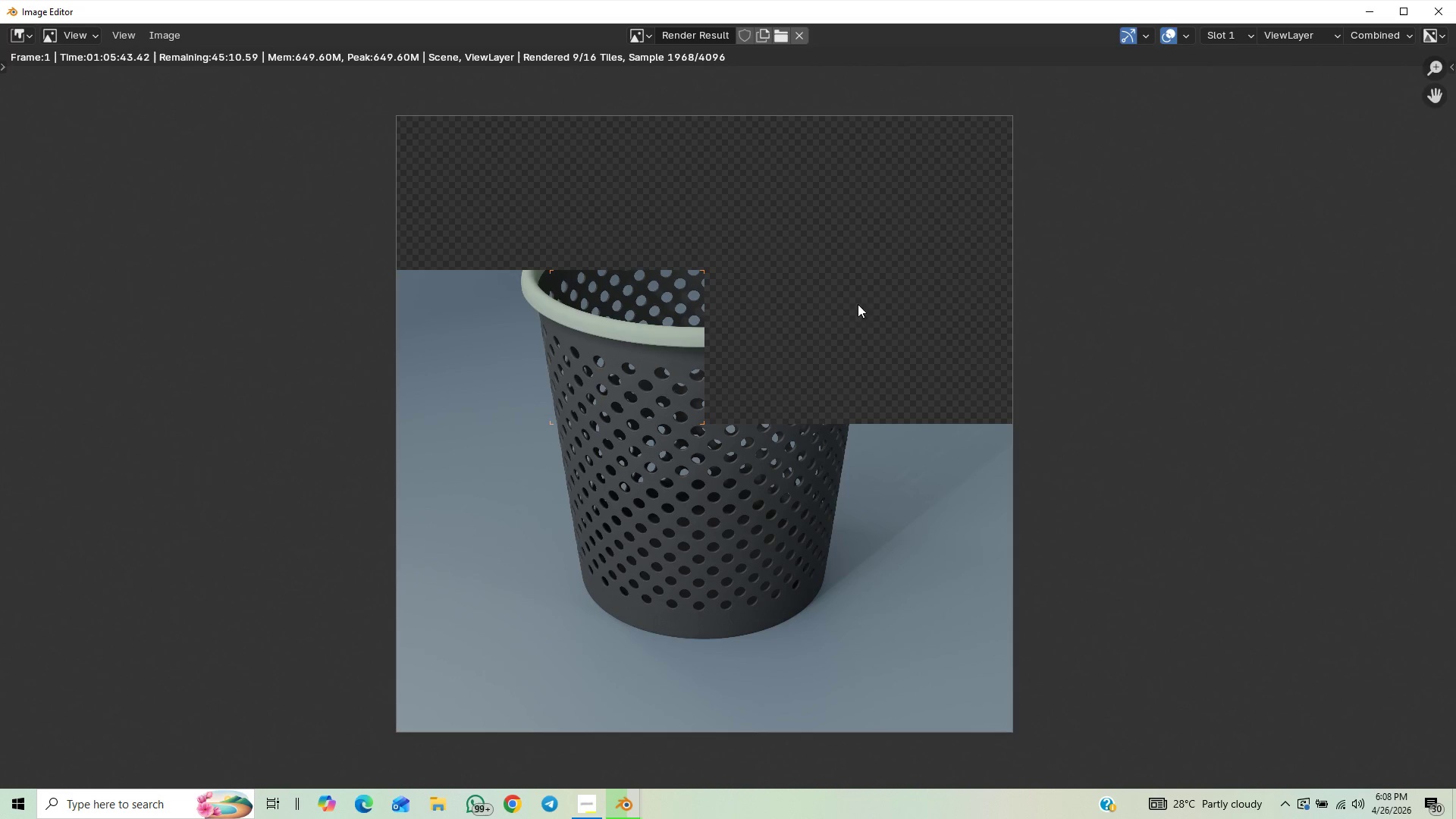 
wait(18.77)
 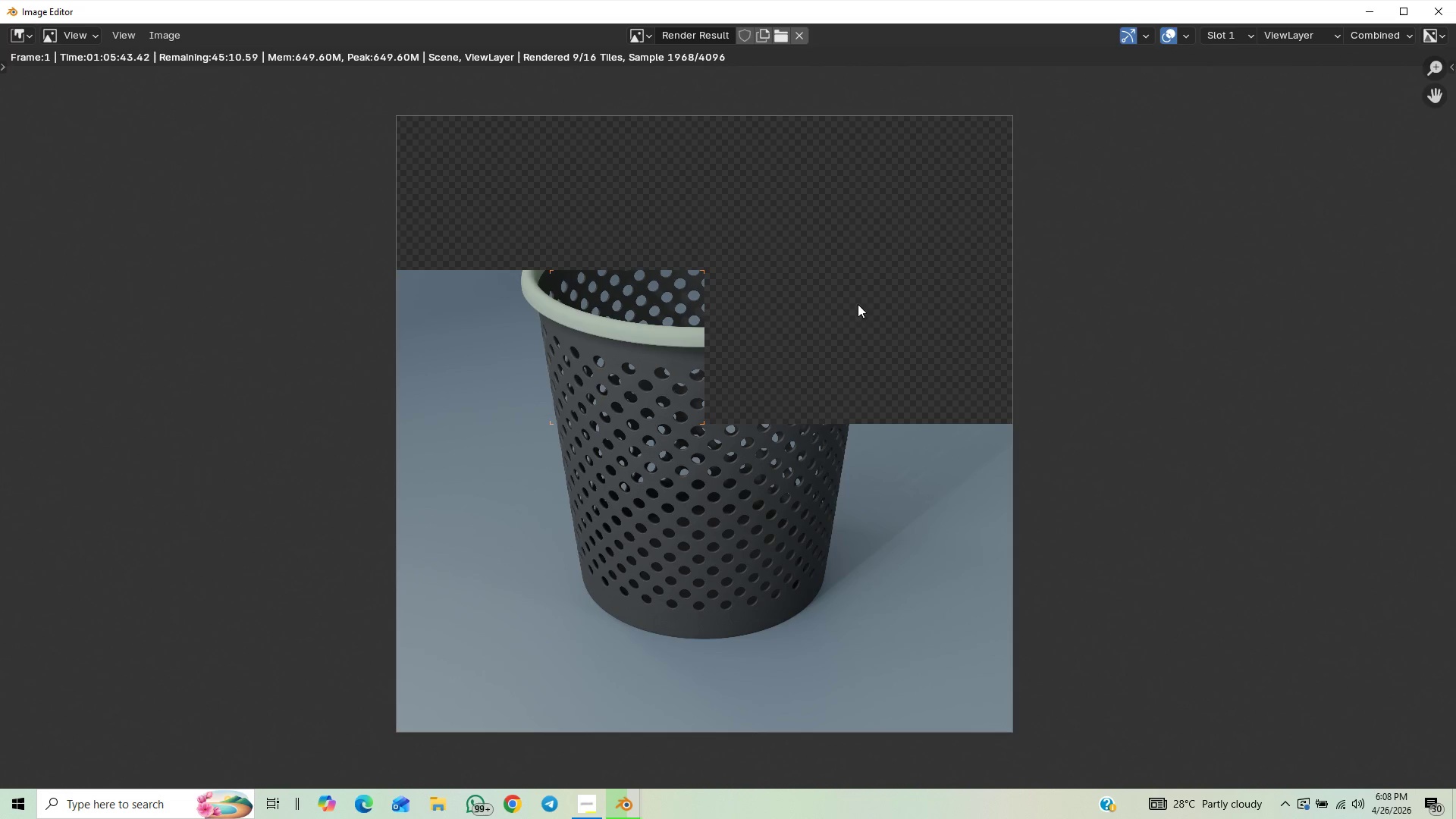 
scroll: coordinate [987, 284], scroll_direction: none, amount: 0.0
 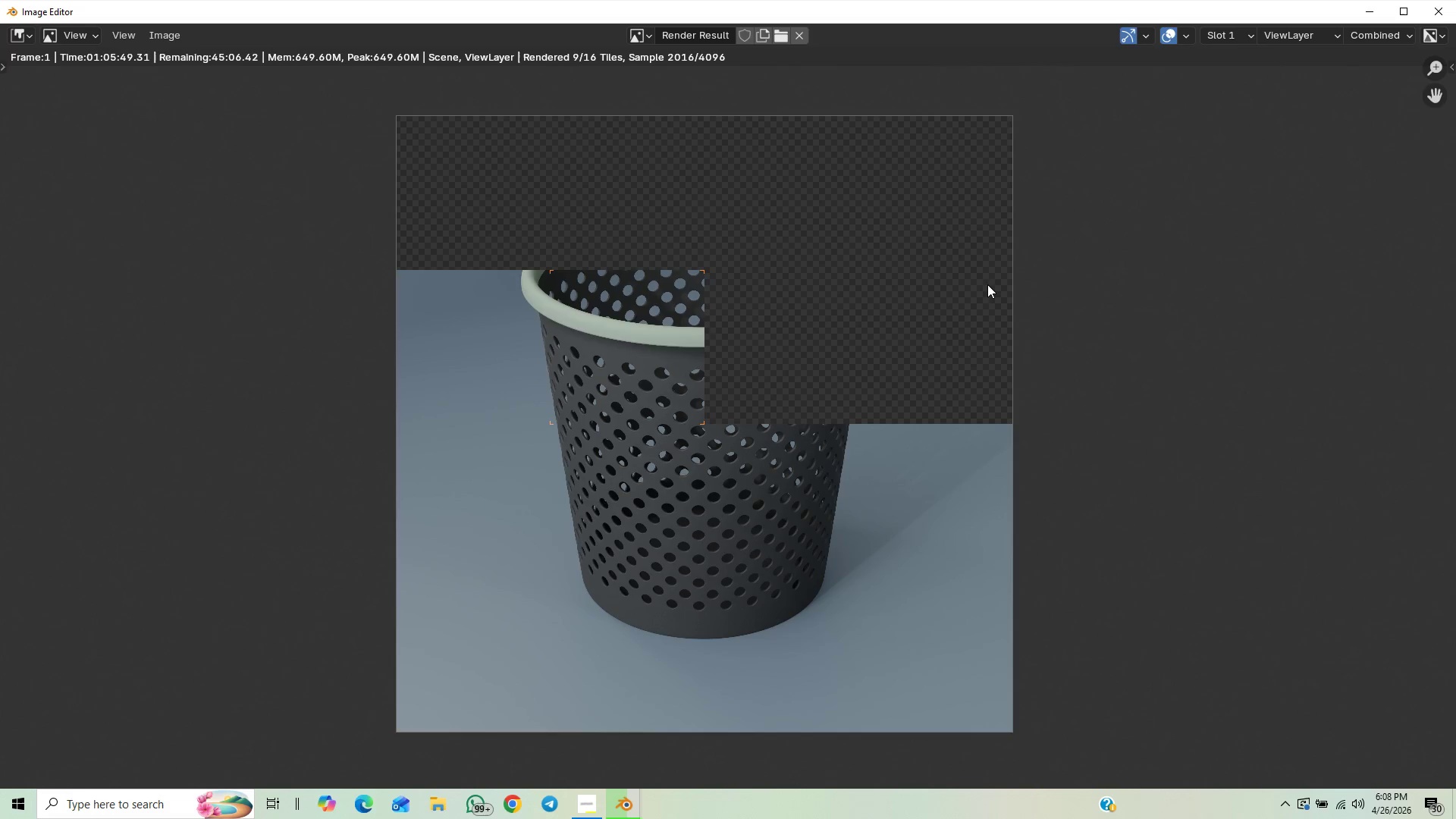 
scroll: coordinate [987, 284], scroll_direction: up, amount: 1.0
 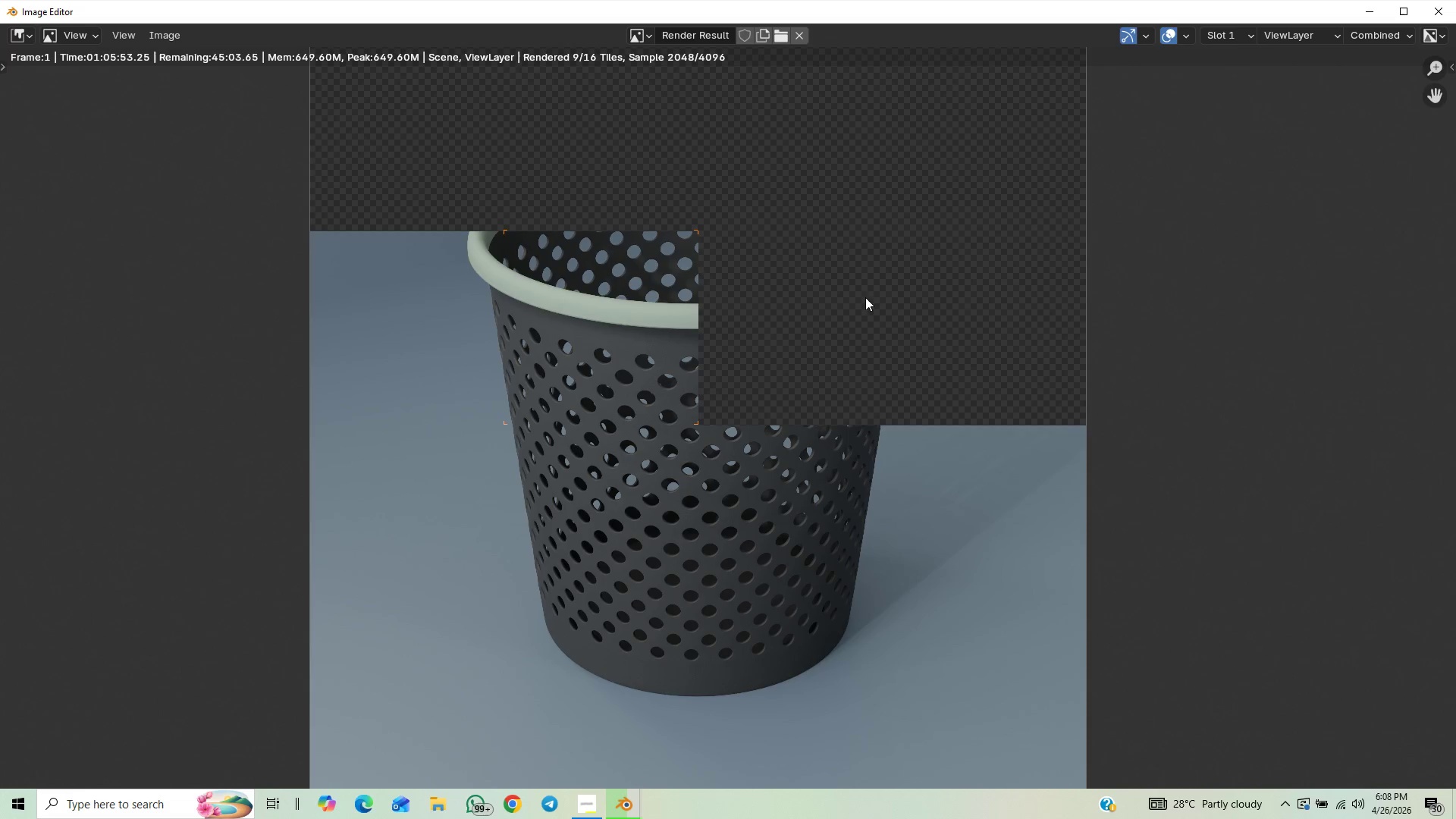 
scroll: coordinate [907, 270], scroll_direction: down, amount: 2.0
 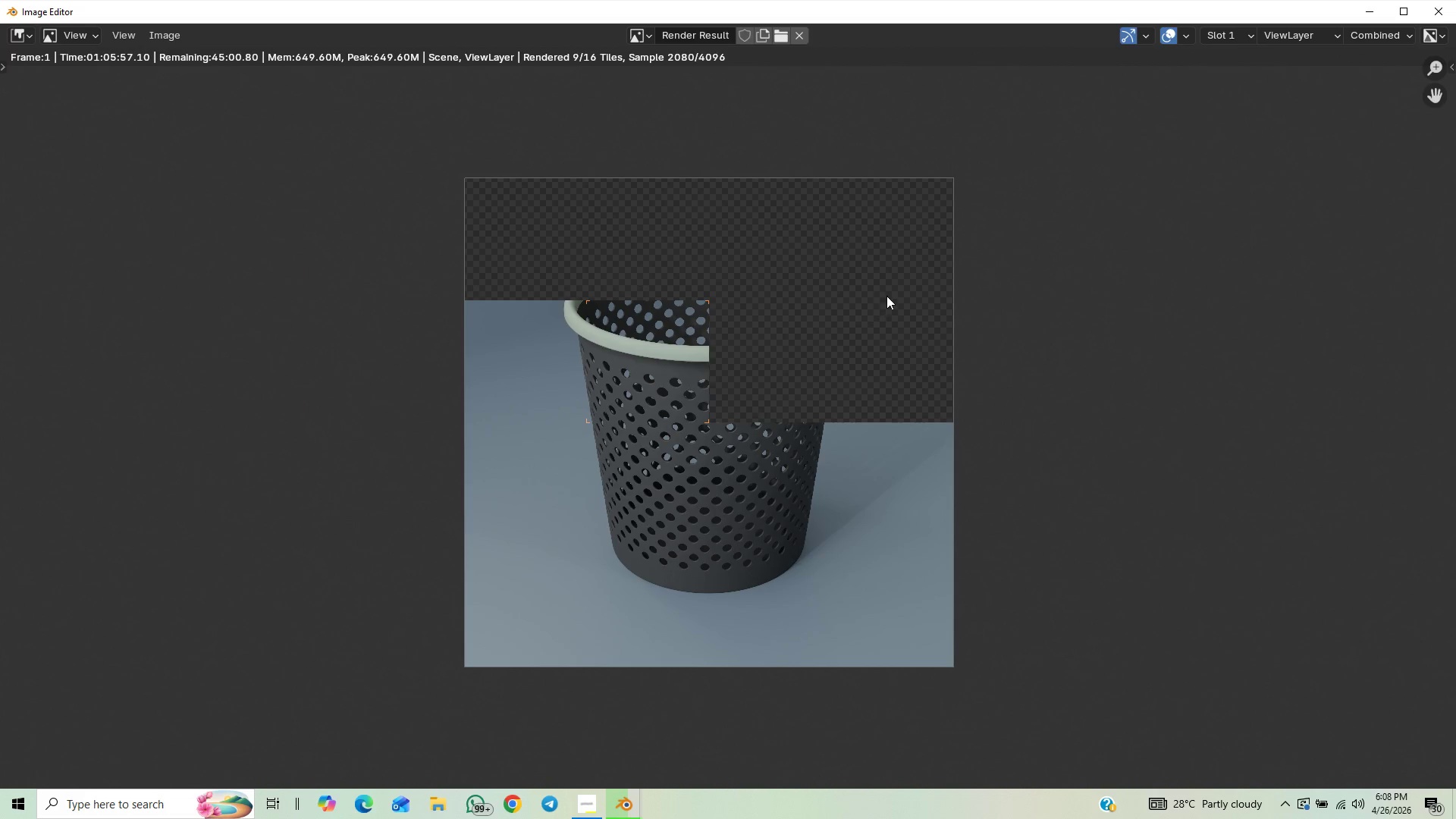 
scroll: coordinate [1072, 282], scroll_direction: up, amount: 5.0
 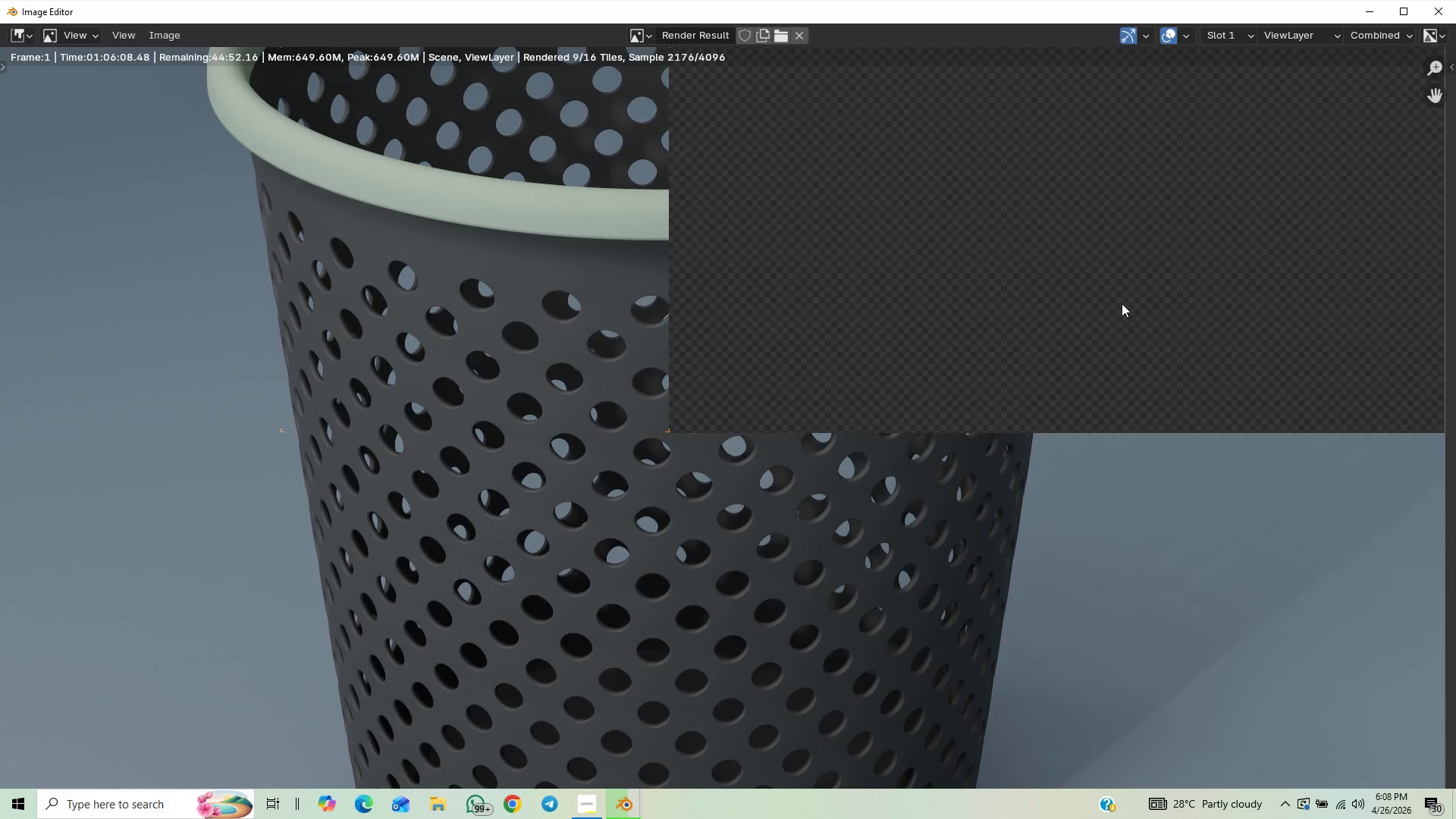 
scroll: coordinate [1054, 258], scroll_direction: down, amount: 4.0
 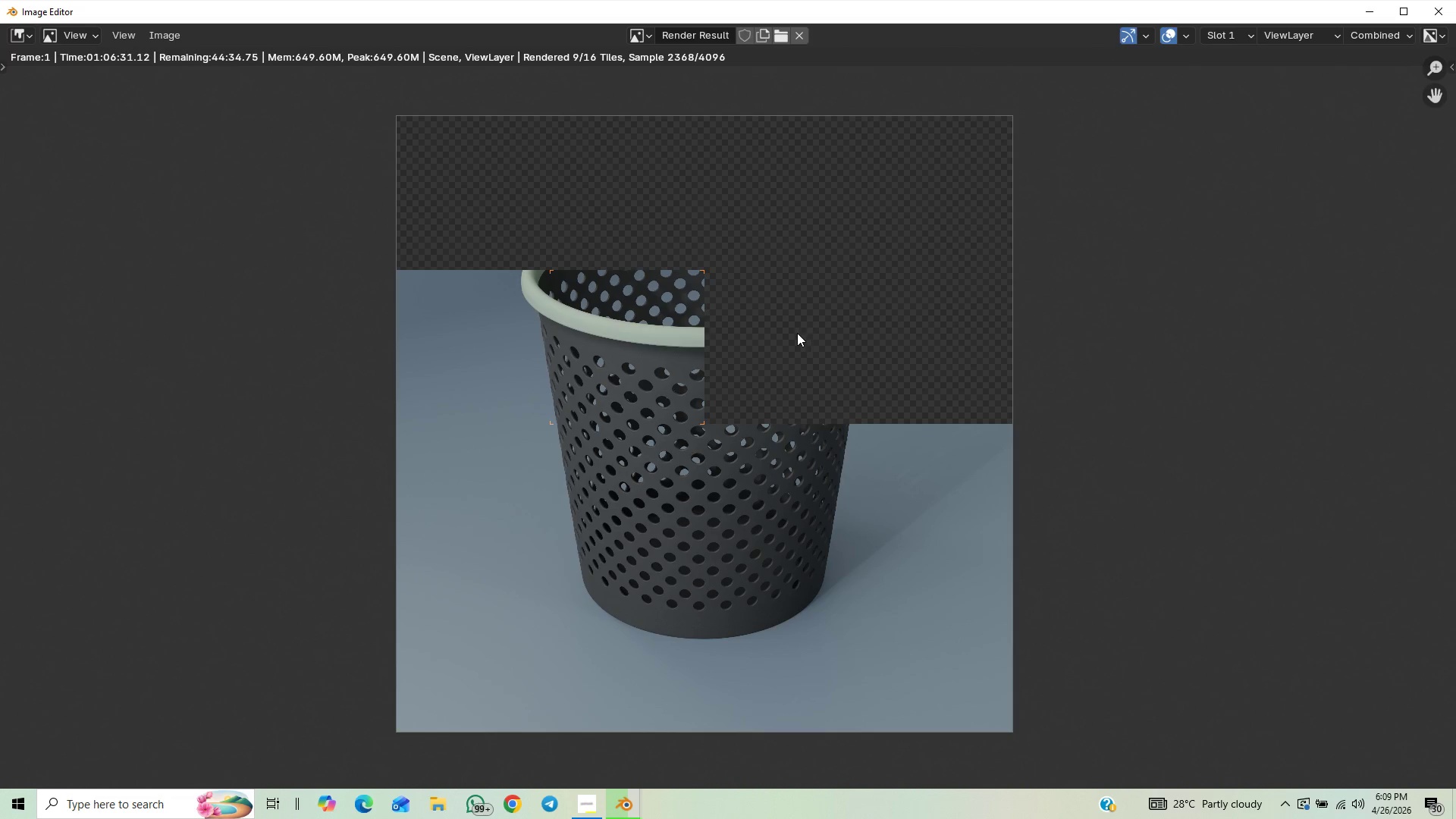 
wait(12.5)
 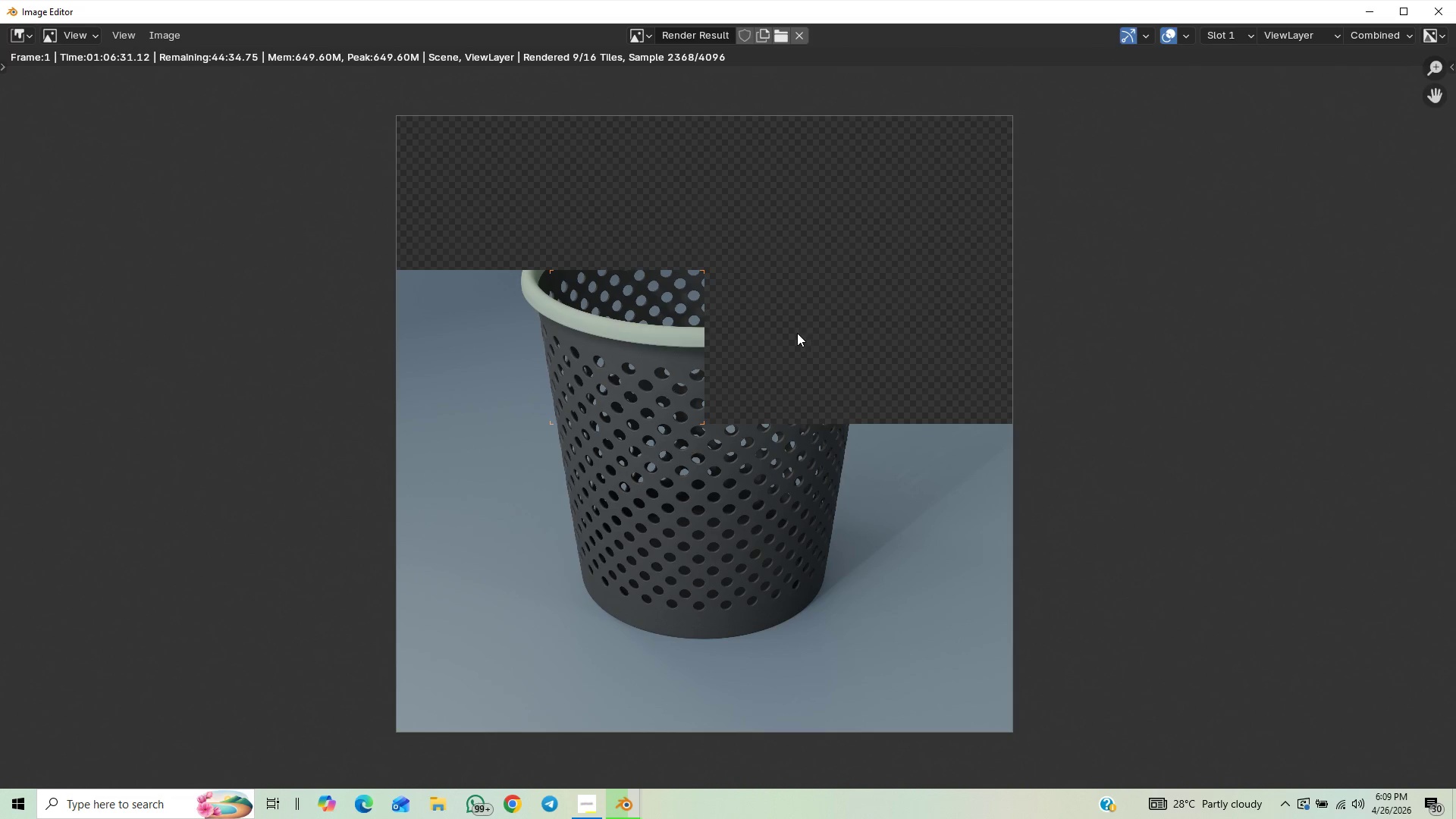 
scroll: coordinate [865, 301], scroll_direction: down, amount: 1.0
 